 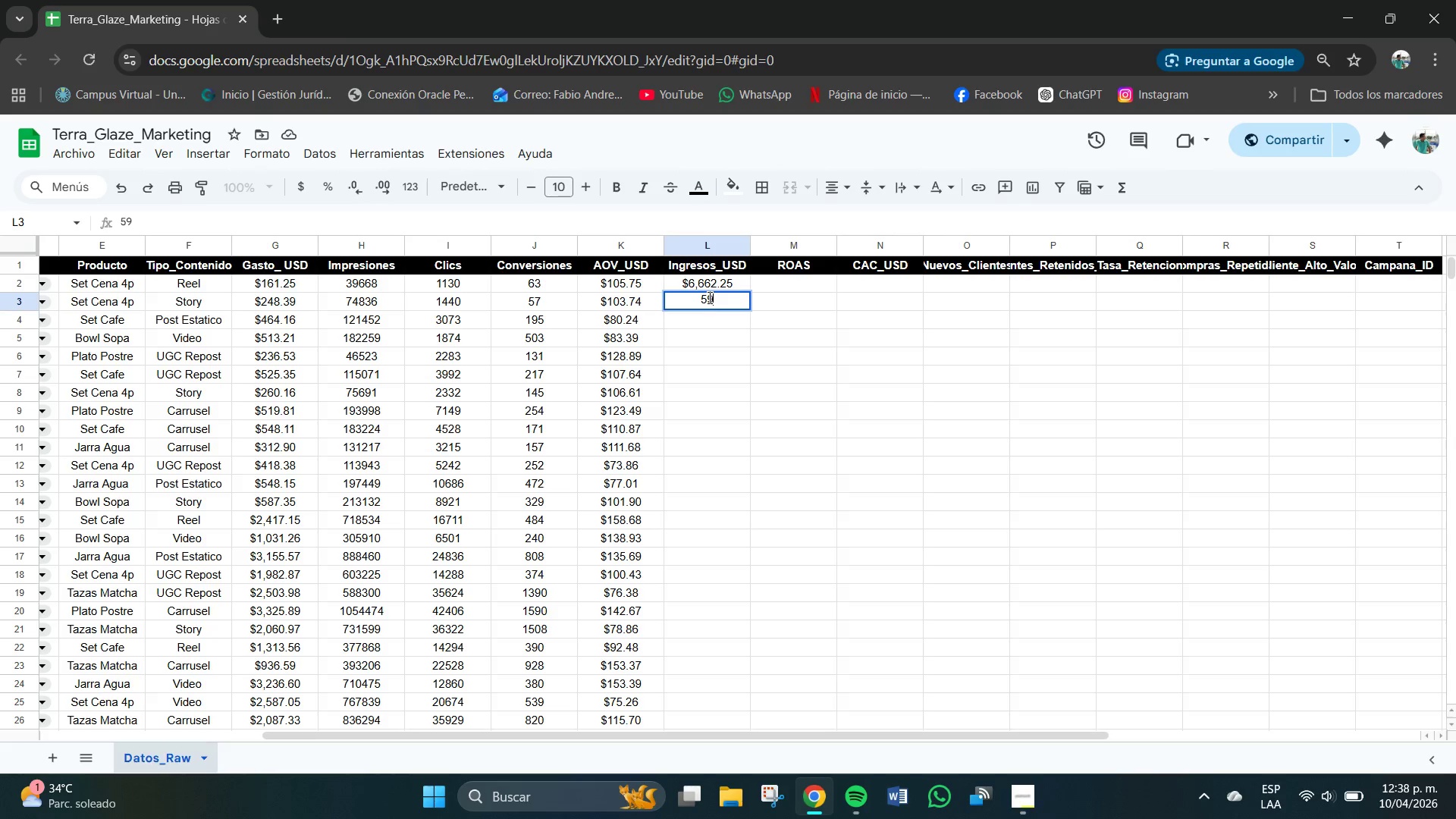 
key(Numpad1)
 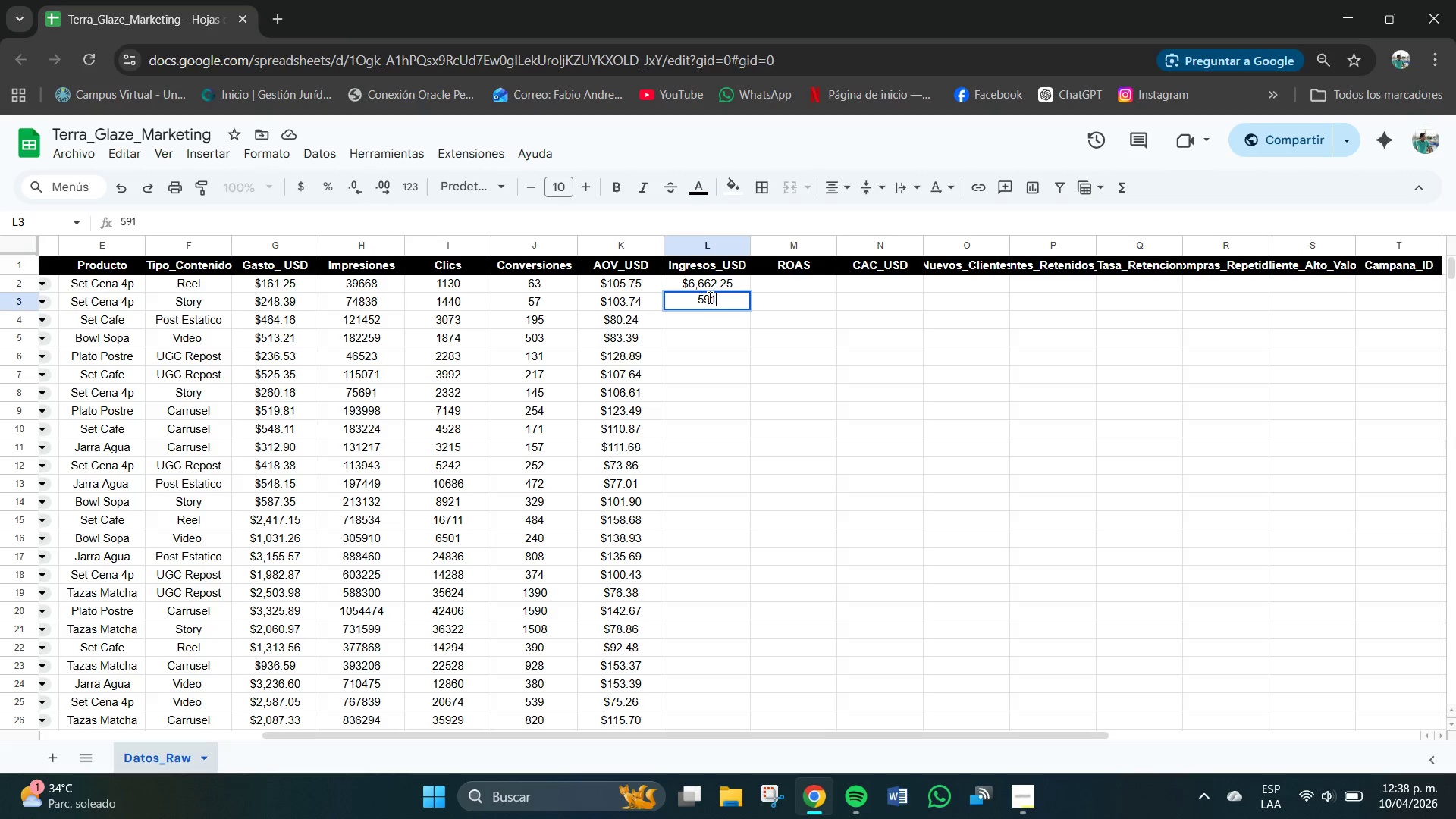 
key(Numpad3)
 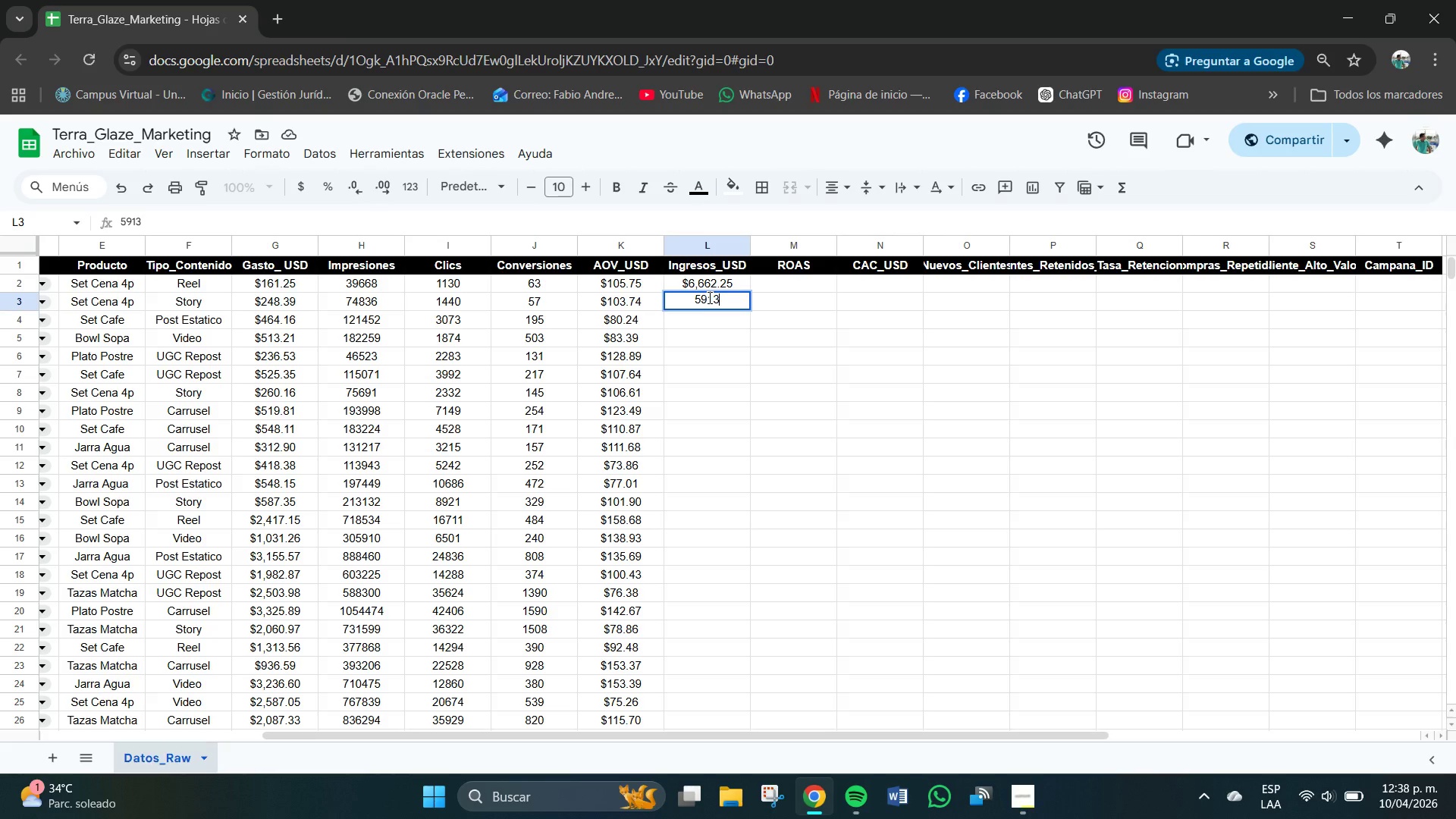 
key(Numpad1)
 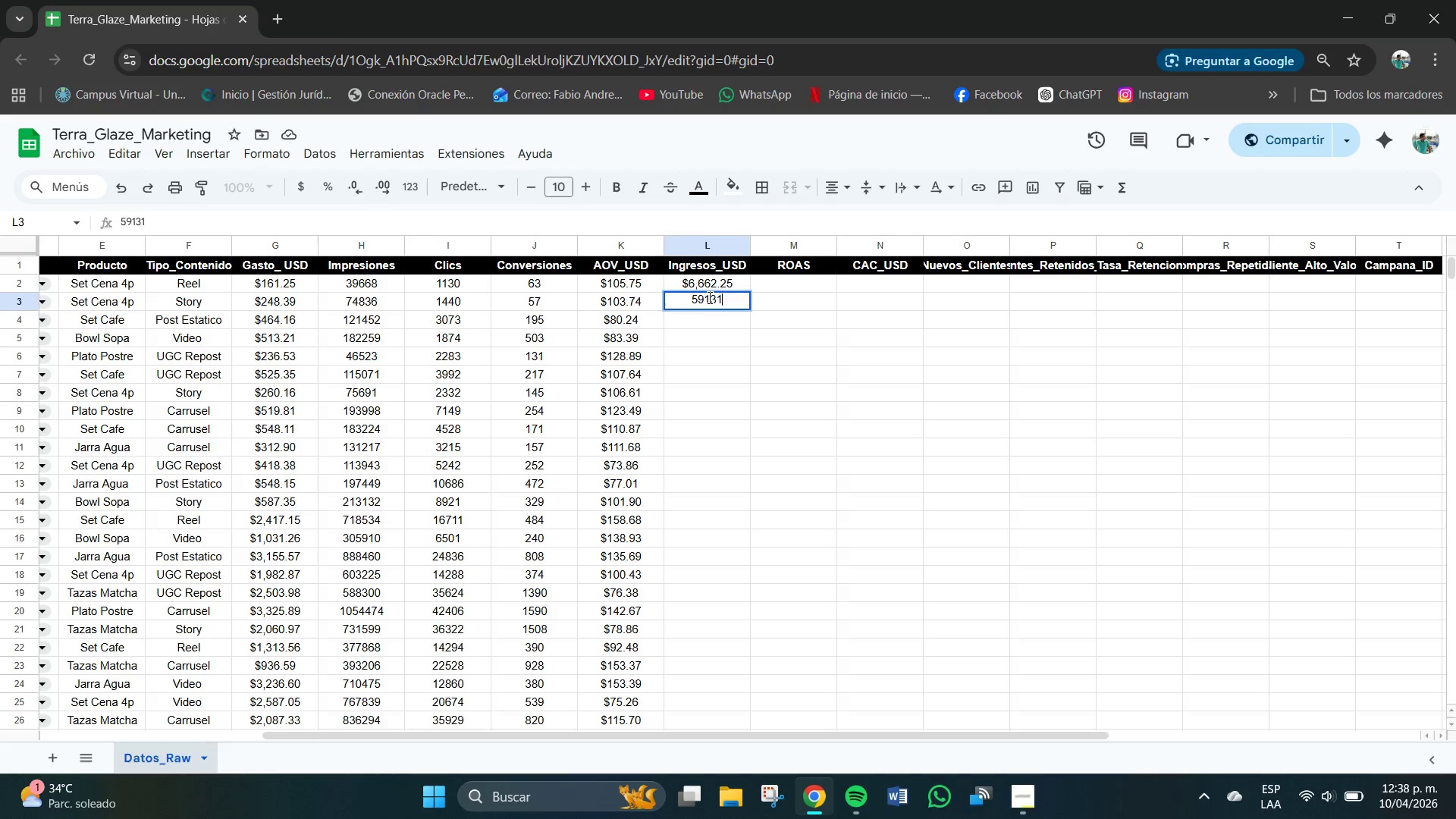 
key(Numpad8)
 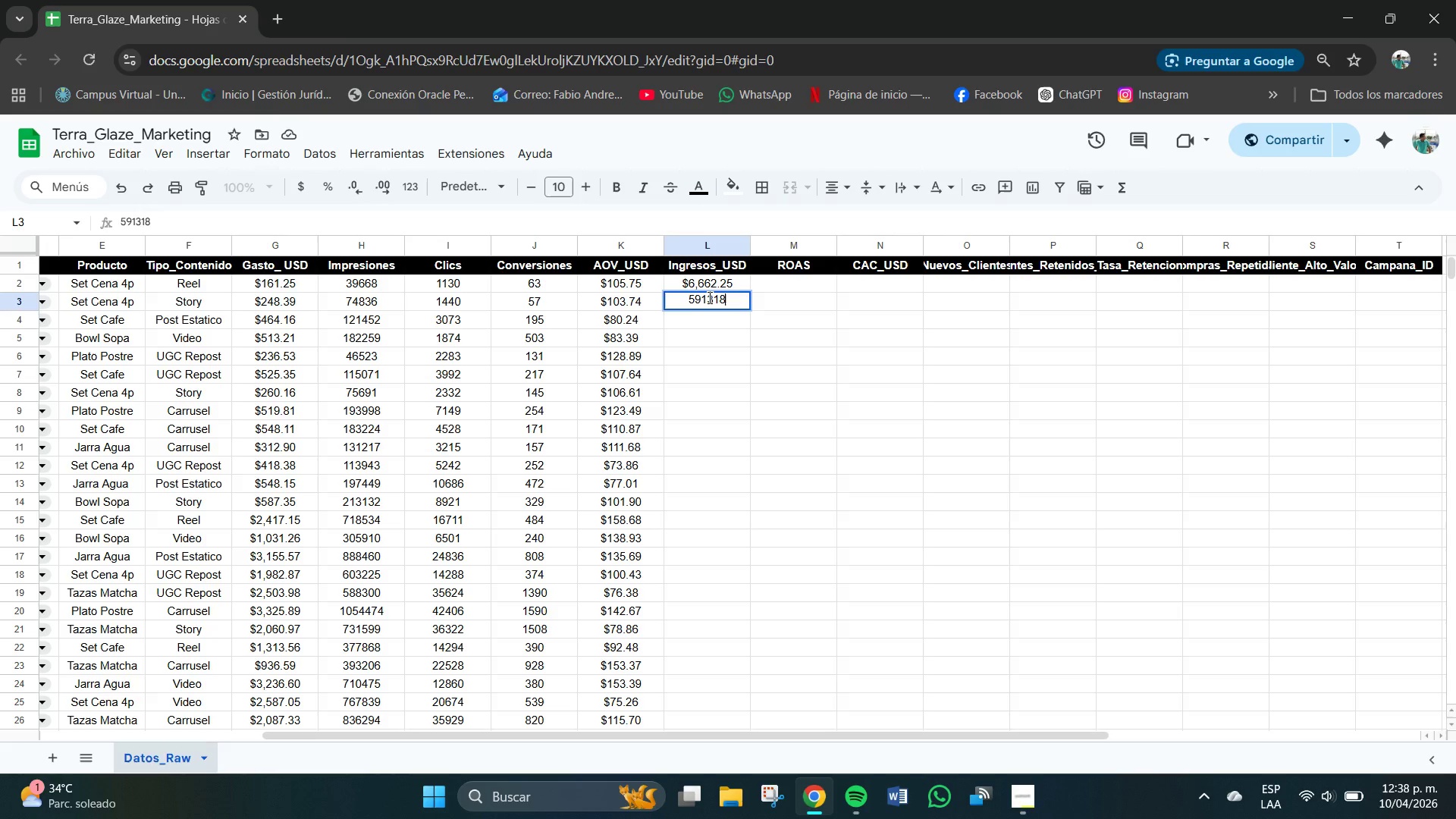 
key(NumpadEnter)
 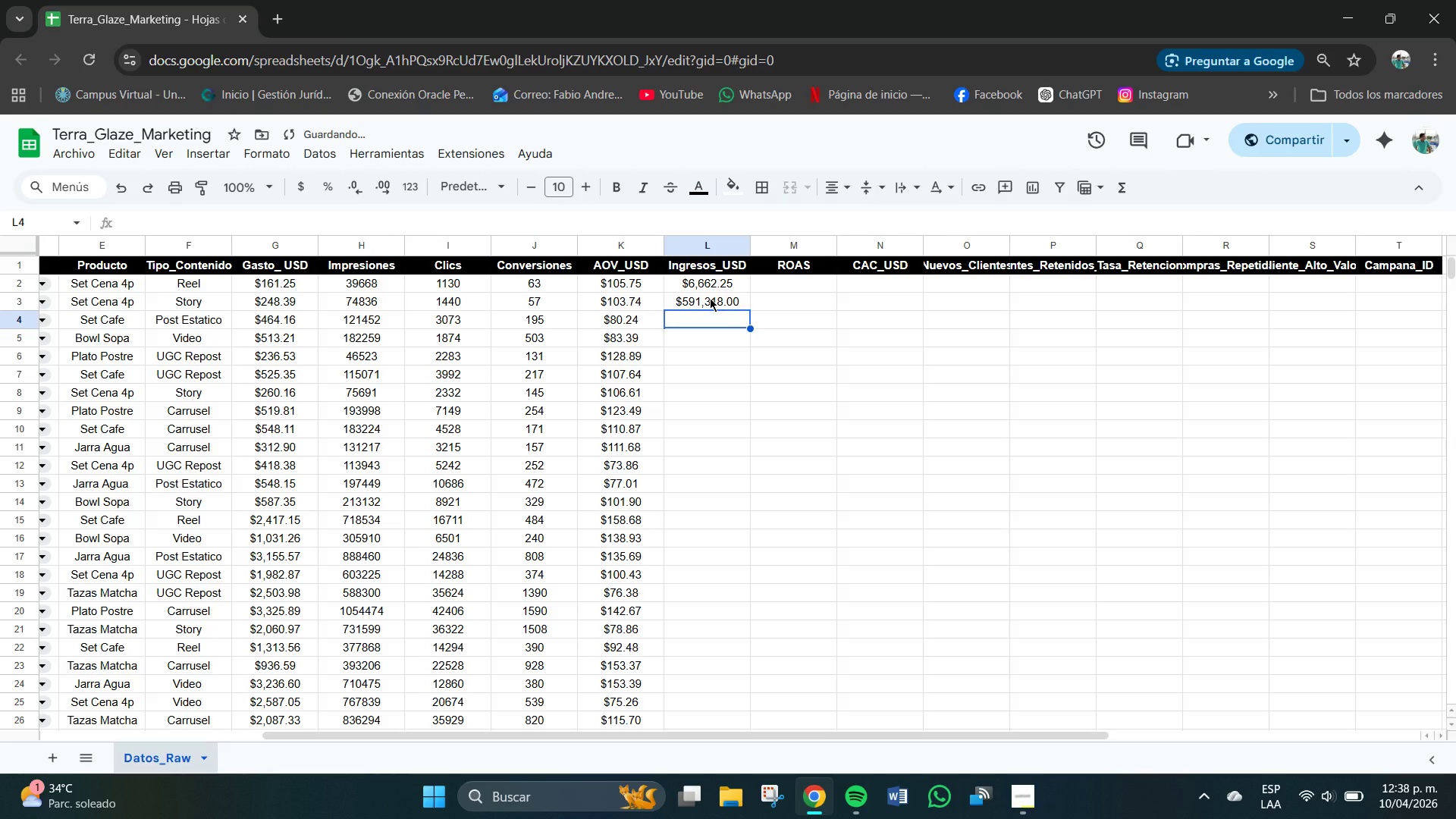 
key(Control+Z)
 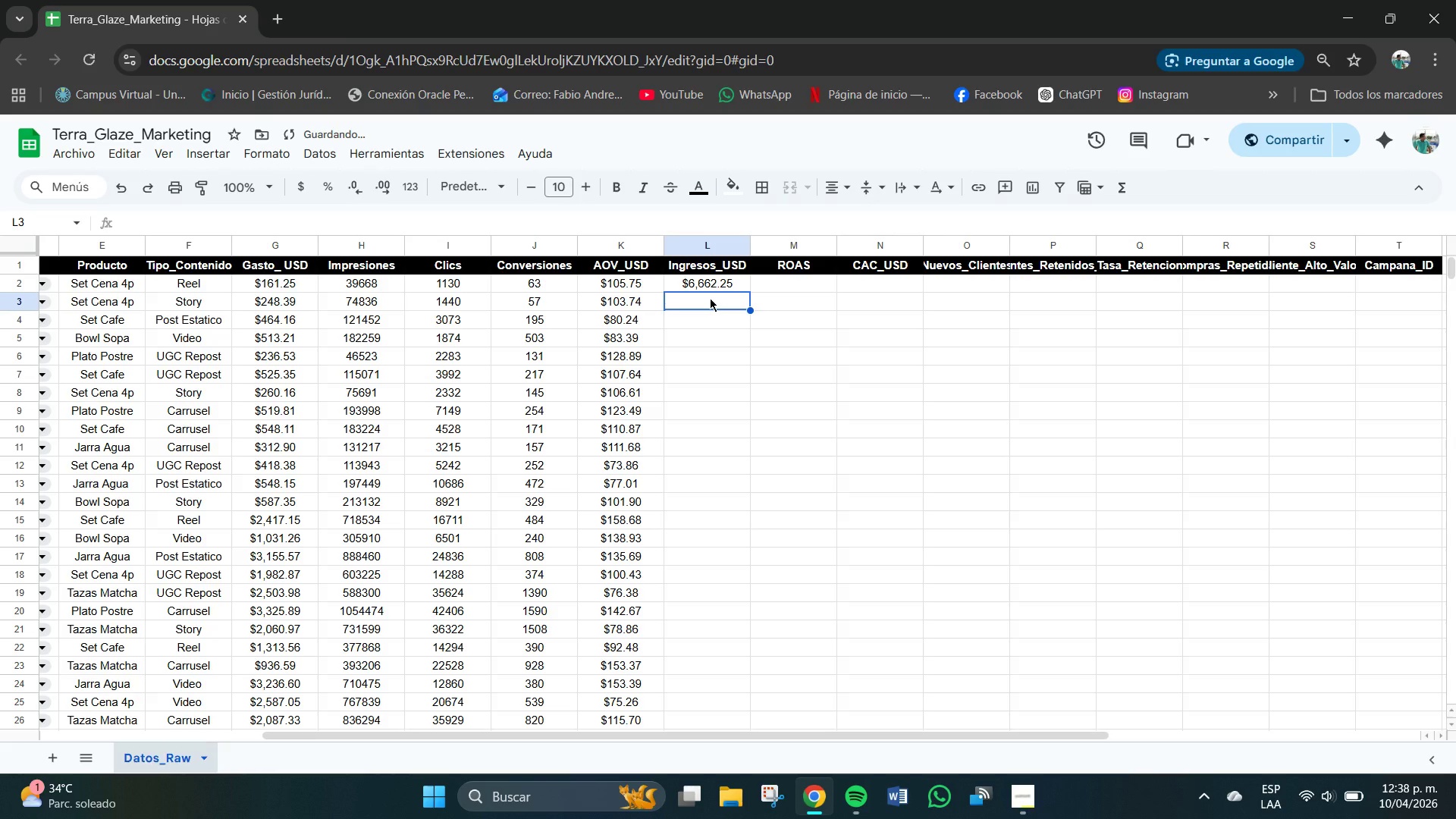 
key(Numpad5)
 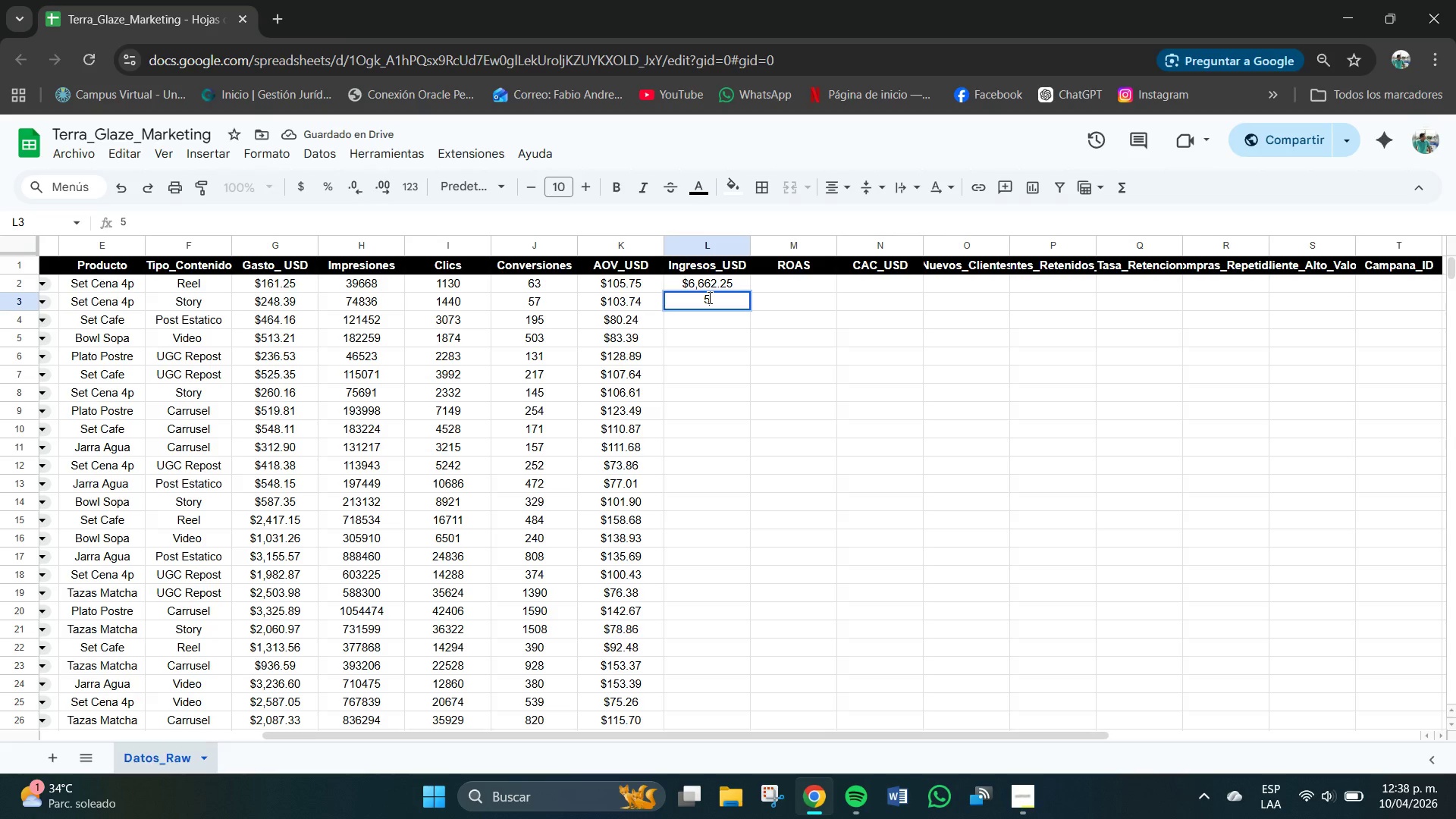 
key(Numpad9)
 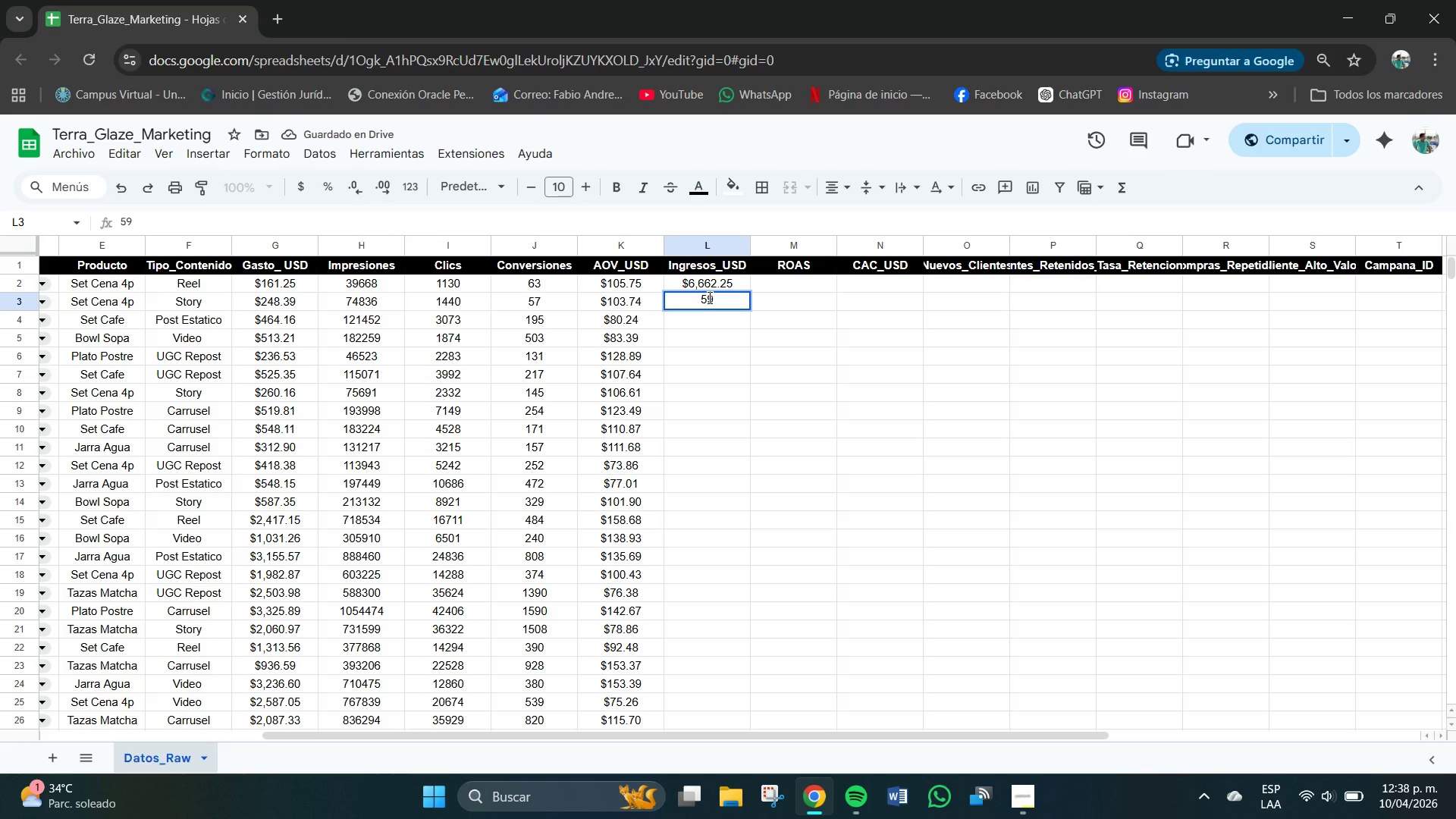 
key(Numpad1)
 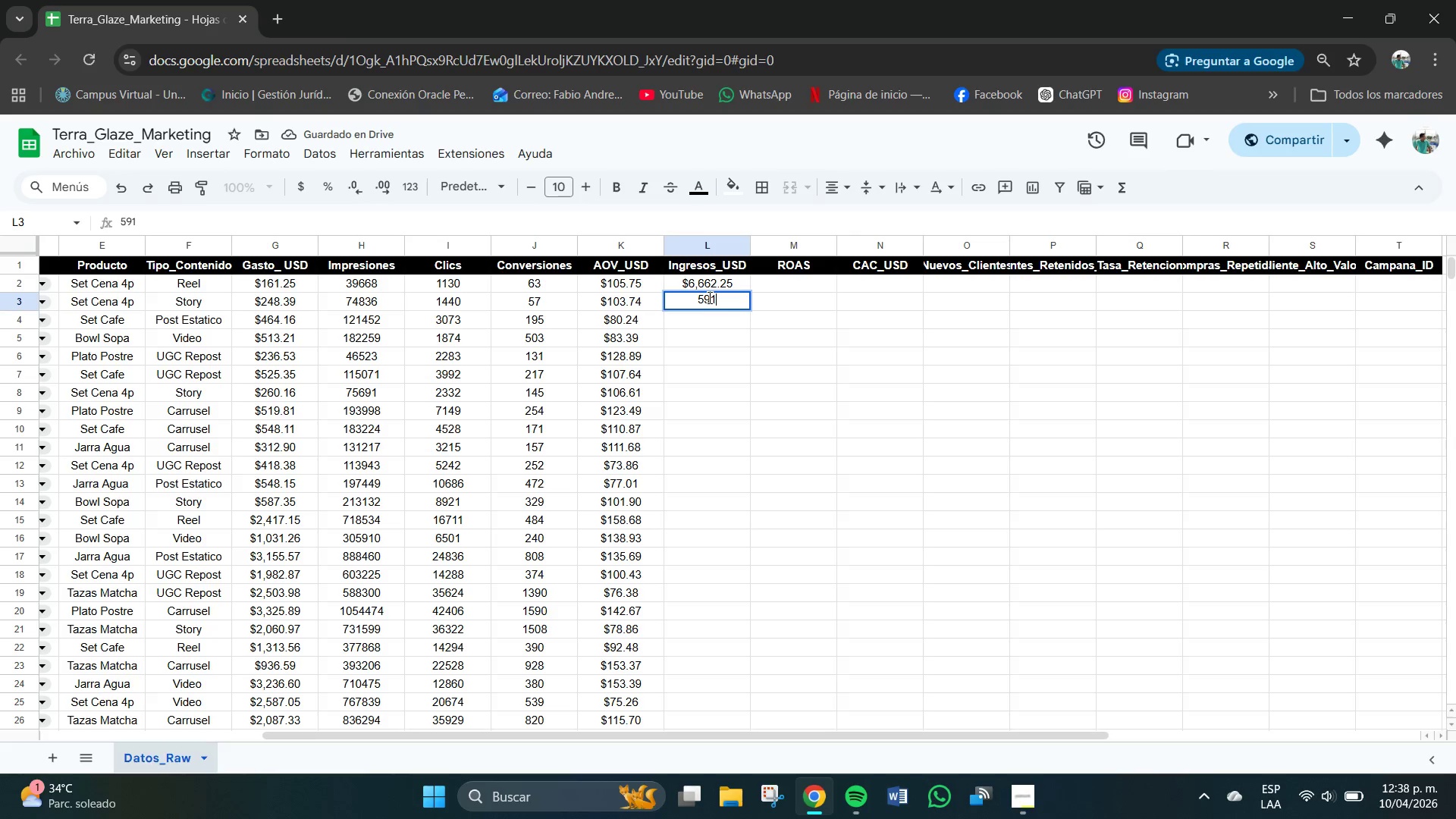 
key(Numpad3)
 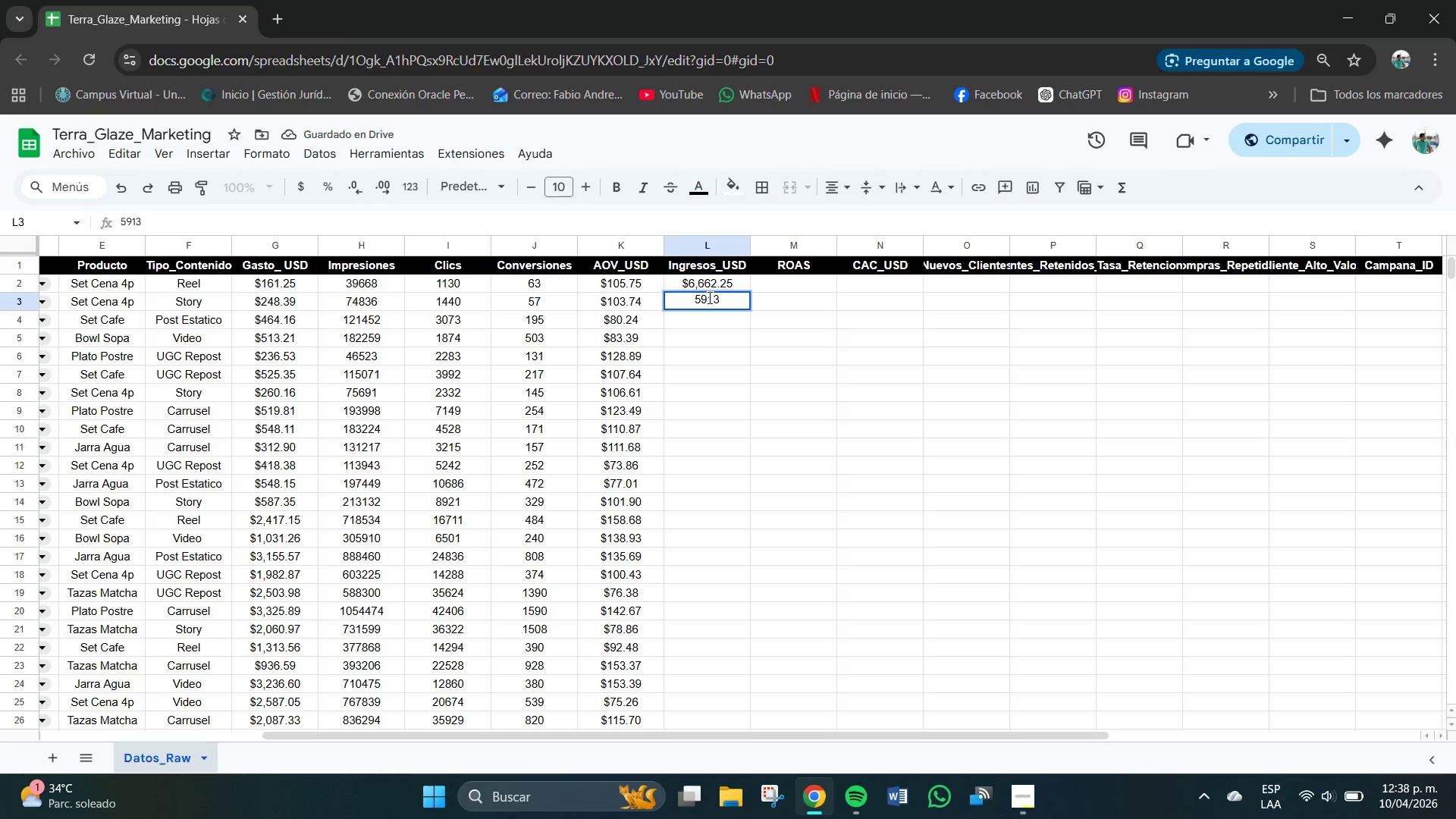 
key(NumpadDecimal)
 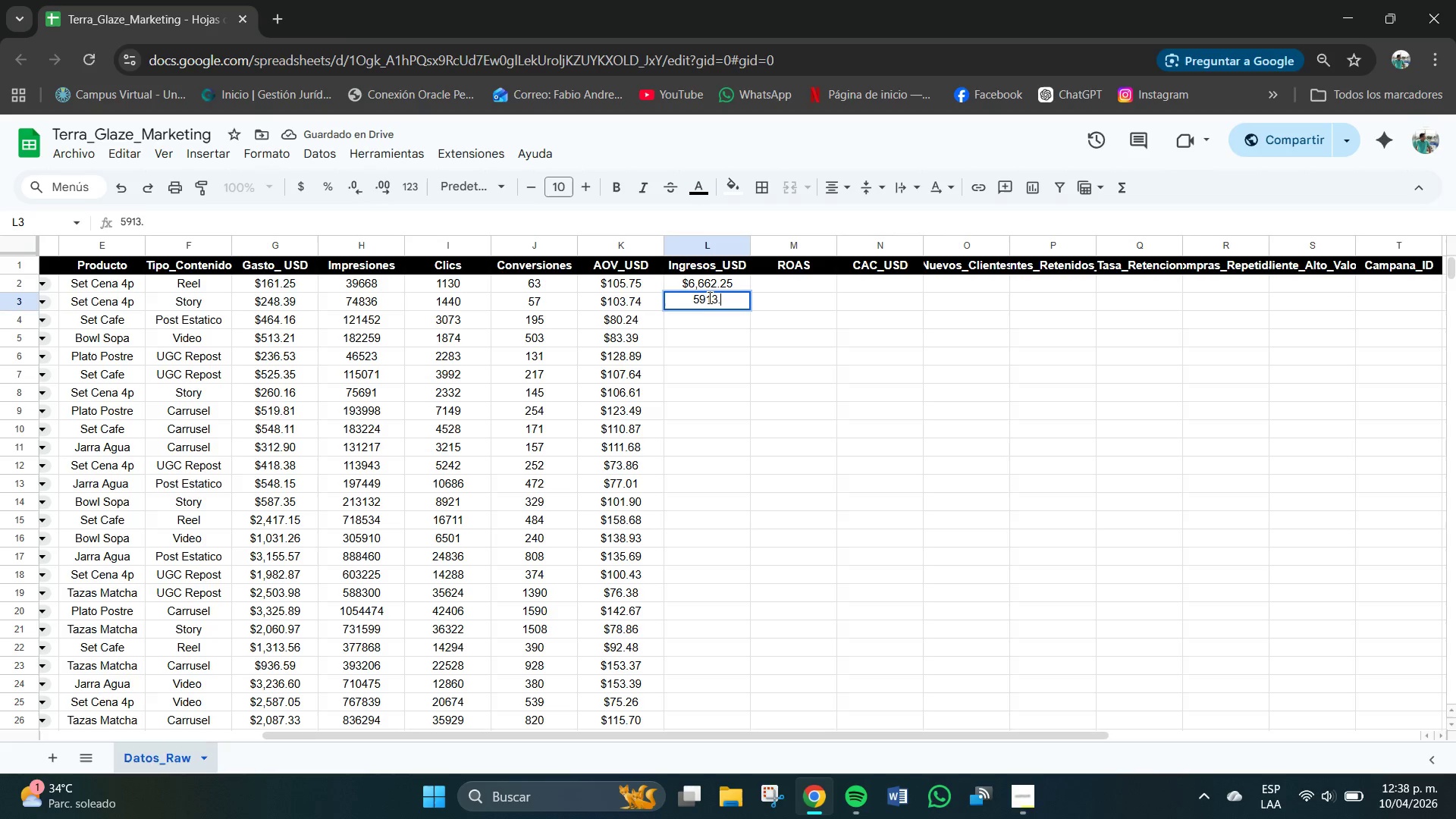 
key(Numpad1)
 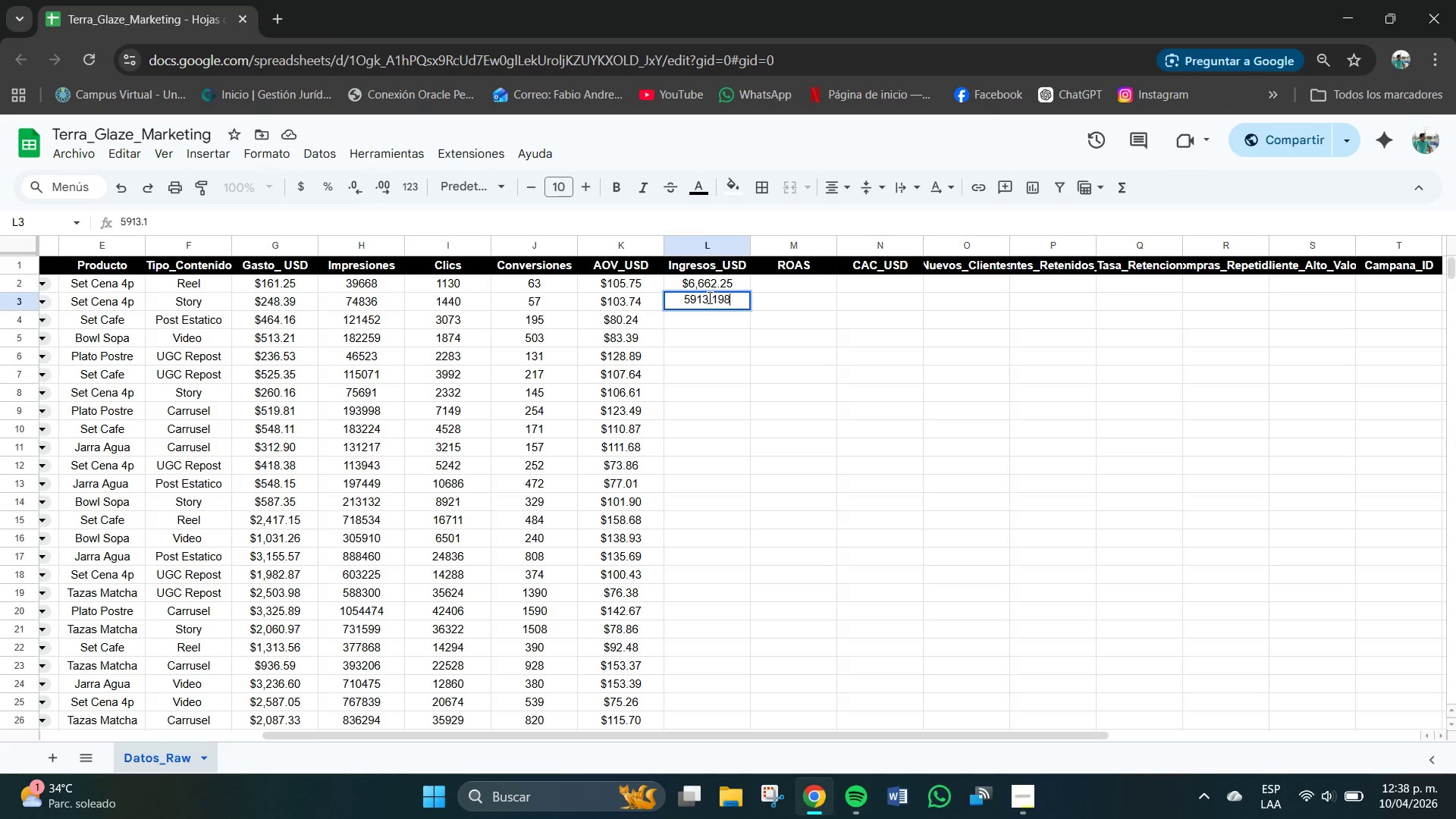 
key(Numpad8)
 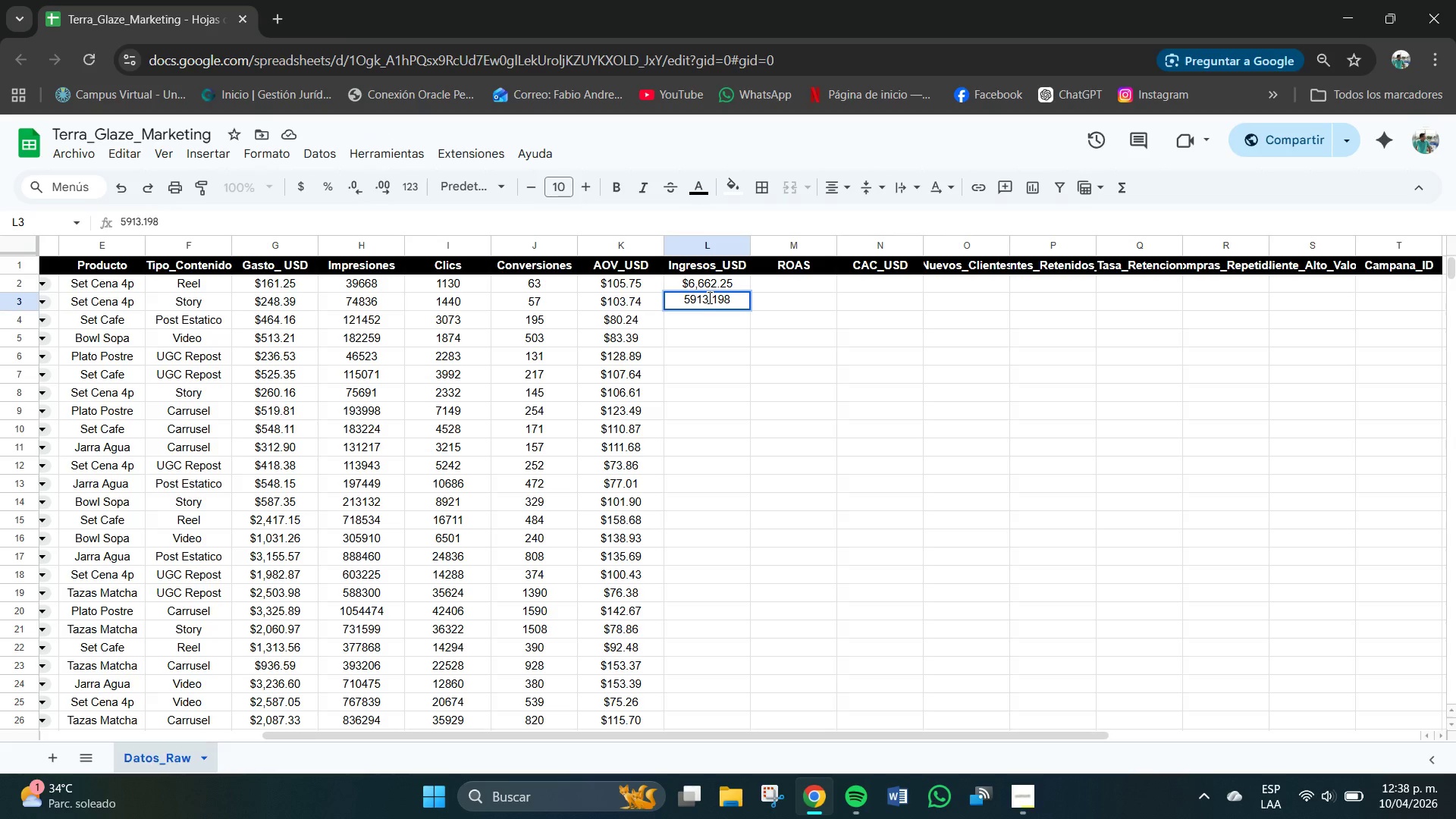 
key(Numpad9)
 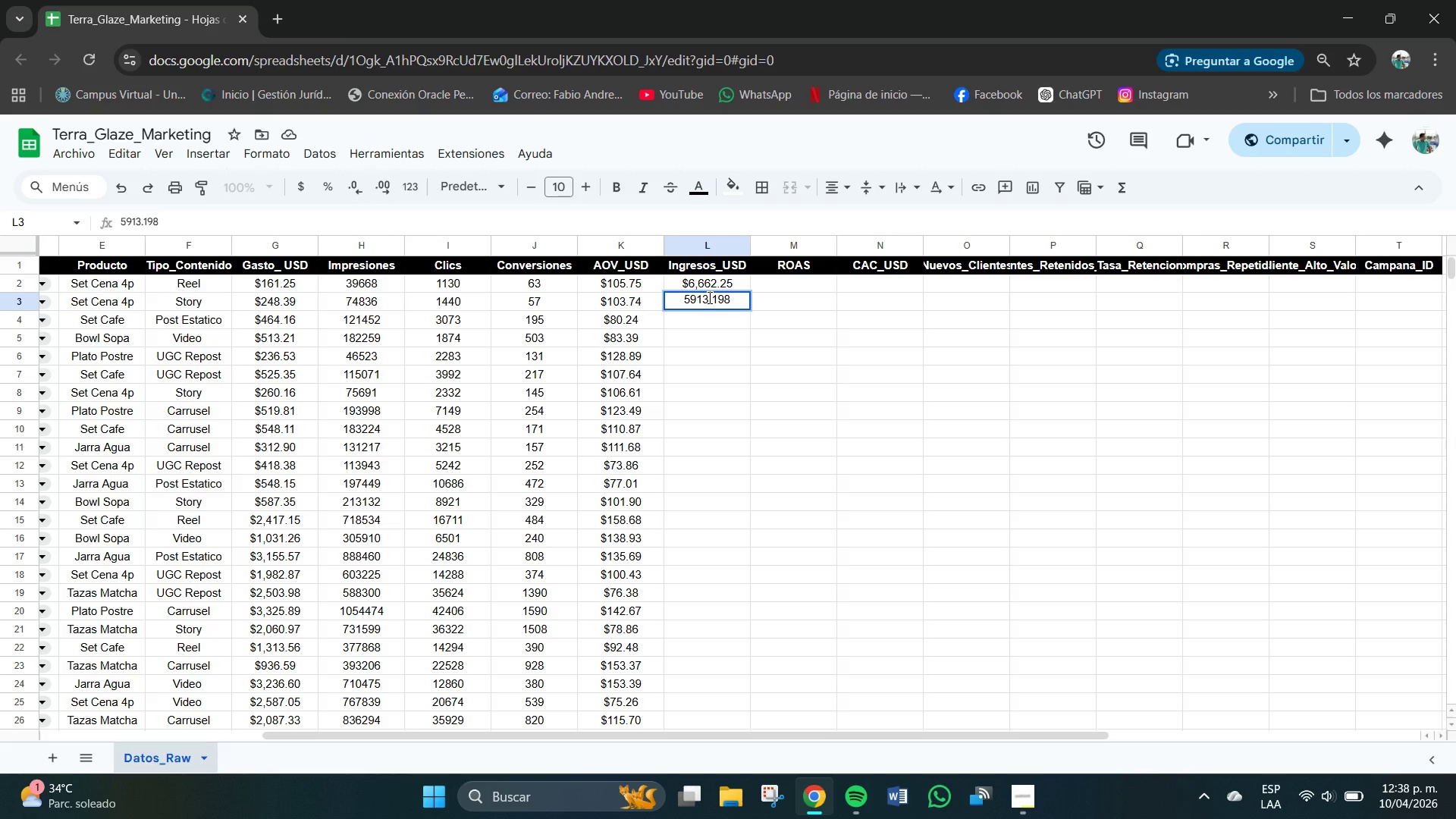 
key(Backspace)
 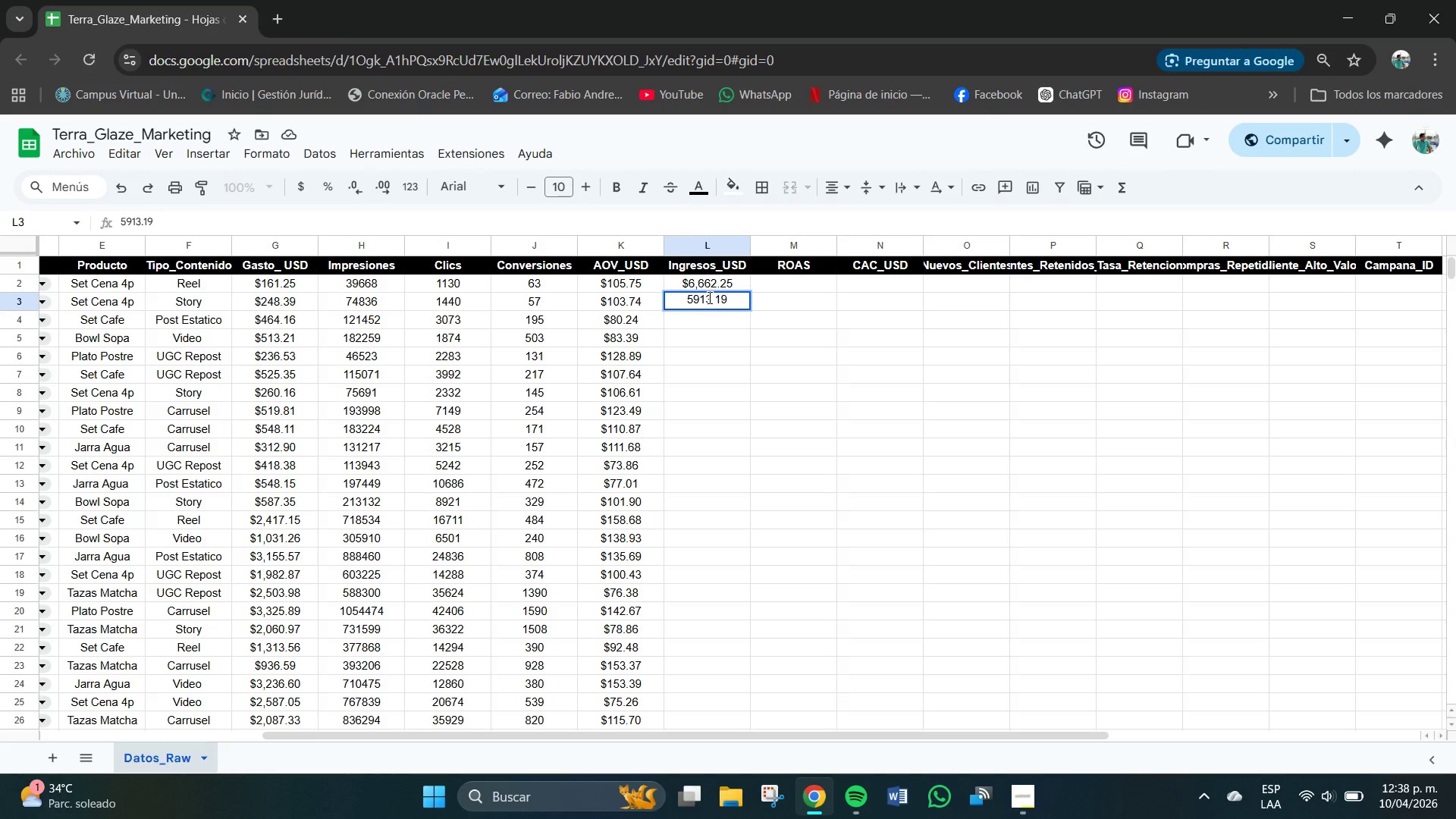 
key(Backspace)
 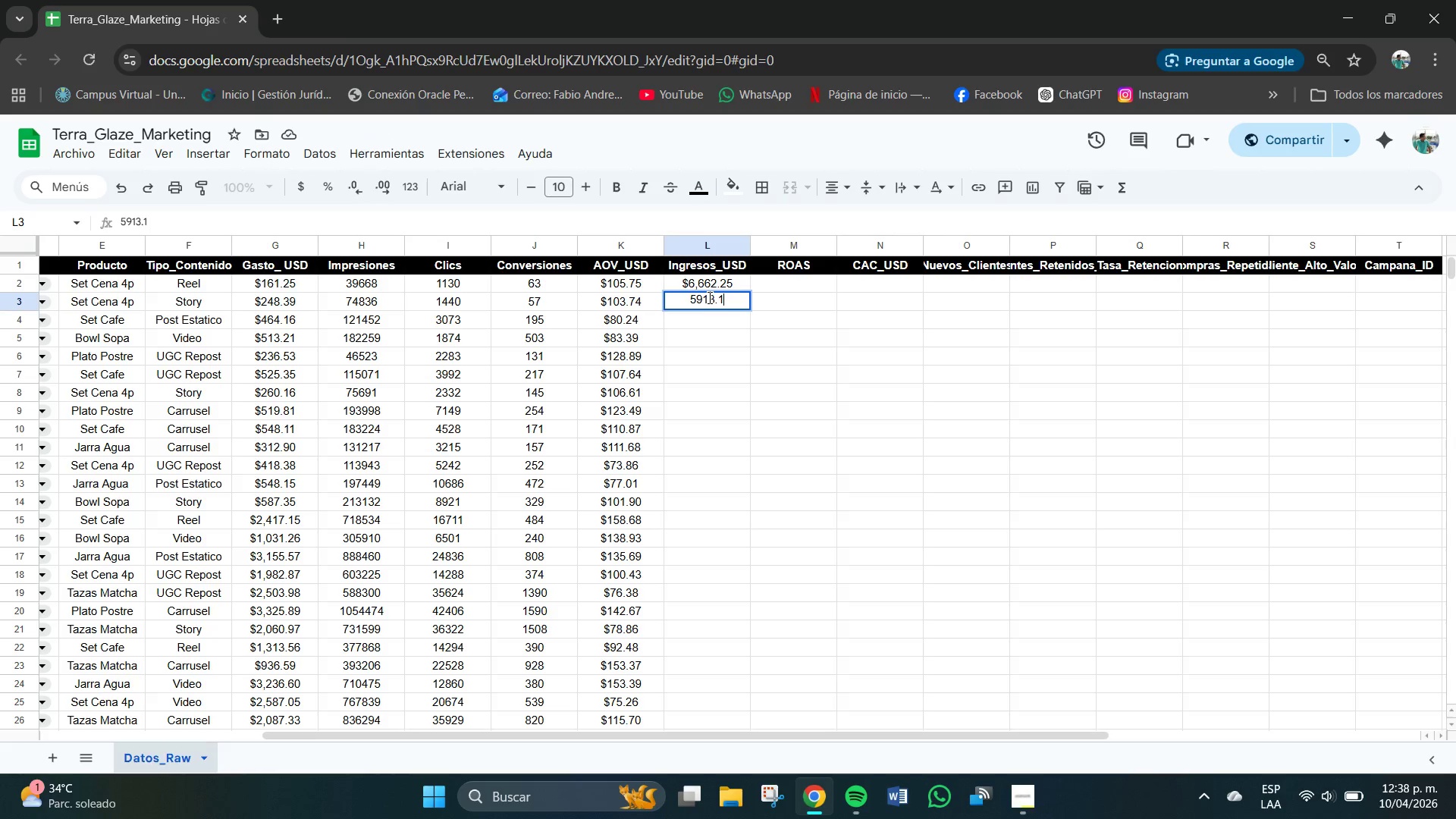 
key(Numpad8)
 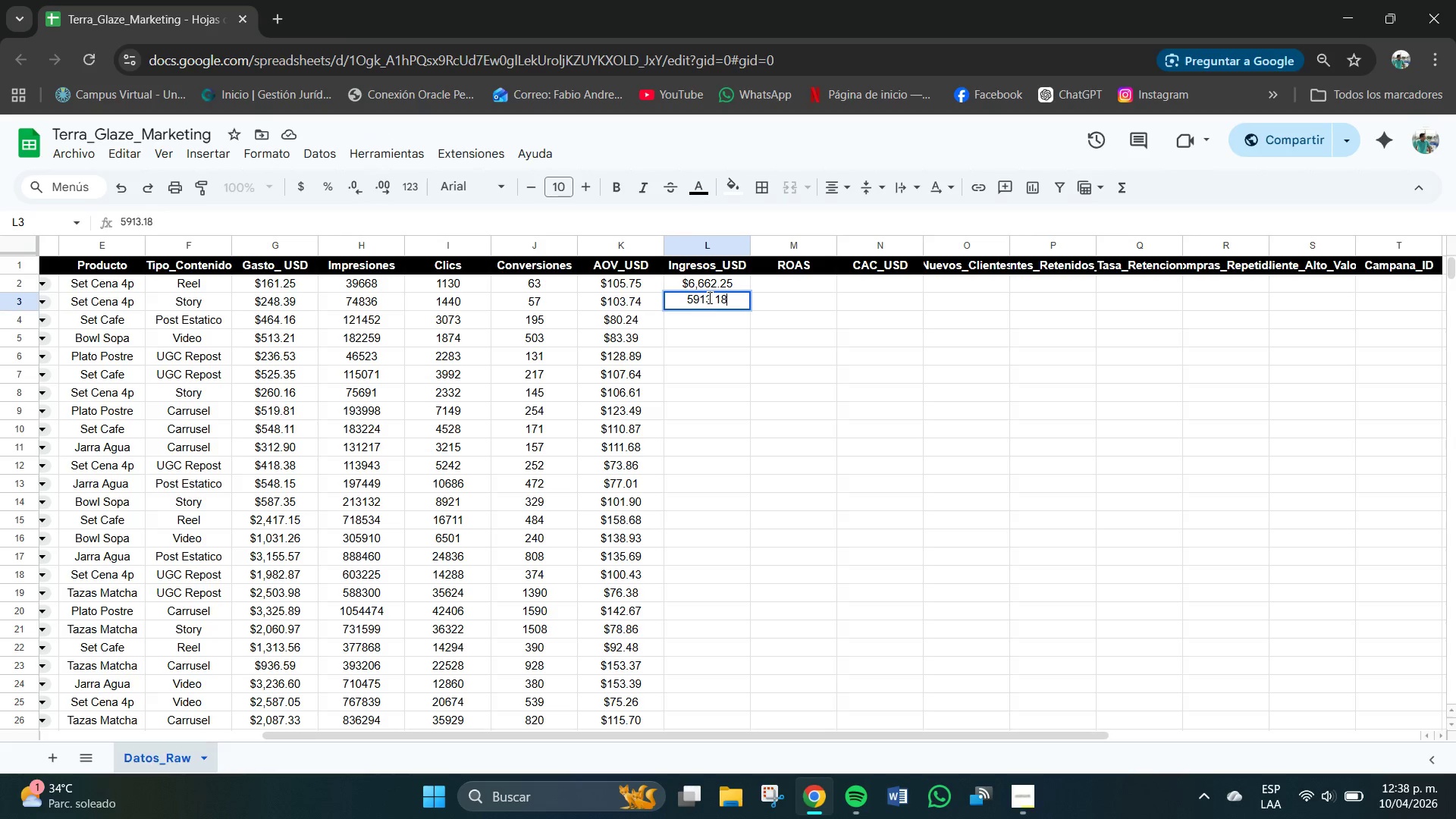 
key(NumpadEnter)
 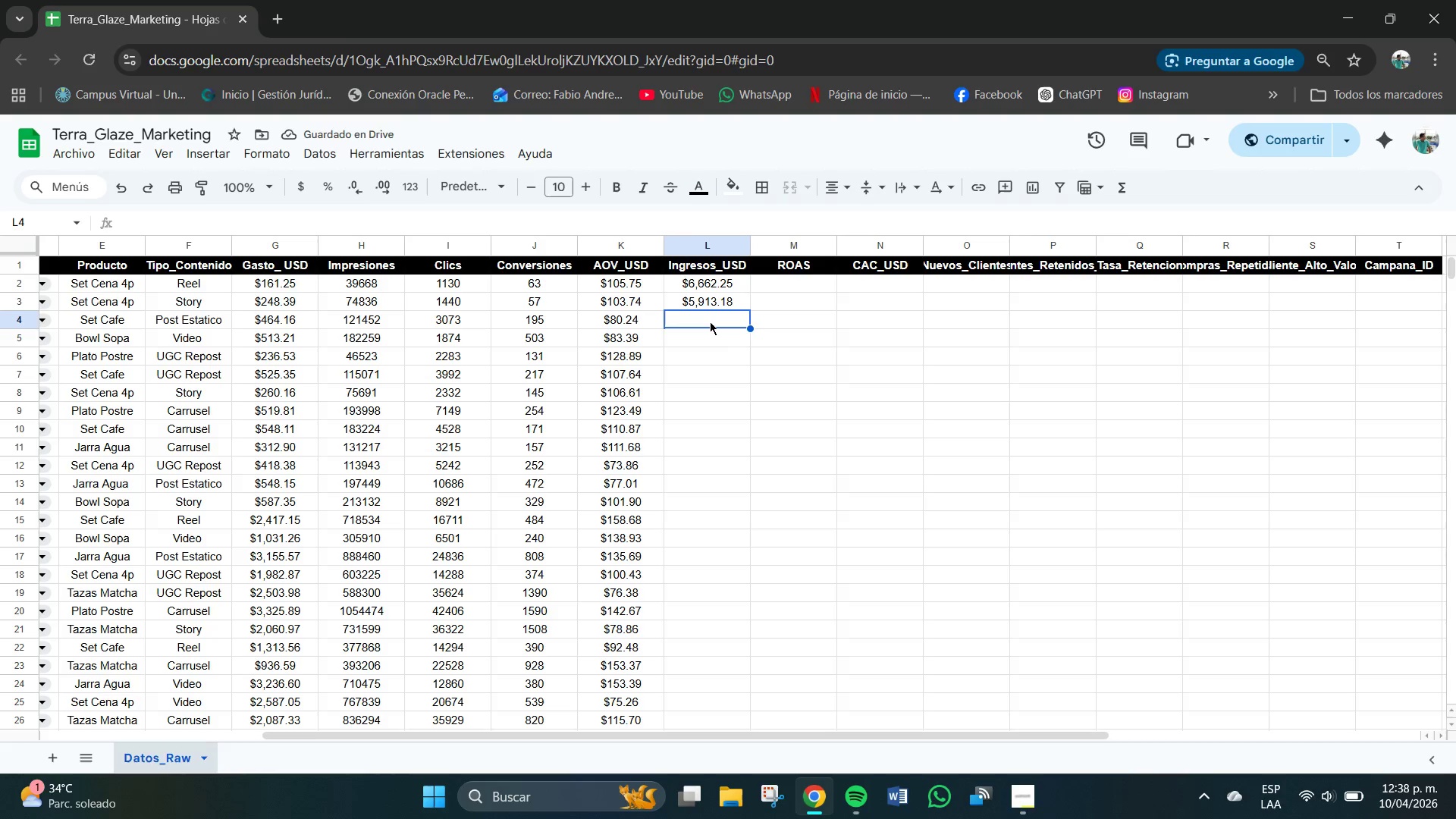 
wait(6.89)
 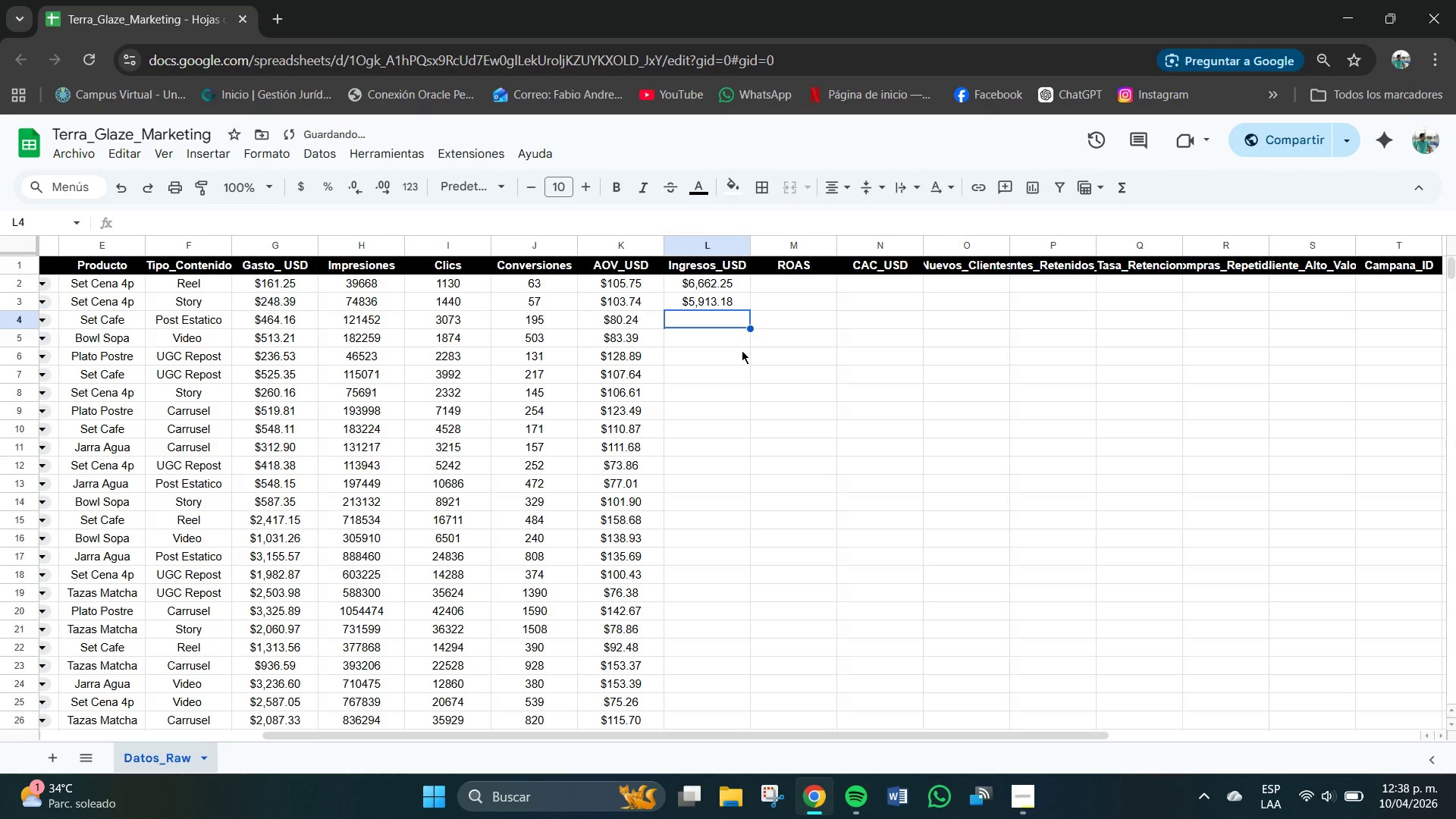 
key(Numpad1)
 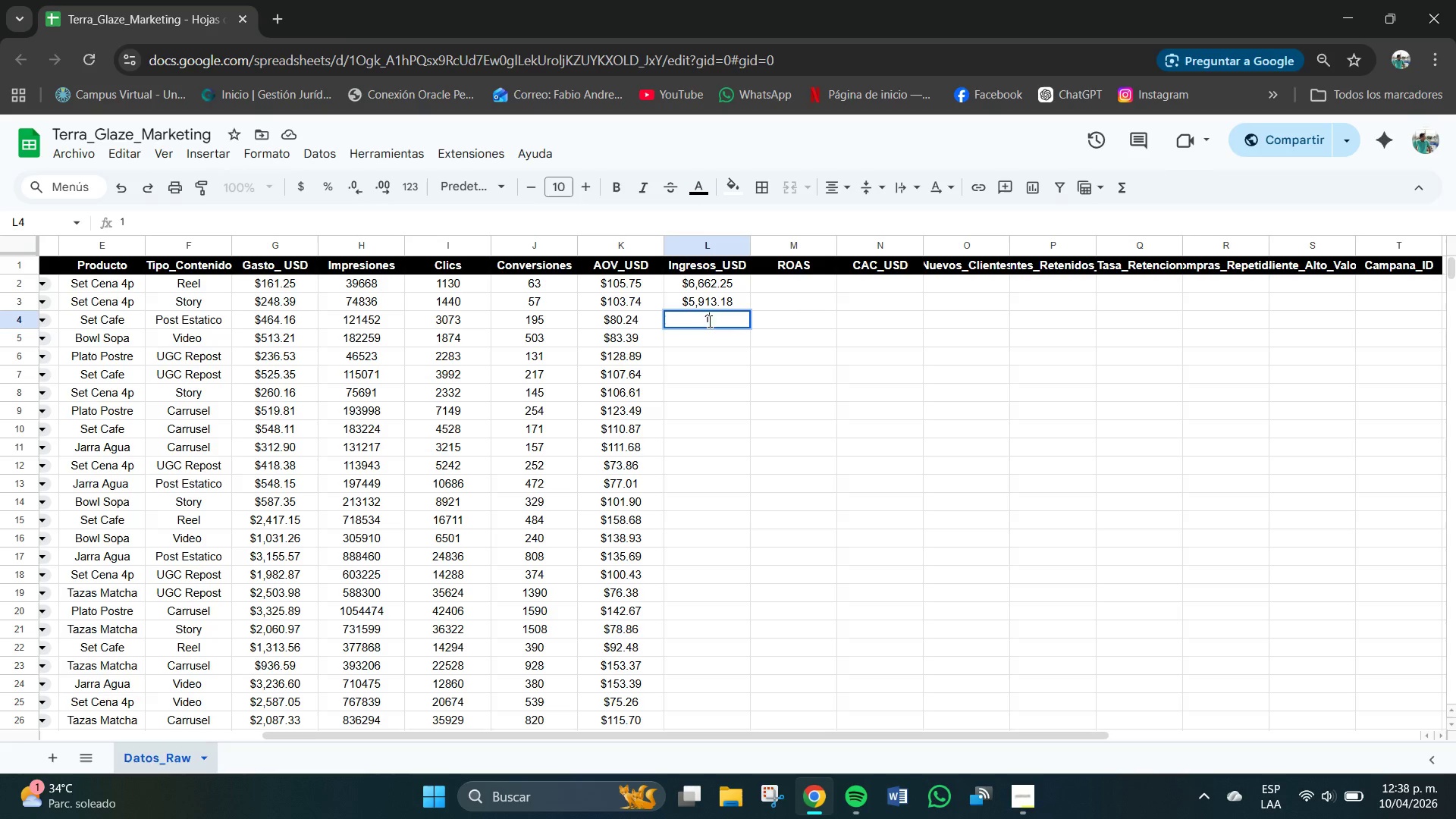 
key(Numpad5)
 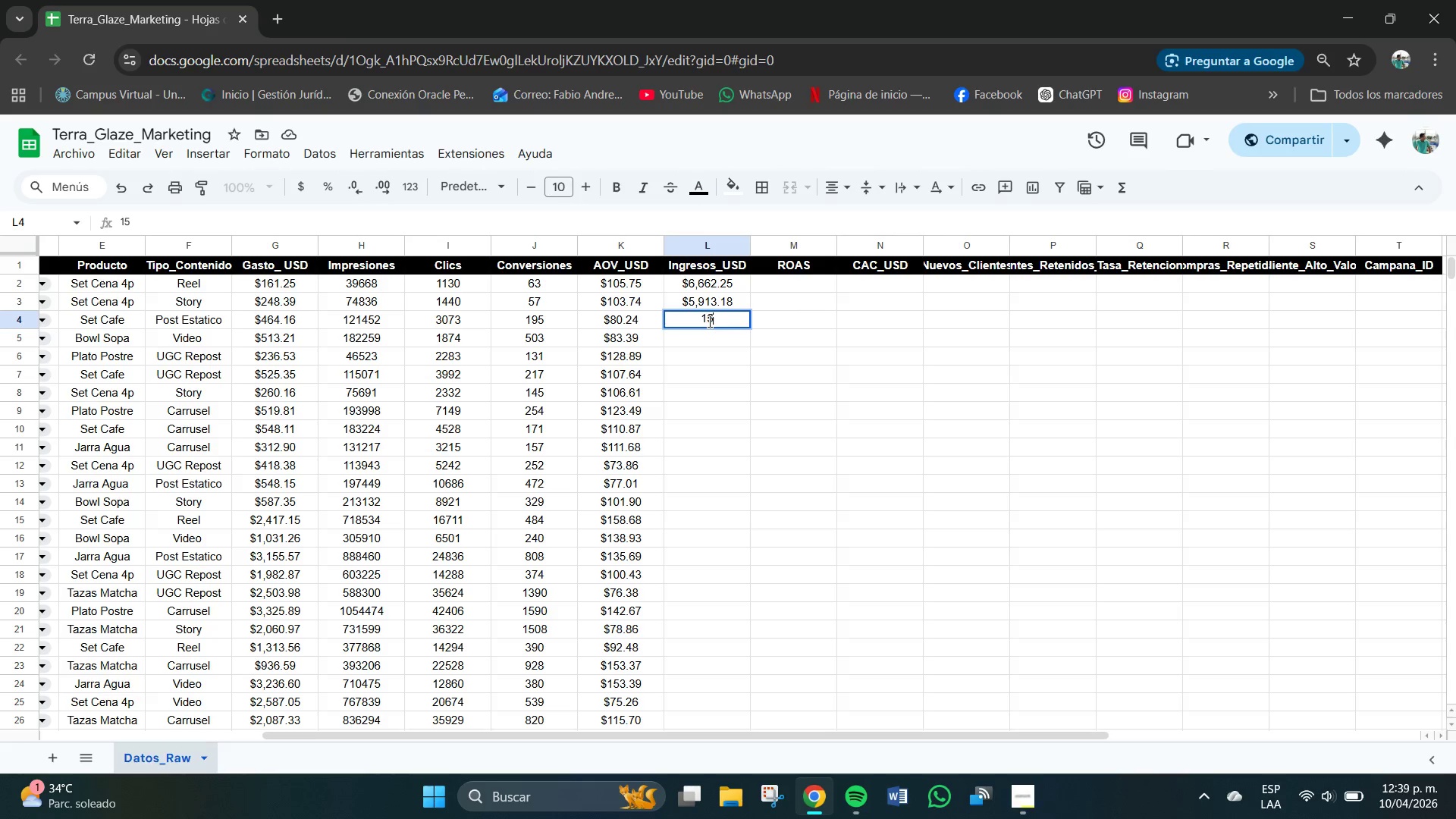 
key(Numpad6)
 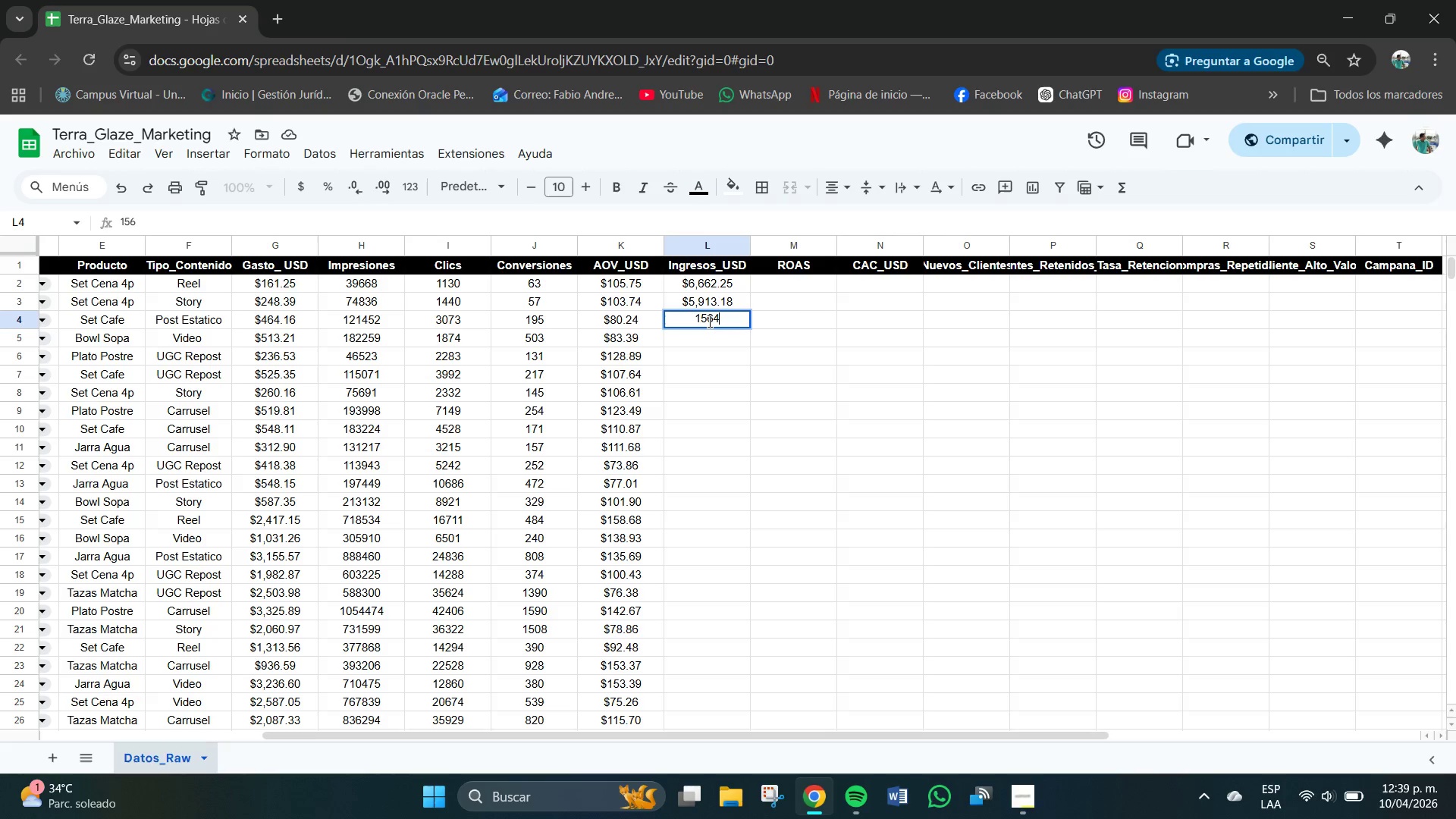 
key(Numpad4)
 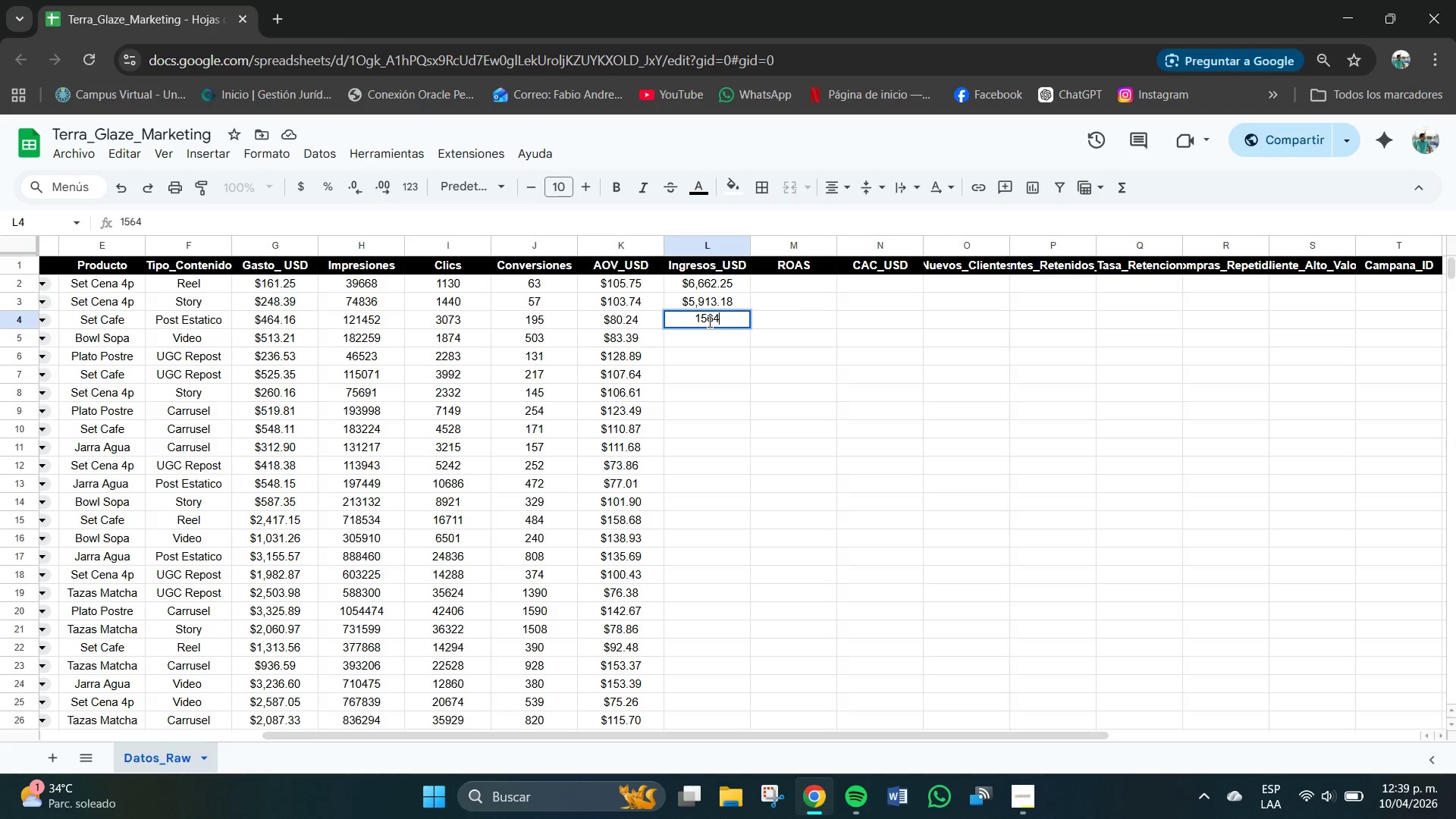 
key(Numpad6)
 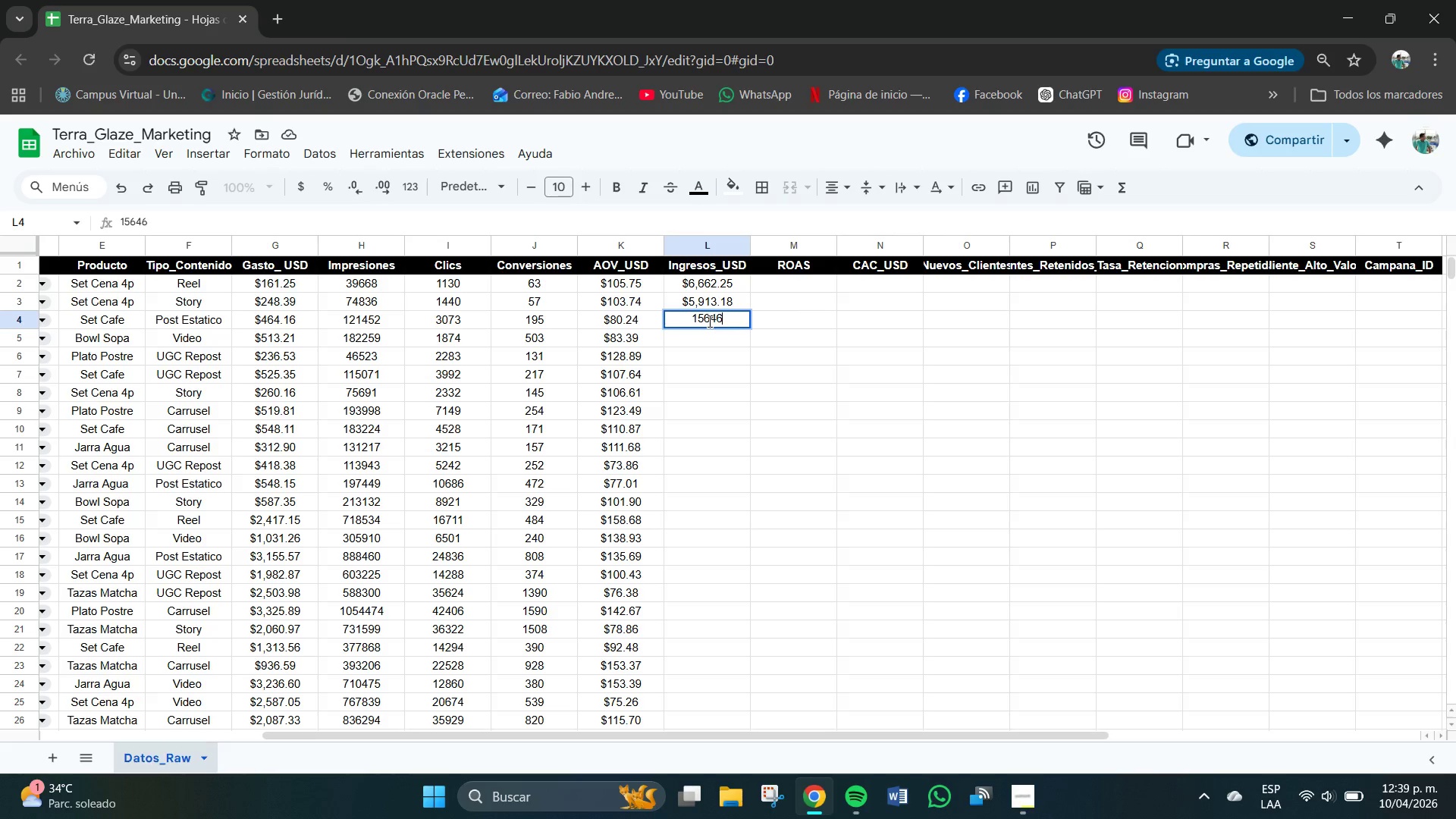 
key(NumpadDecimal)
 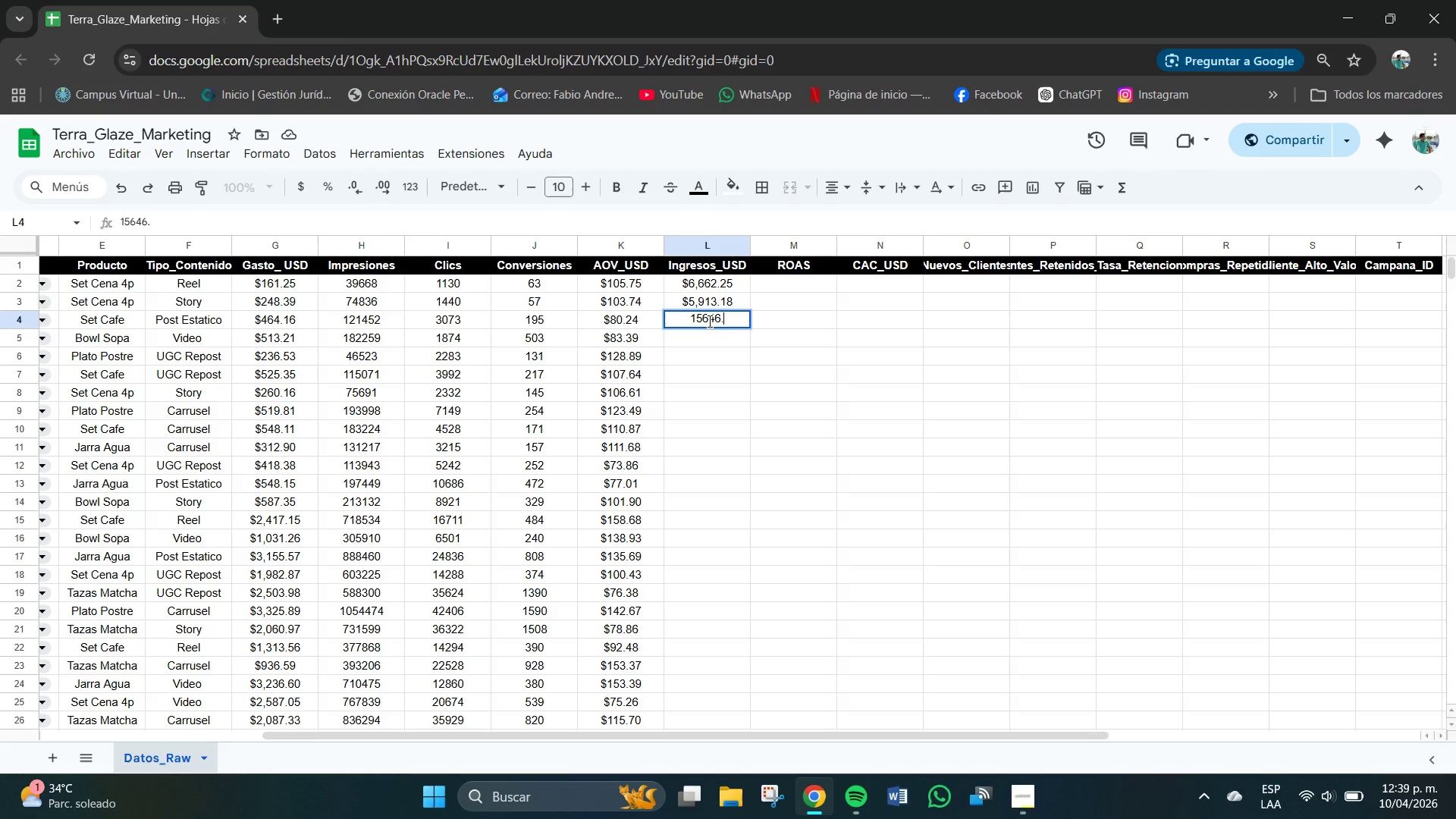 
key(Numpad8)
 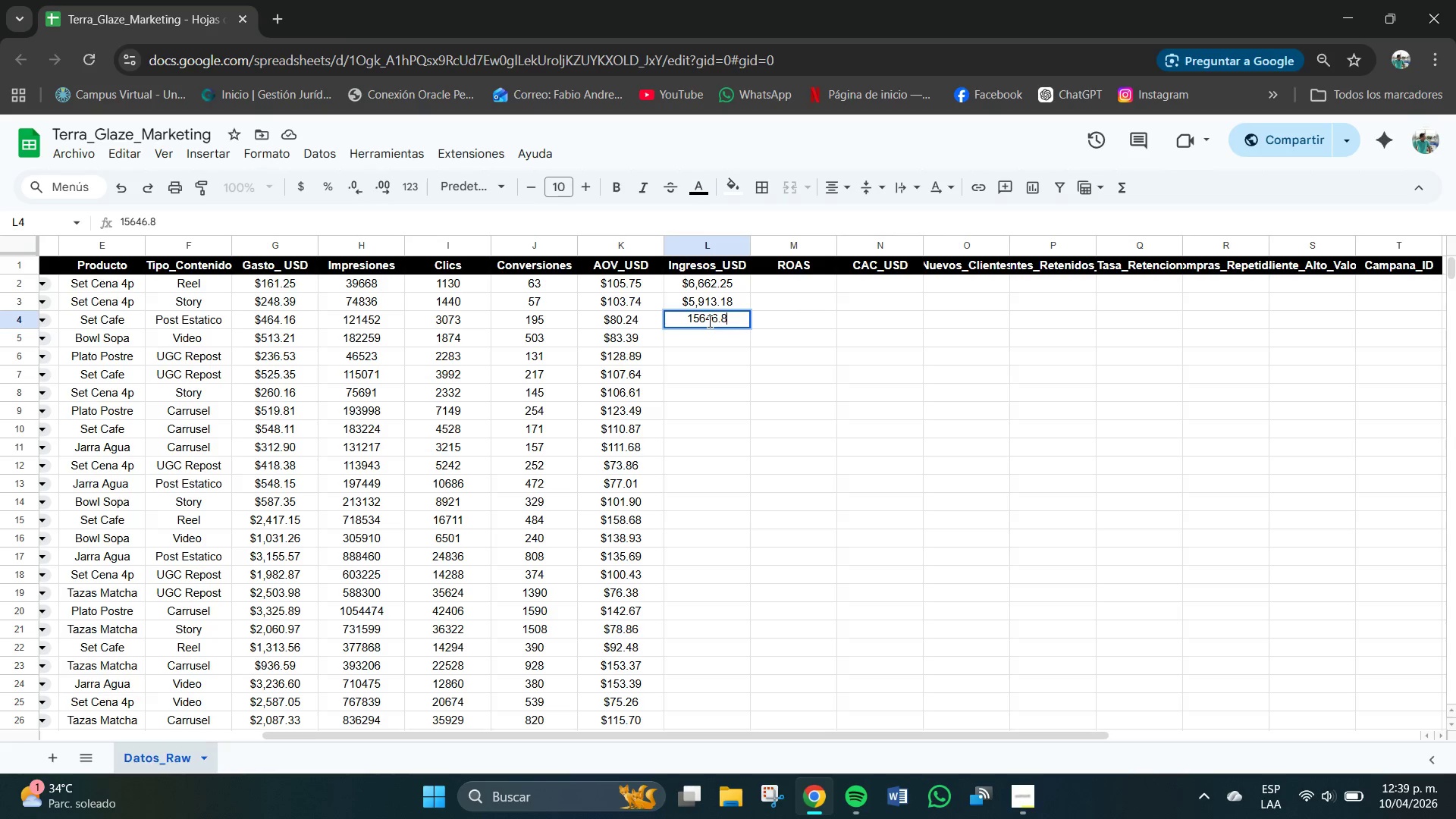 
key(Numpad0)
 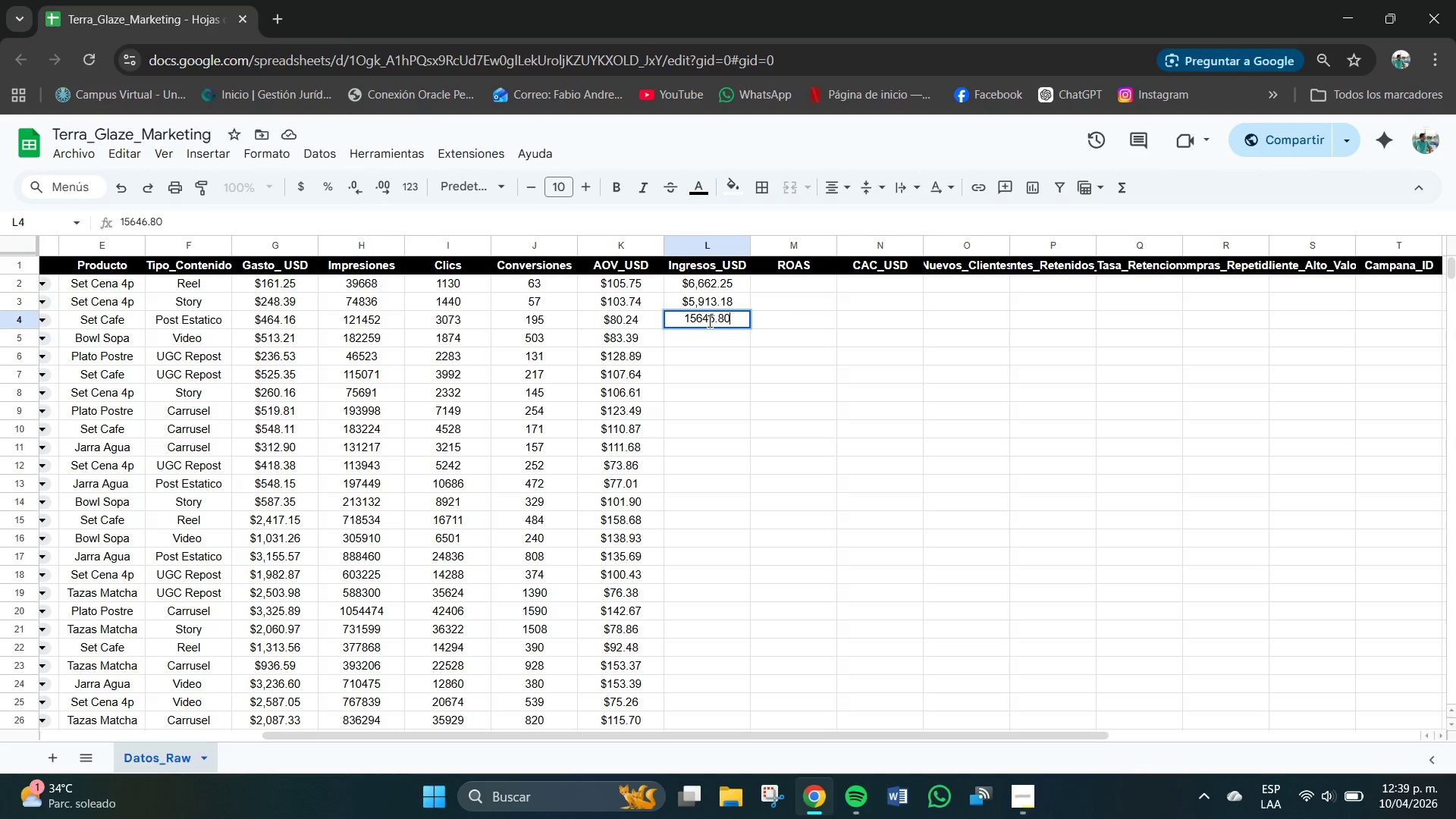 
key(NumpadEnter)
 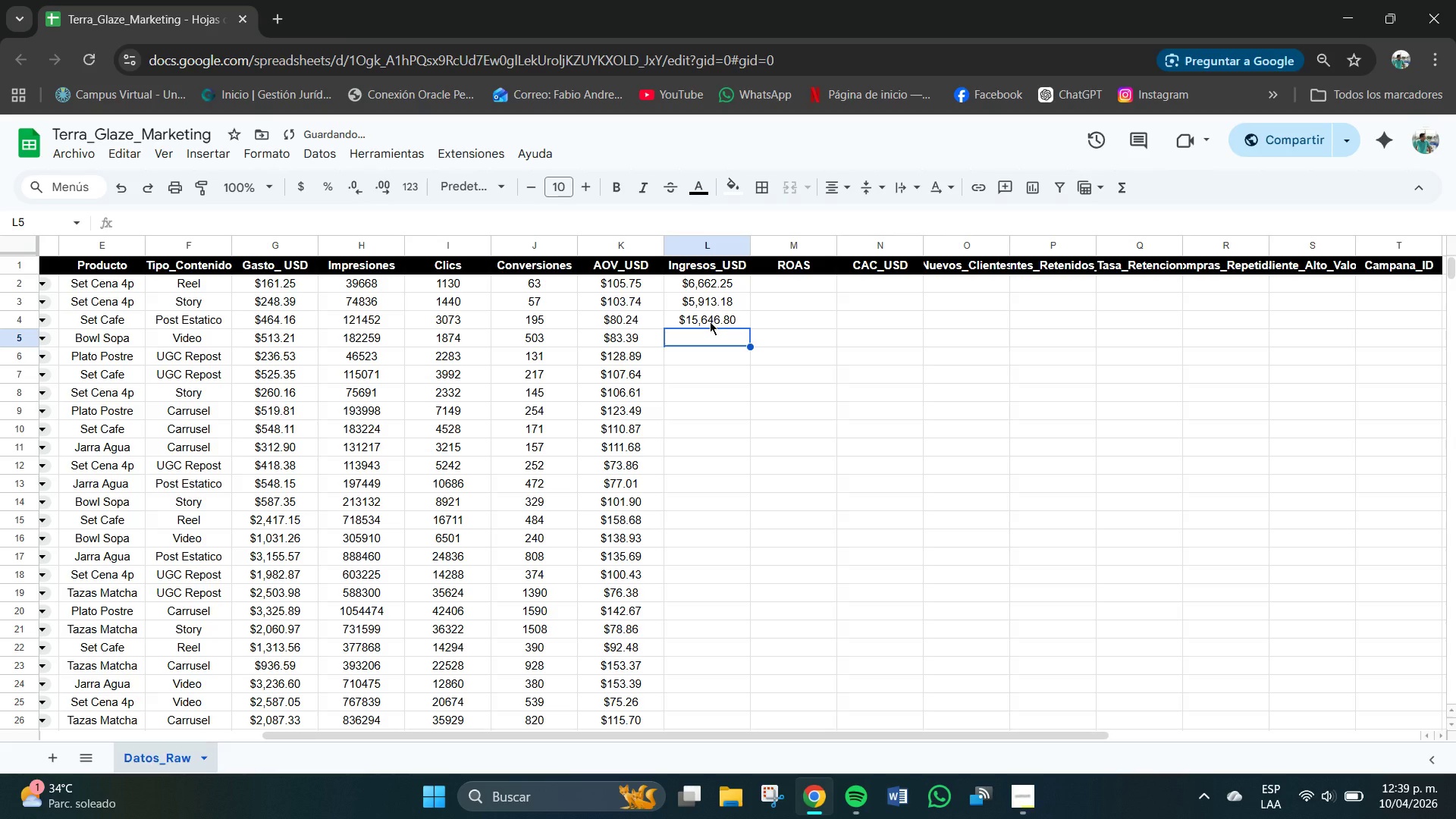 
key(Numpad4)
 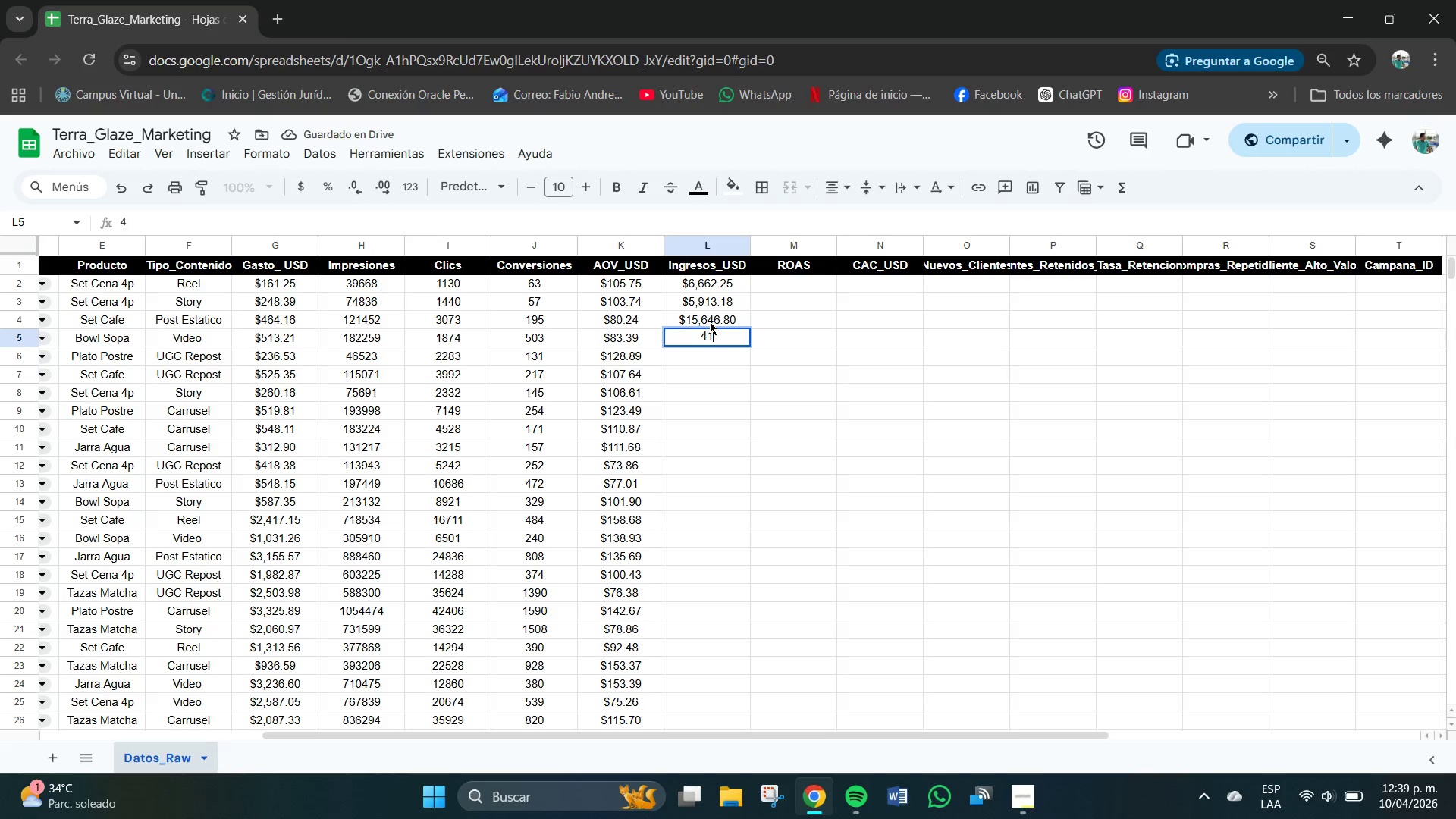 
key(Numpad1)
 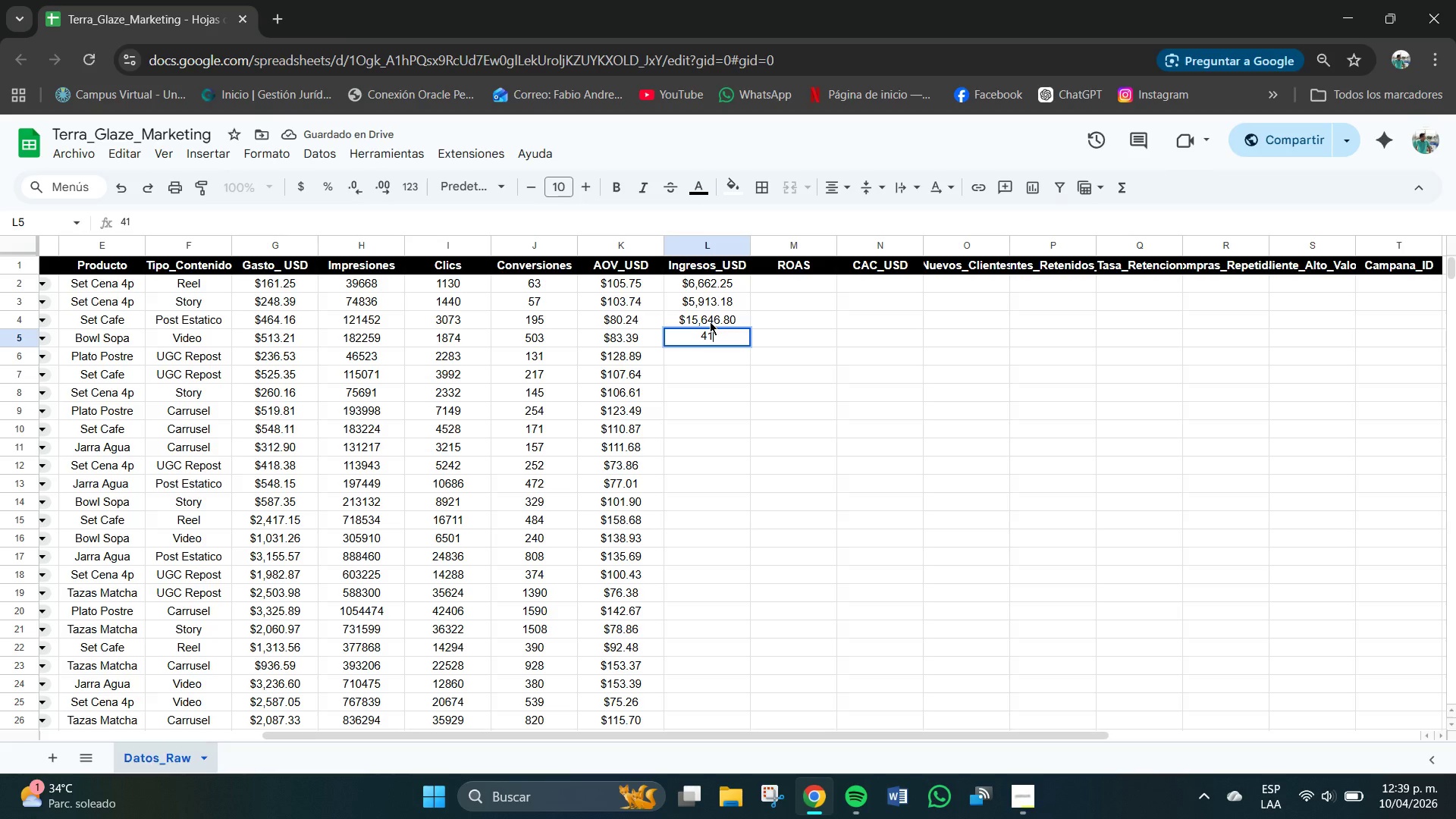 
key(Numpad9)
 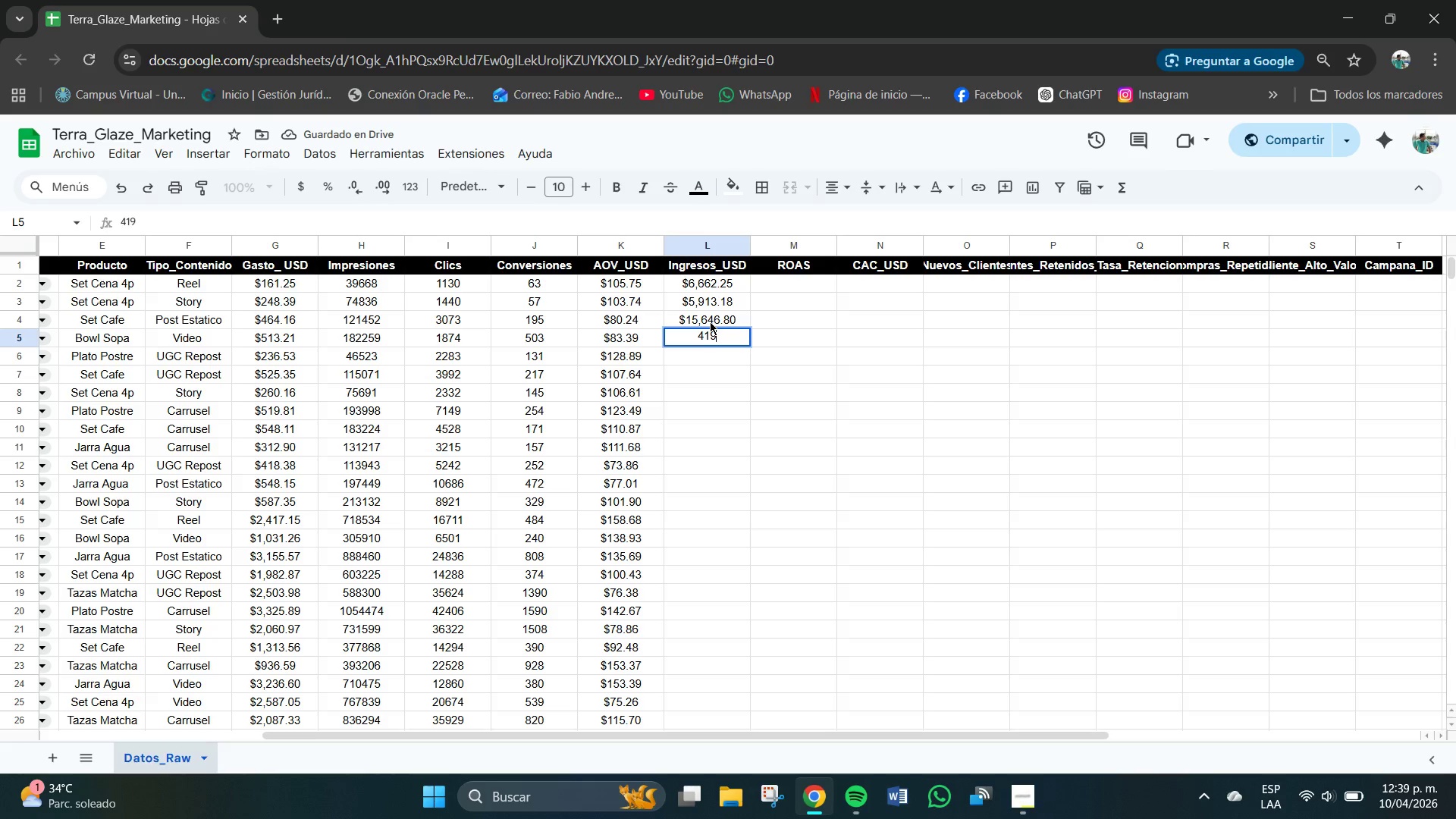 
key(Numpad4)
 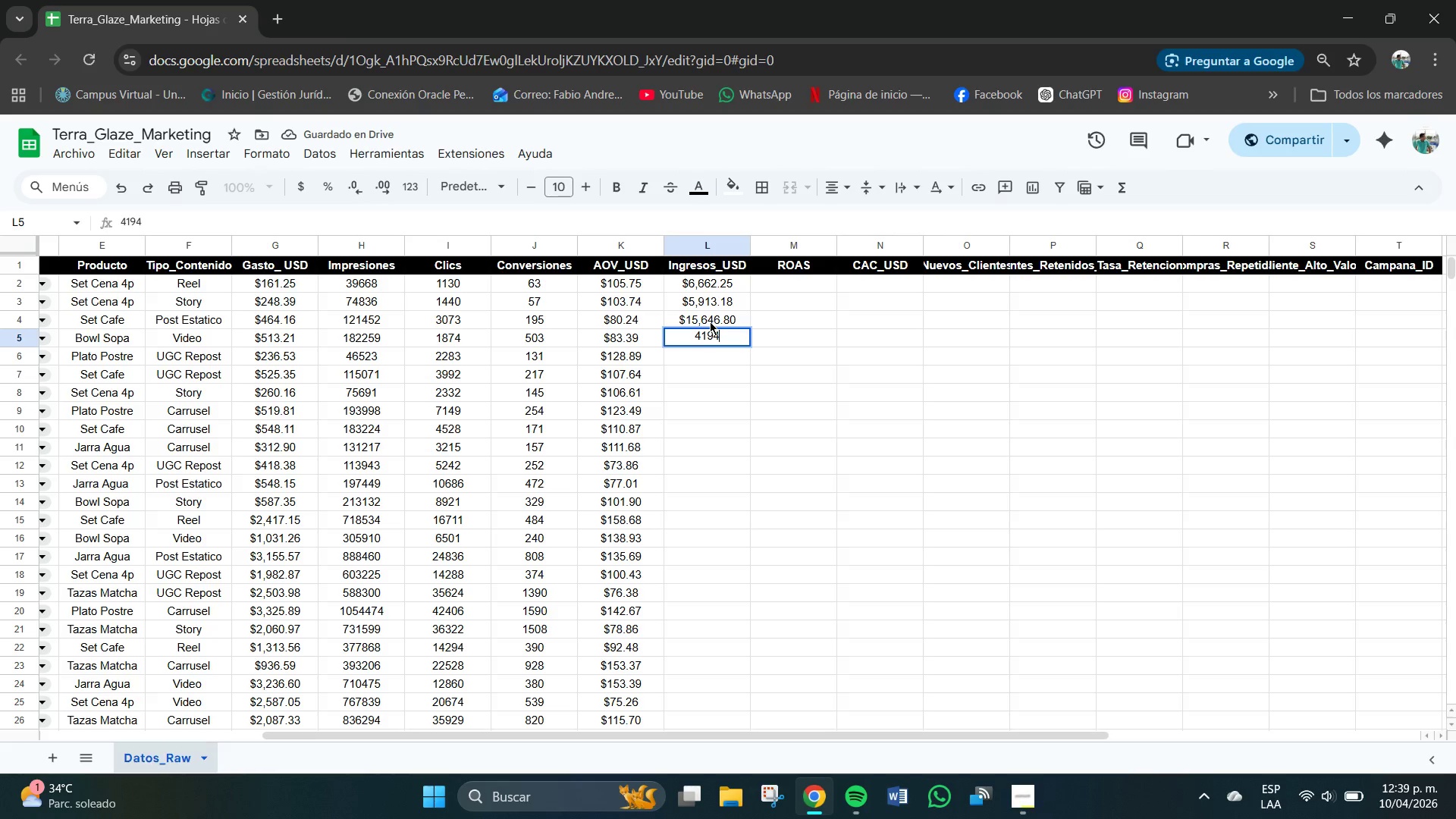 
key(Numpad5)
 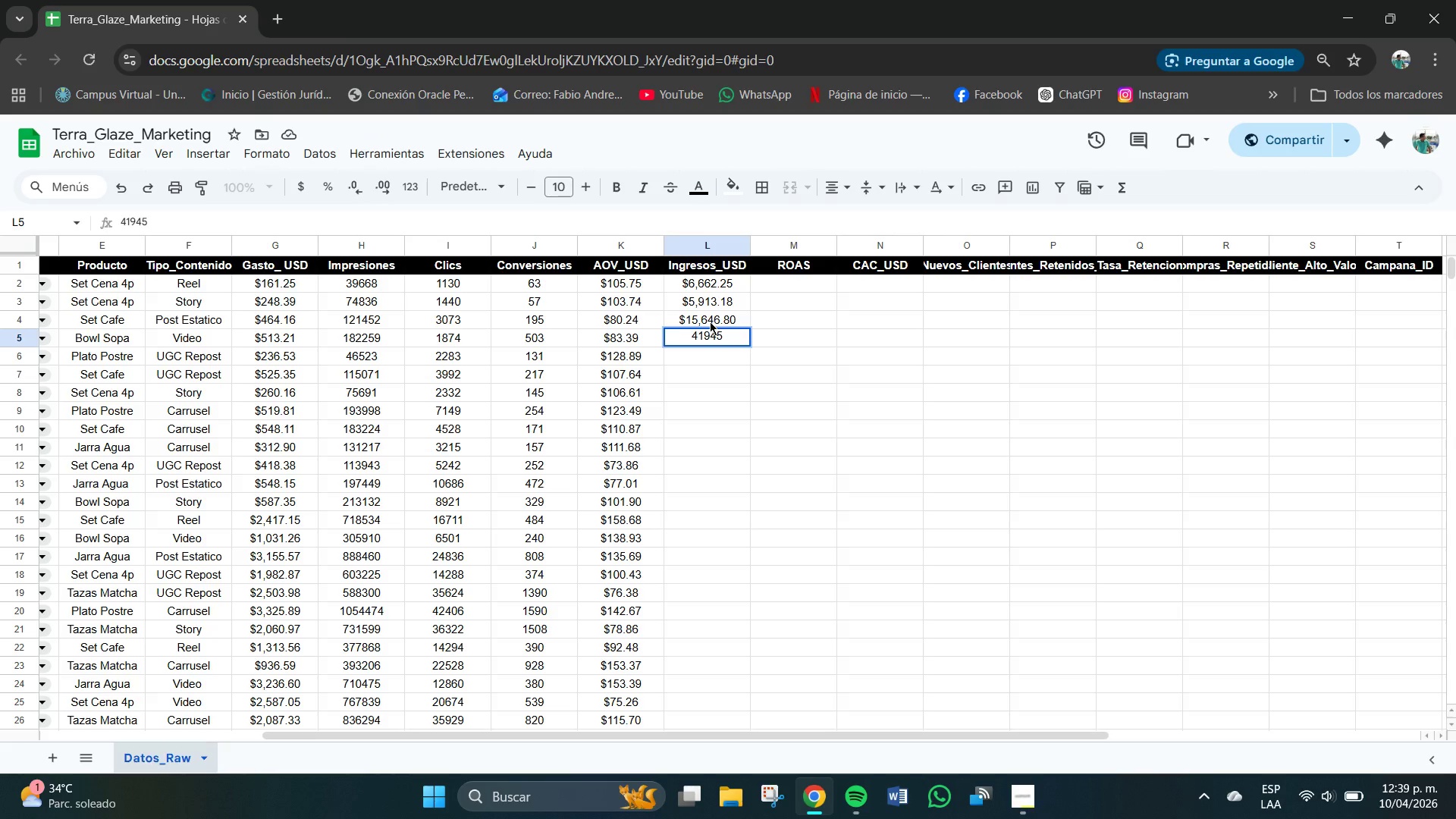 
key(NumpadDecimal)
 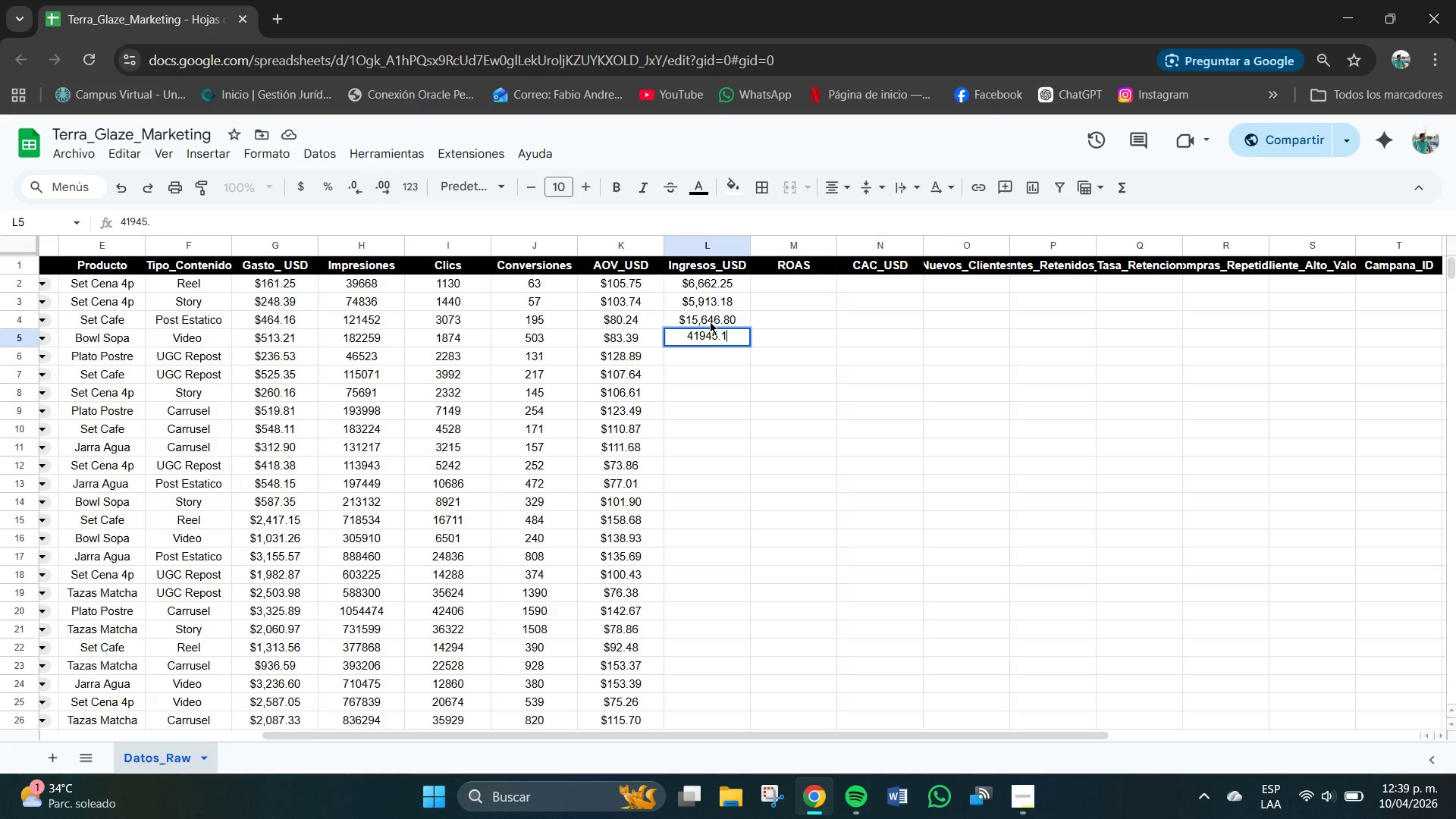 
key(Numpad1)
 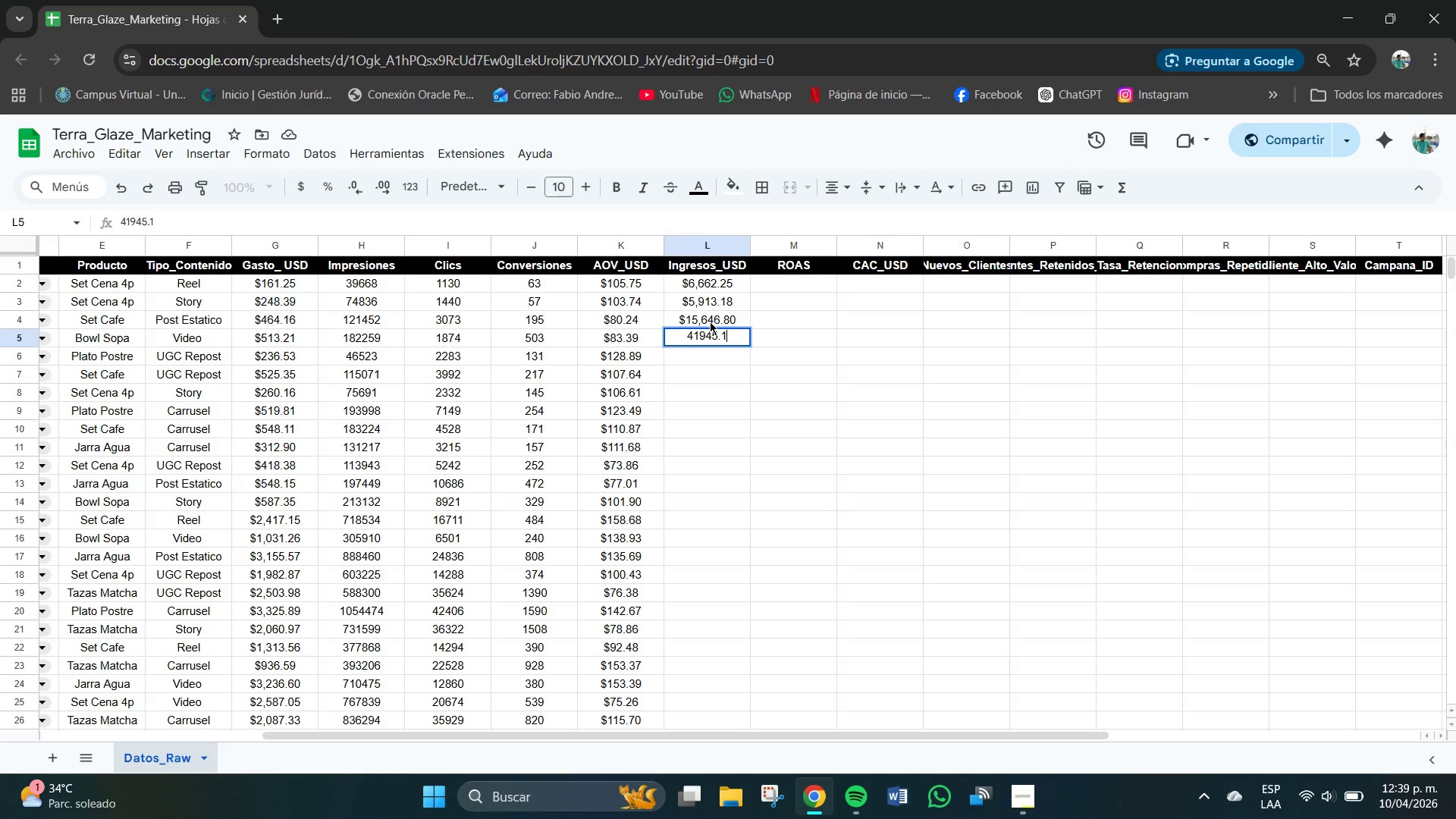 
key(Numpad7)
 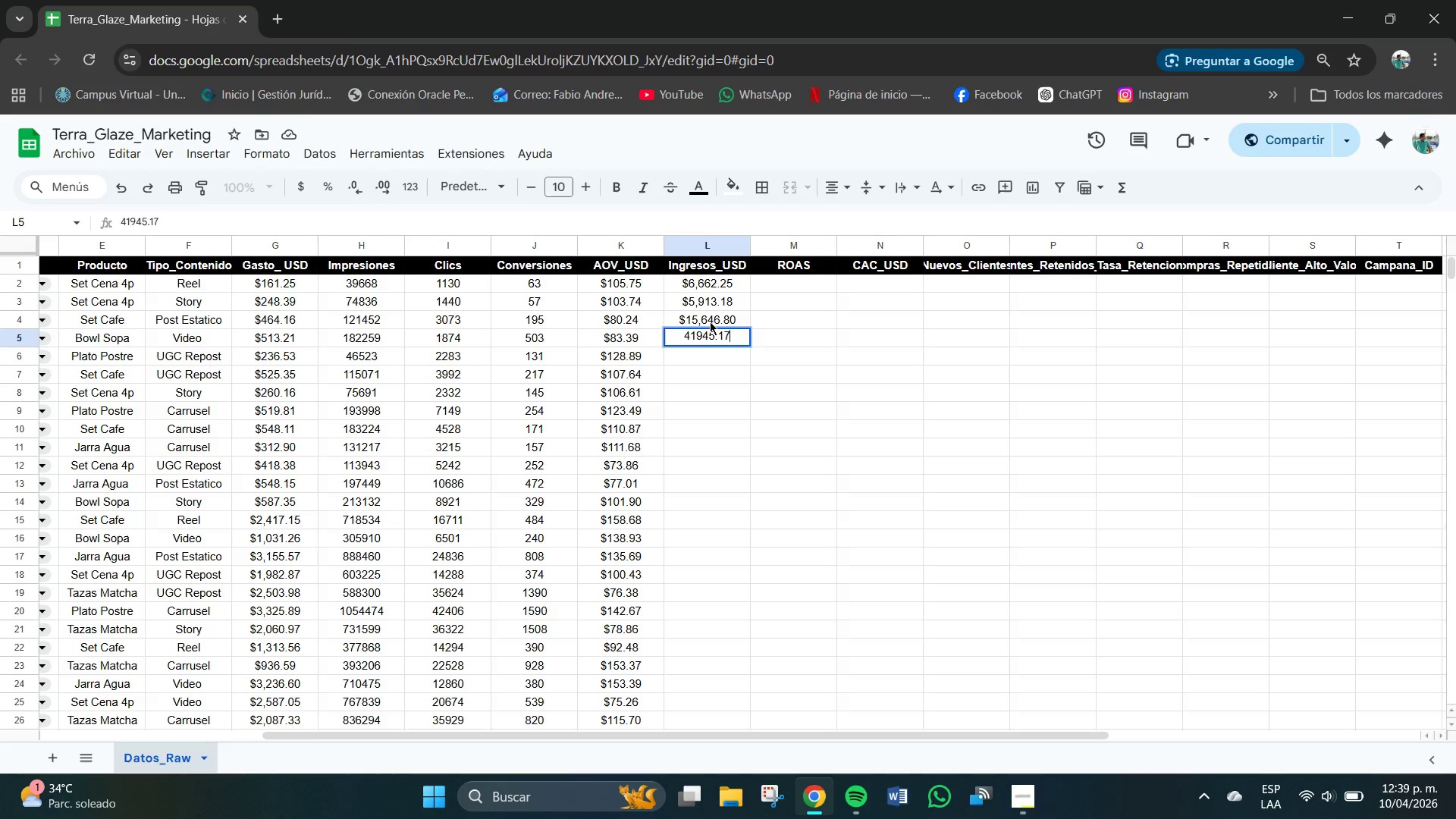 
key(NumpadEnter)
 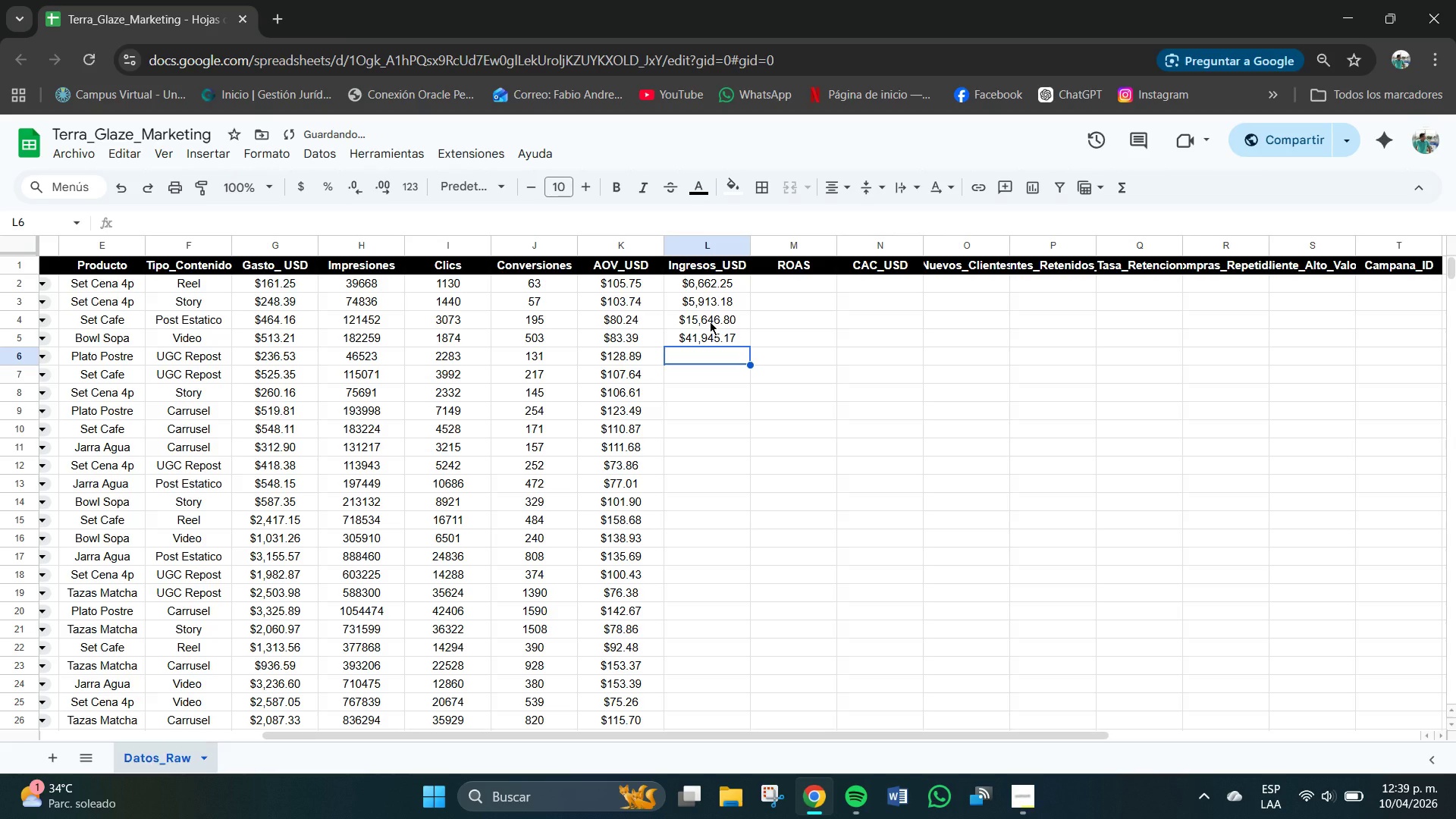 
key(Numpad1)
 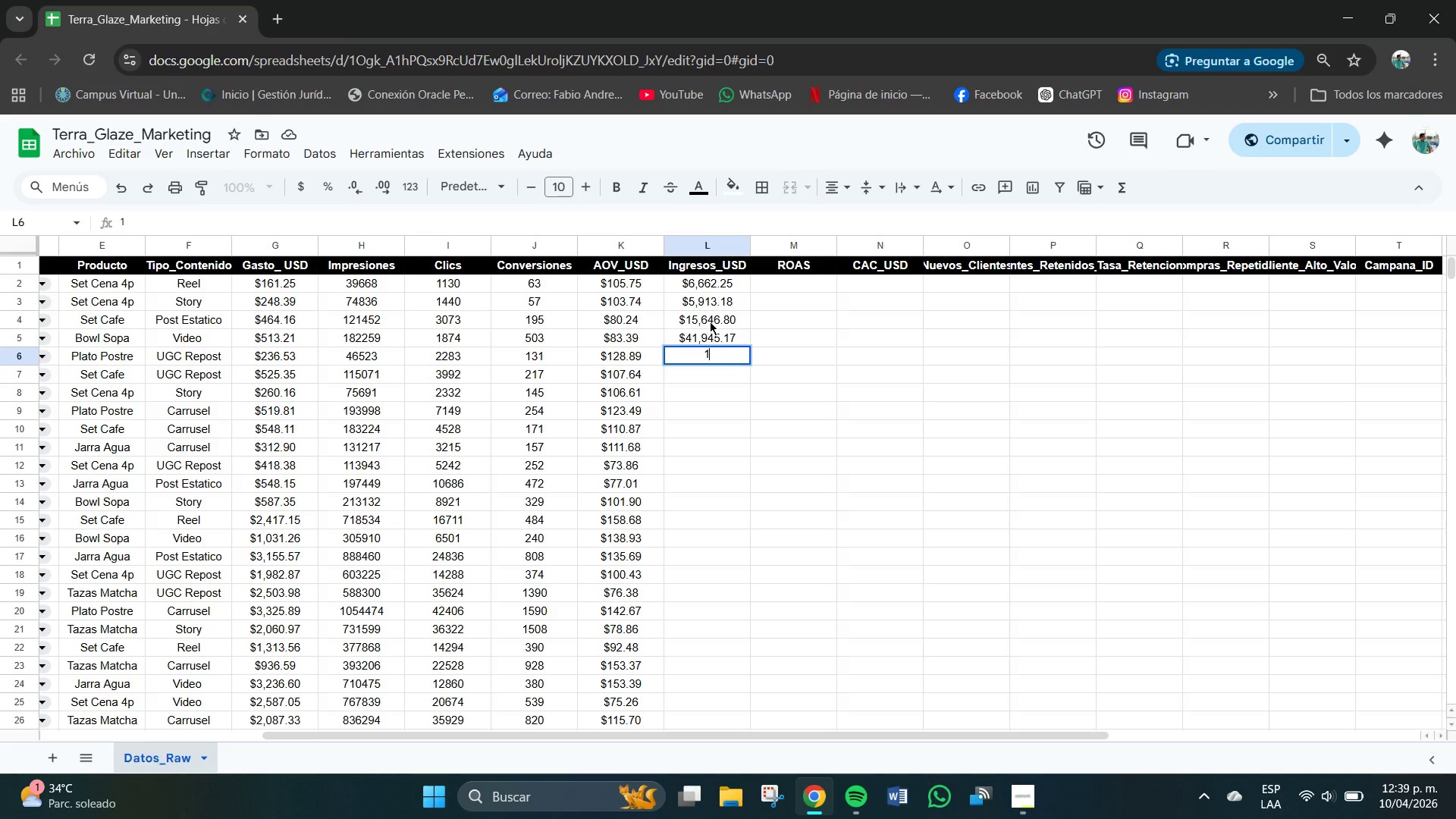 
wait(6.14)
 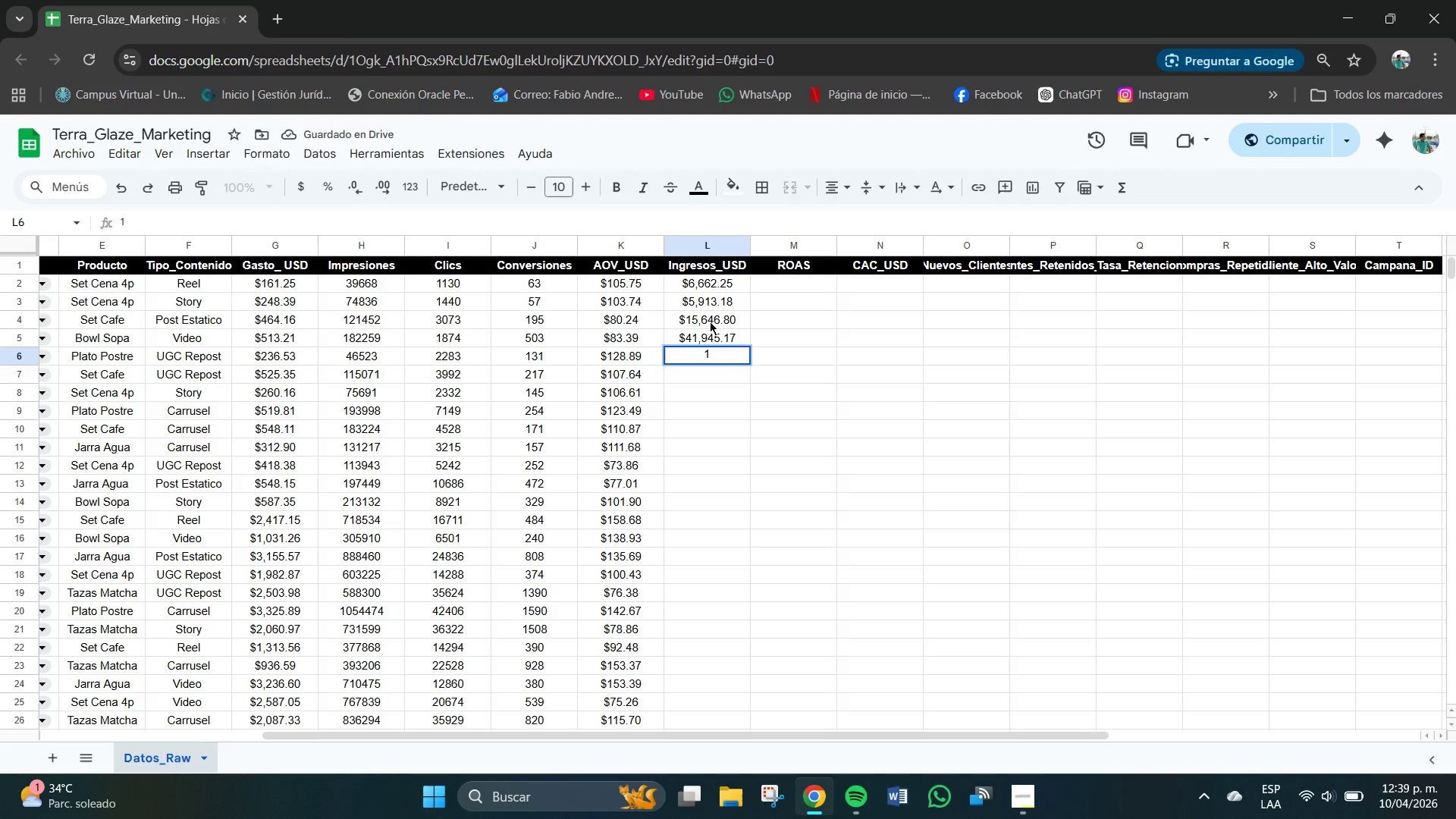 
key(Numpad6)
 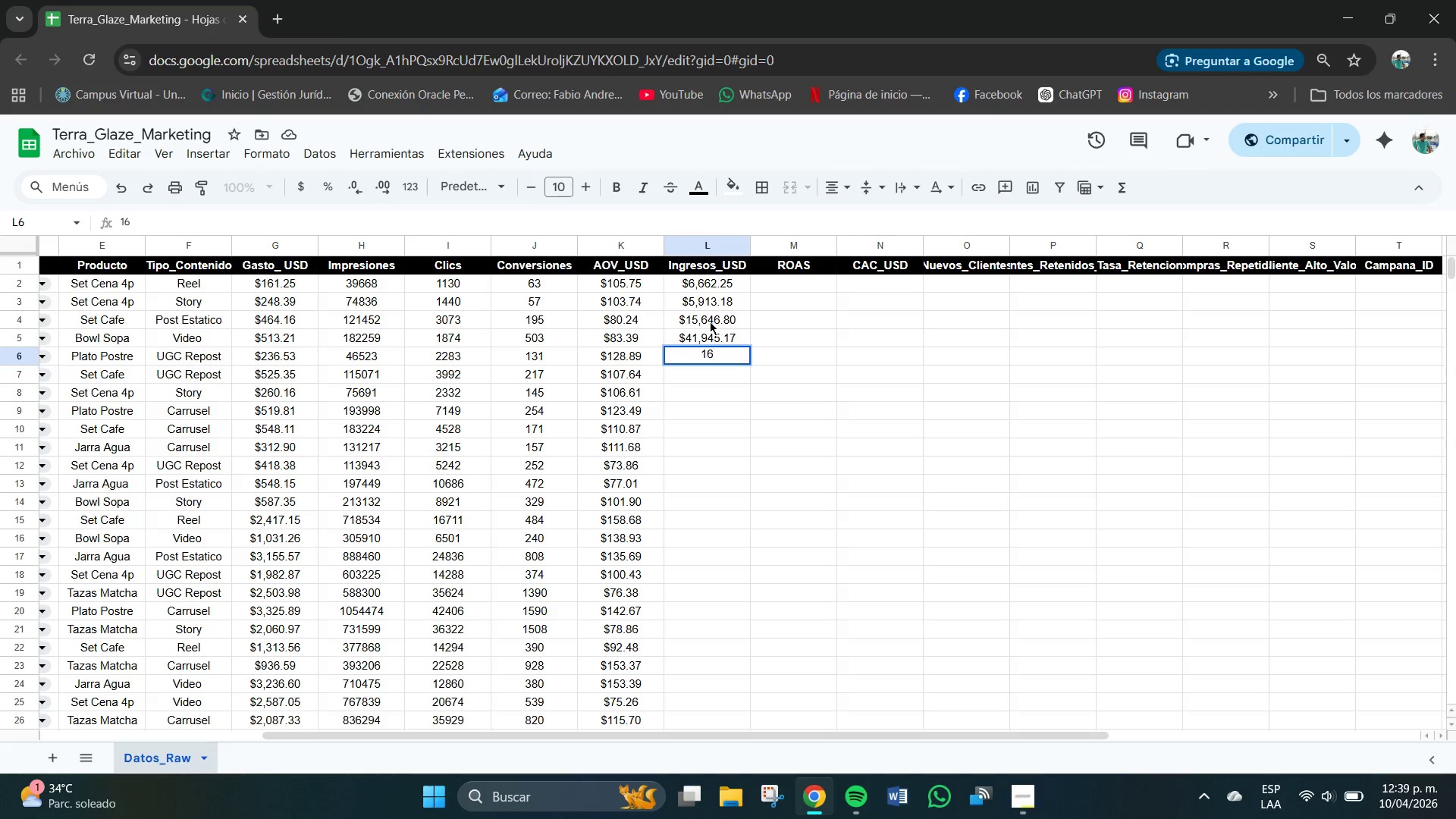 
key(Numpad8)
 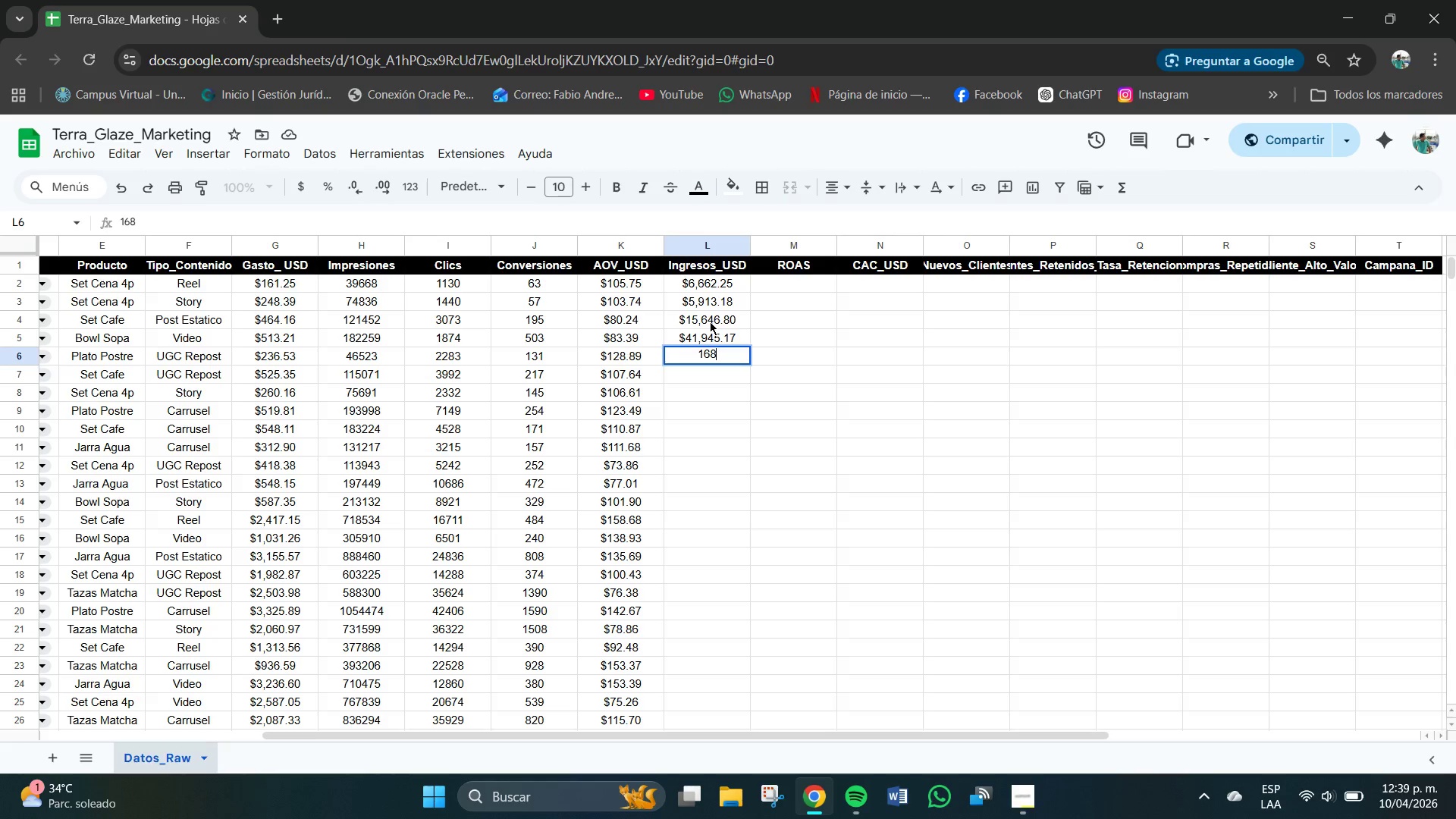 
key(Numpad8)
 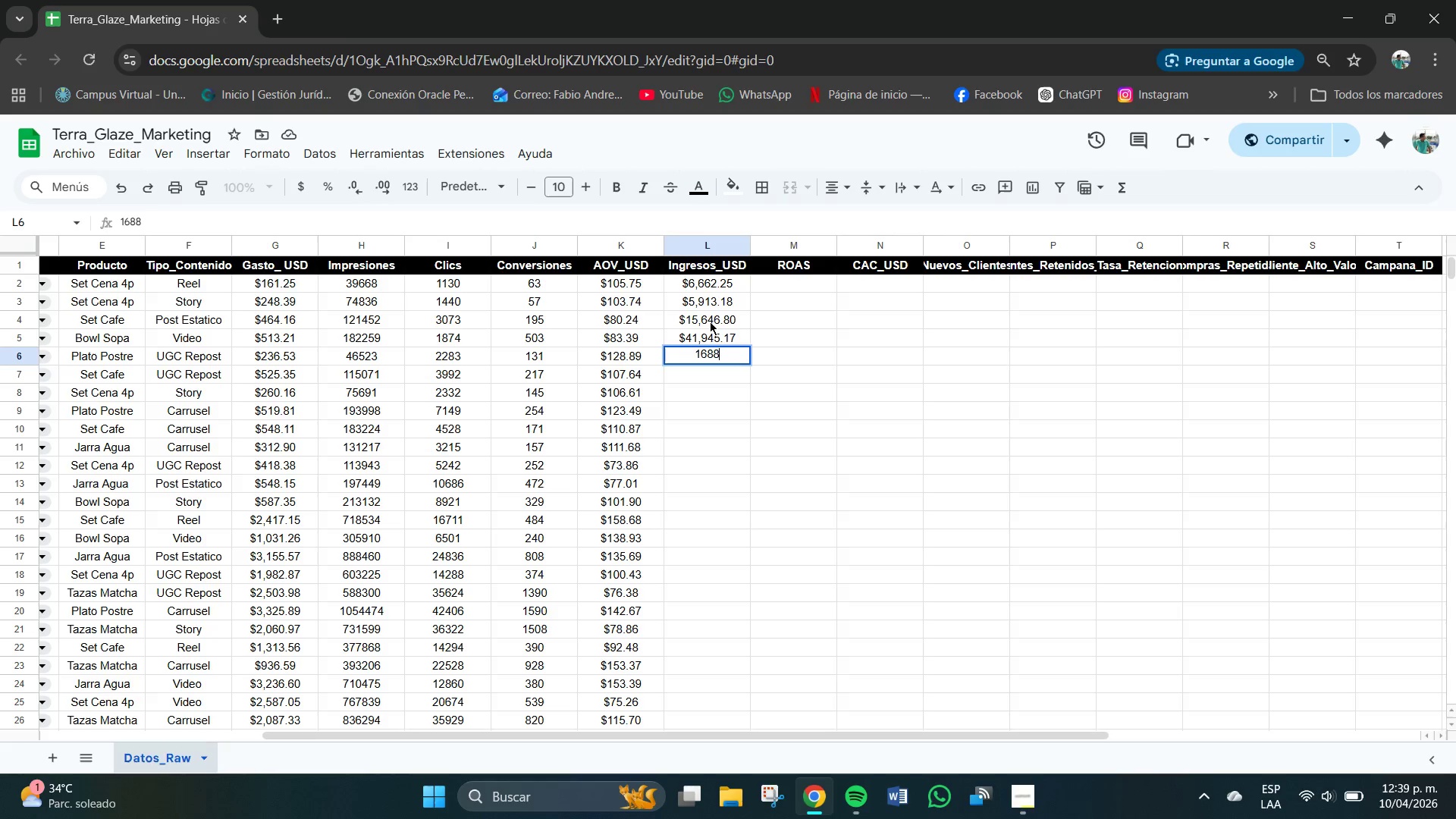 
key(Numpad4)
 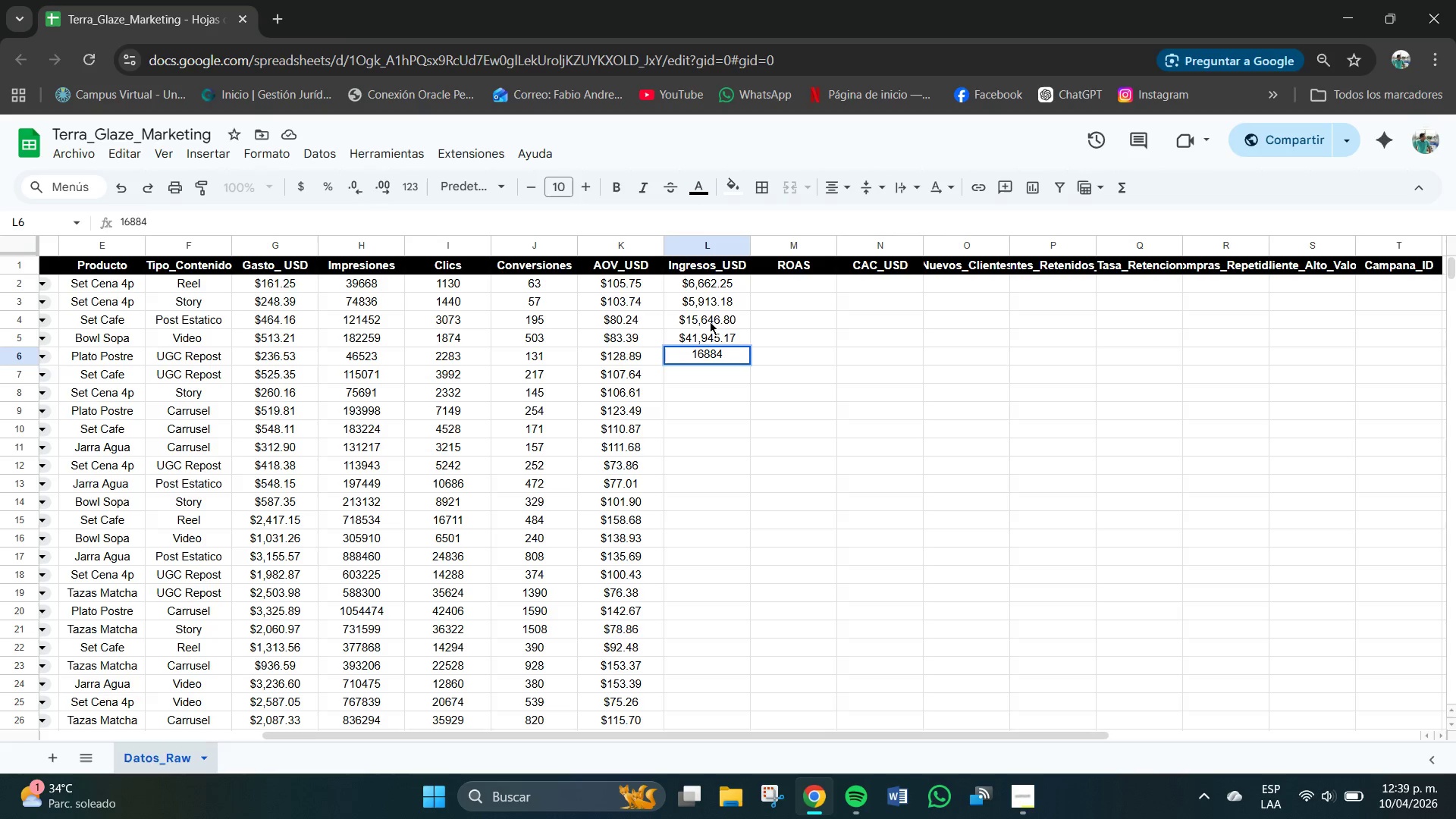 
key(NumpadDecimal)
 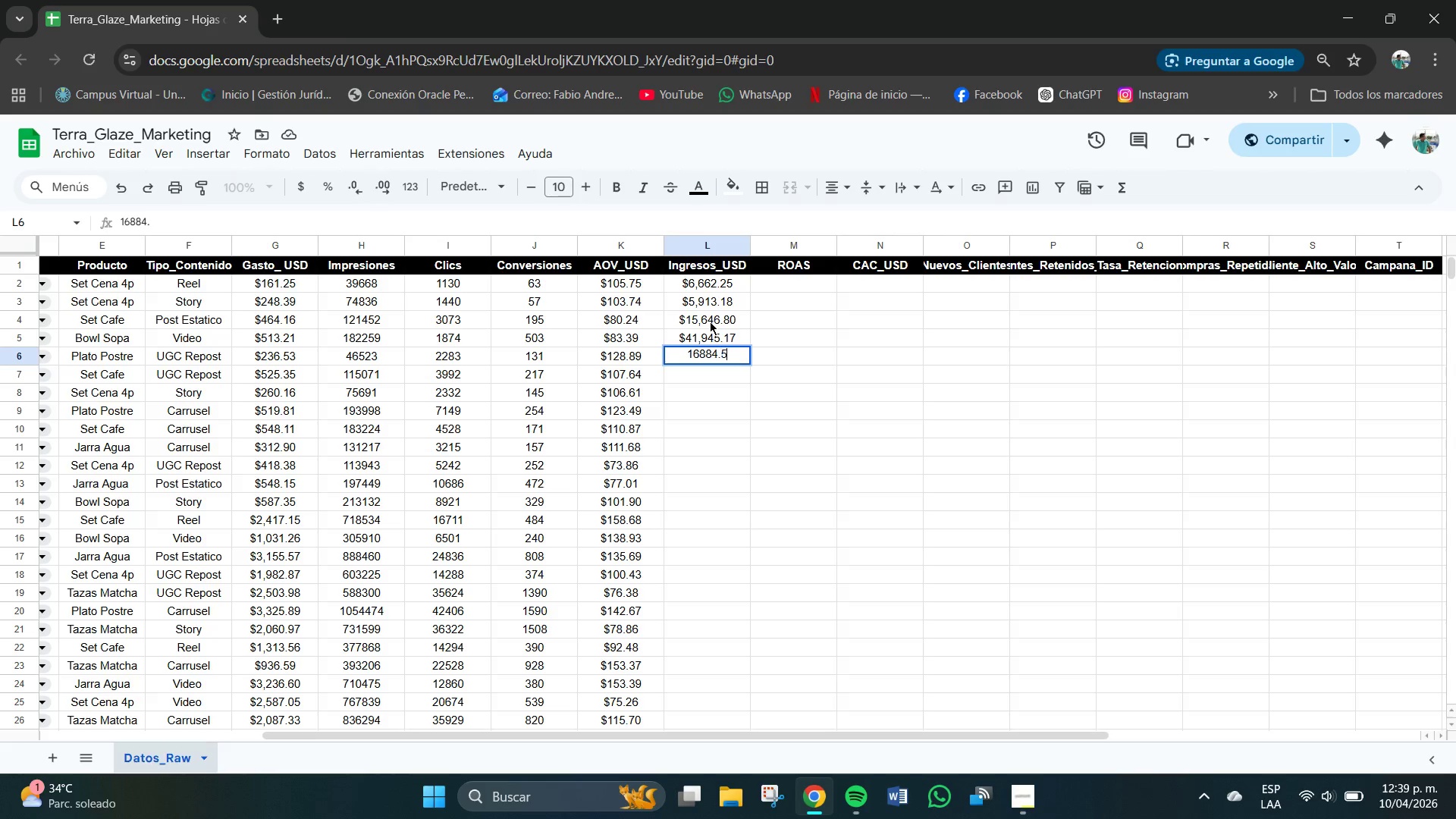 
key(Numpad5)
 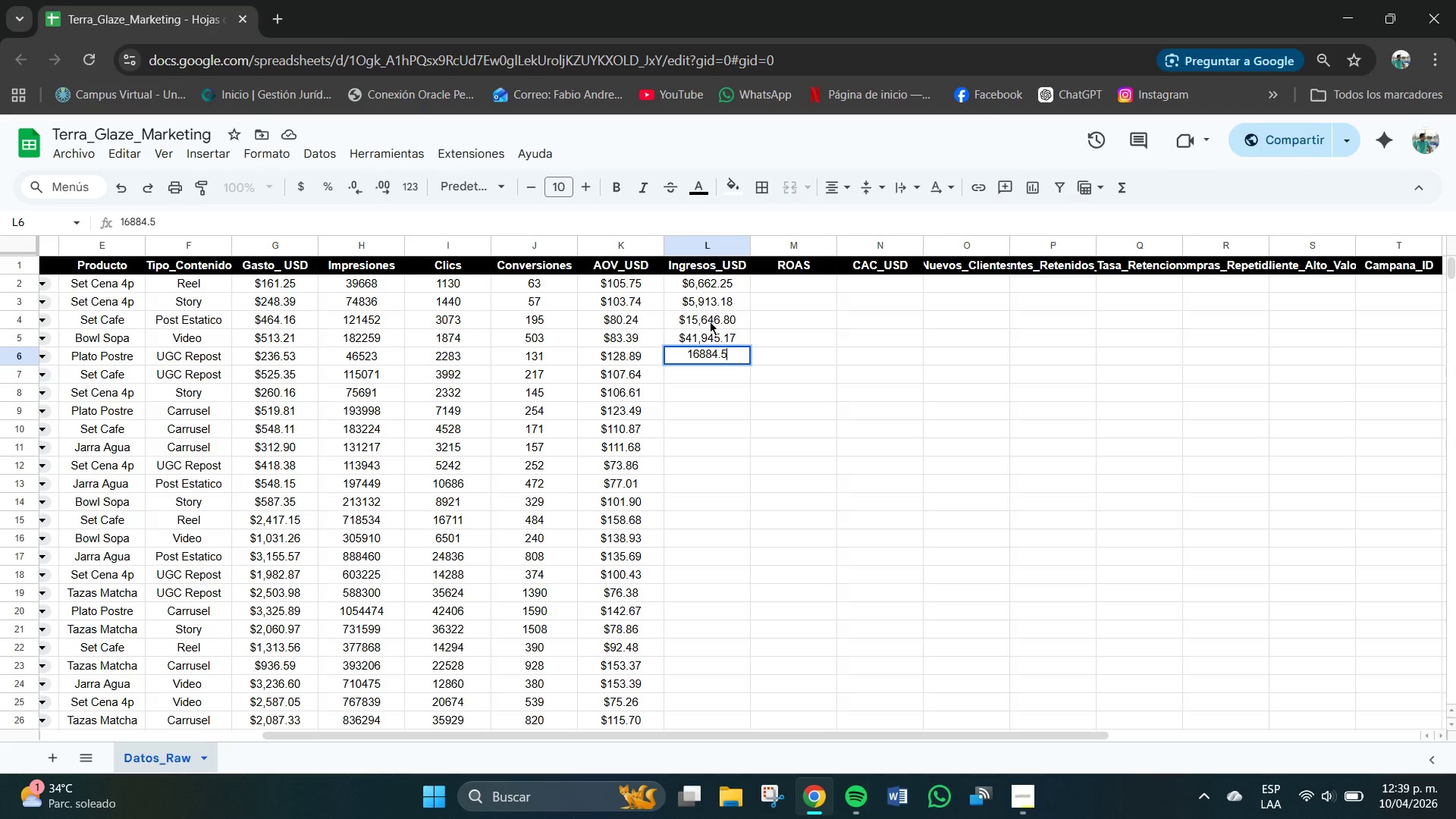 
key(Numpad9)
 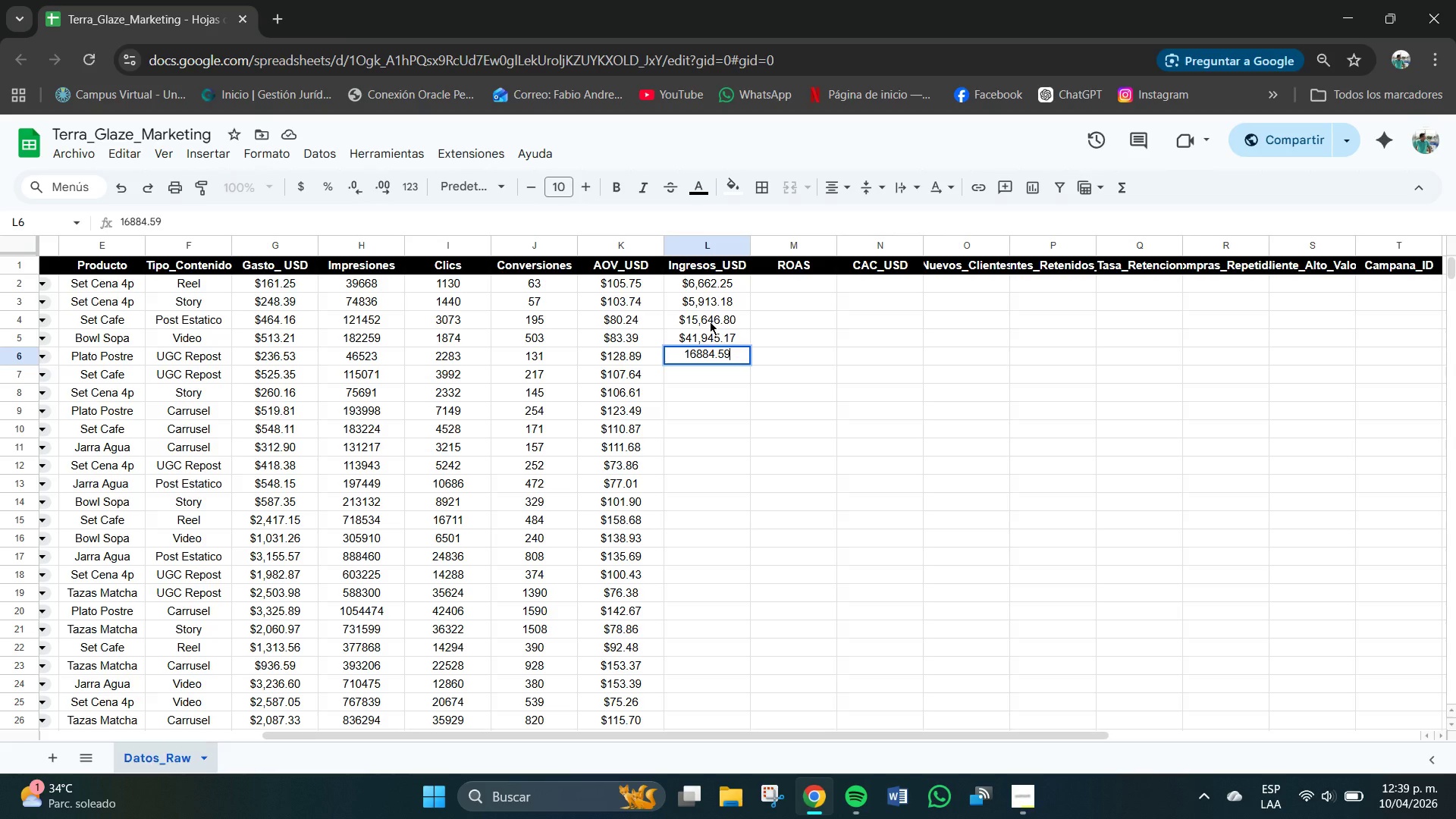 
key(NumpadEnter)
 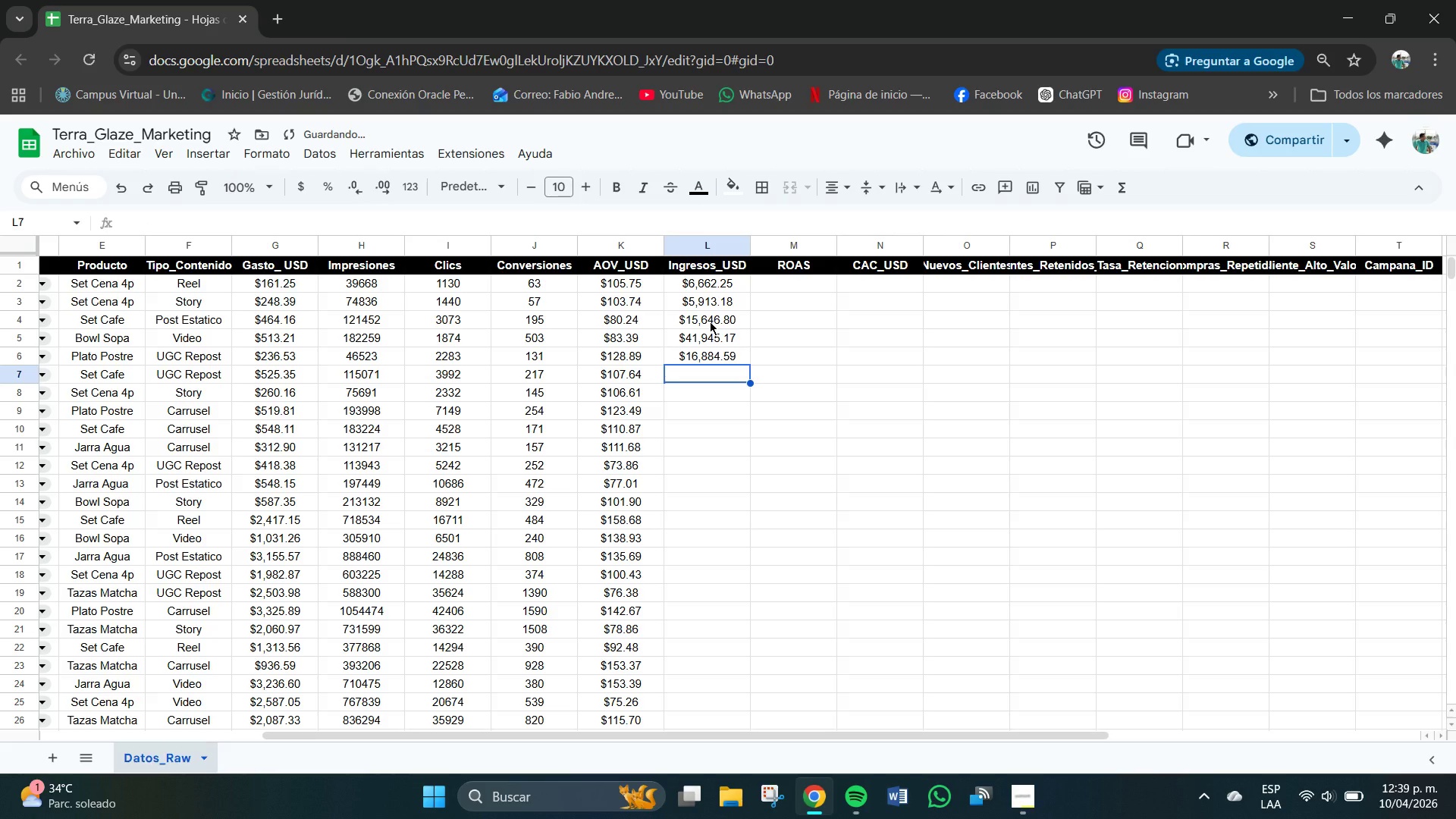 
key(Numpad2)
 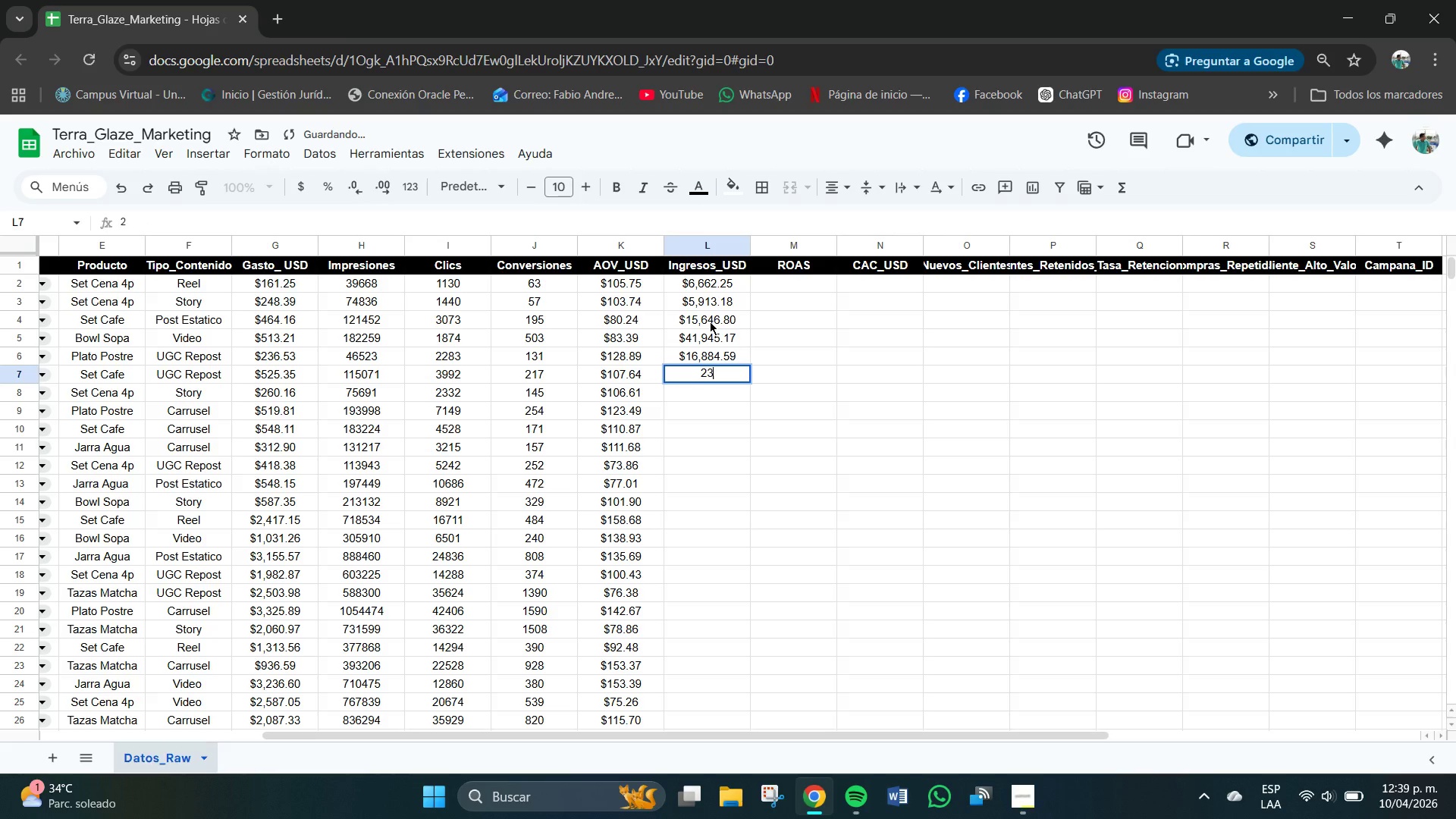 
key(Numpad3)
 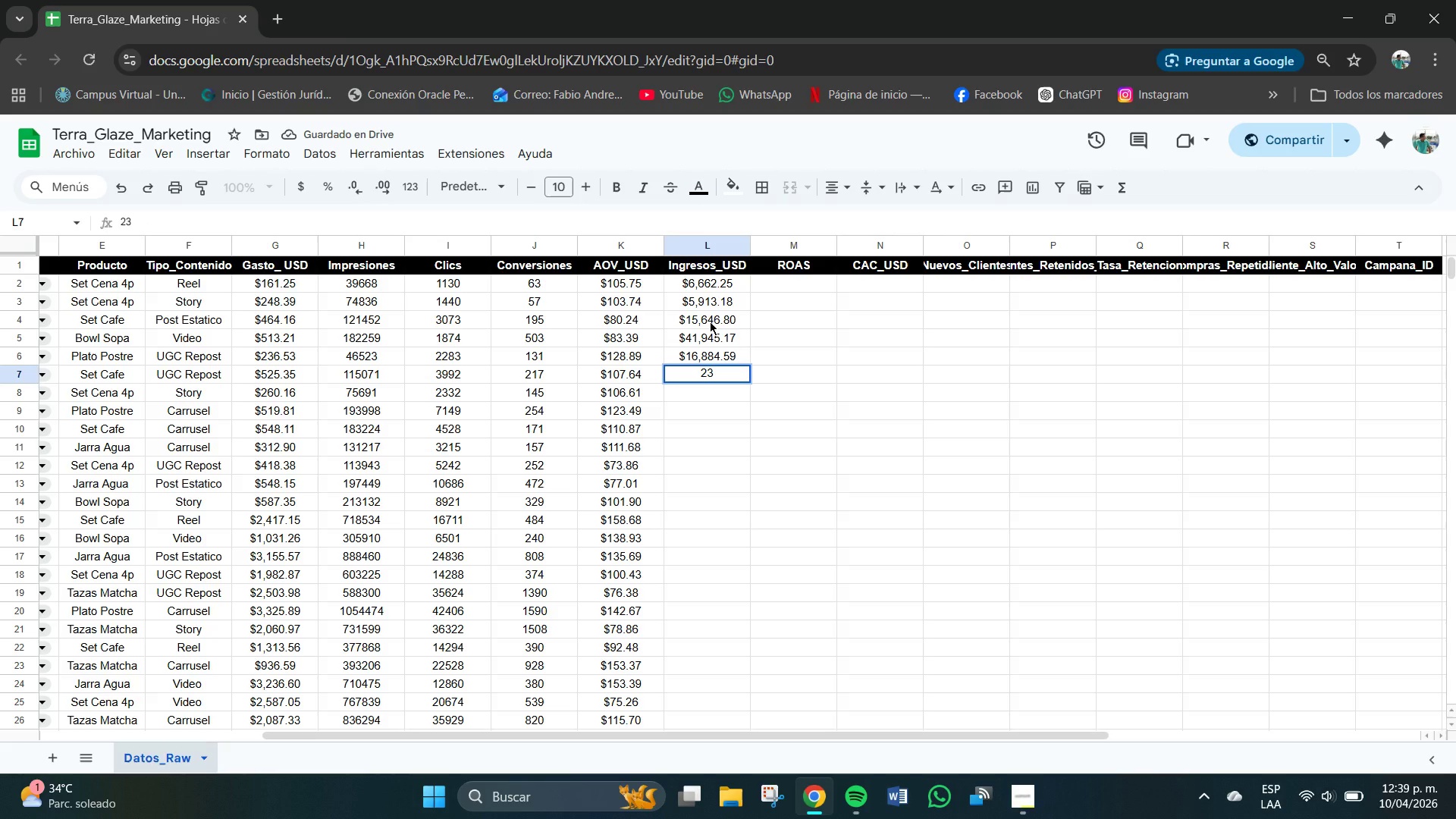 
key(Numpad3)
 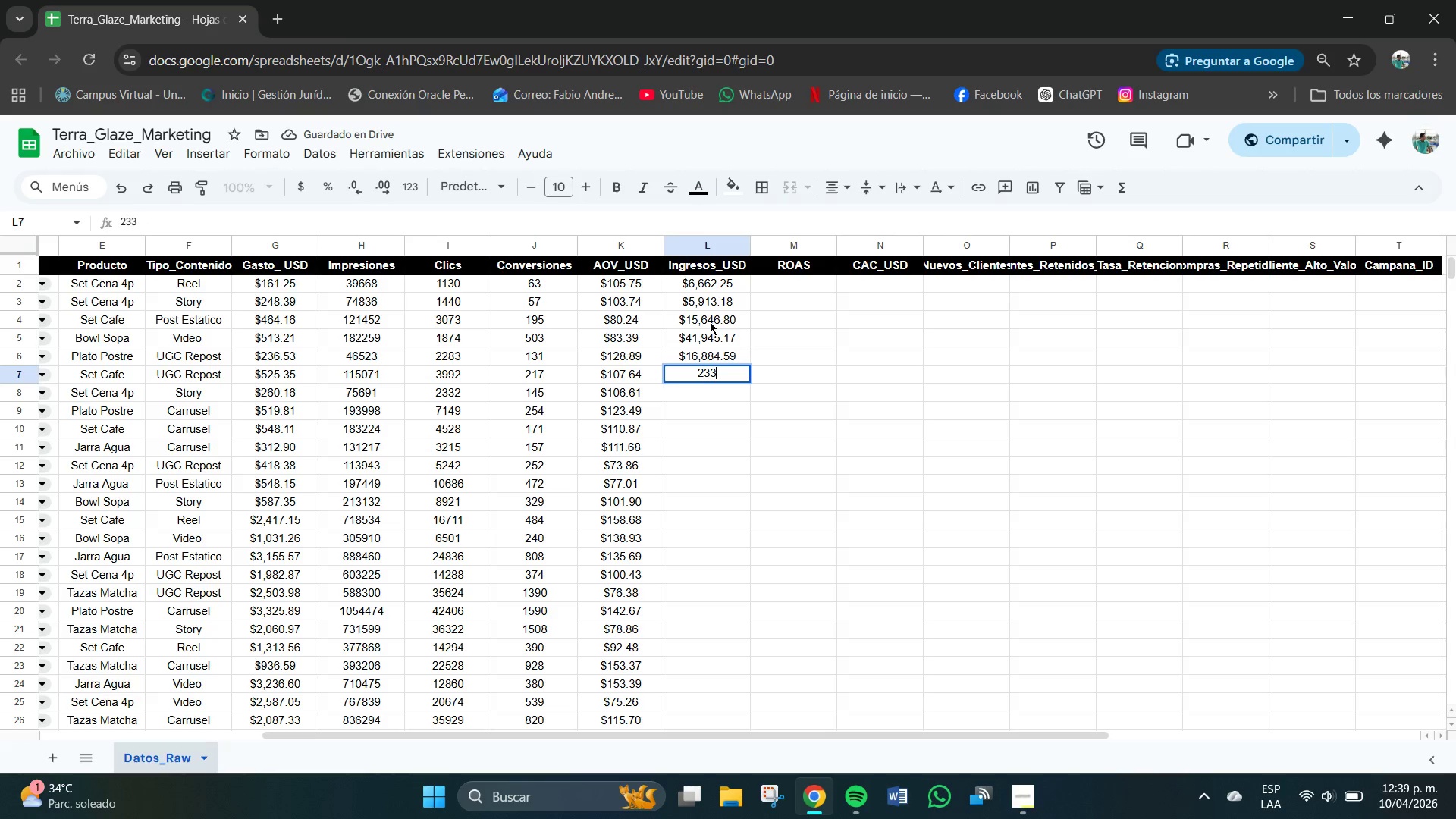 
key(Numpad5)
 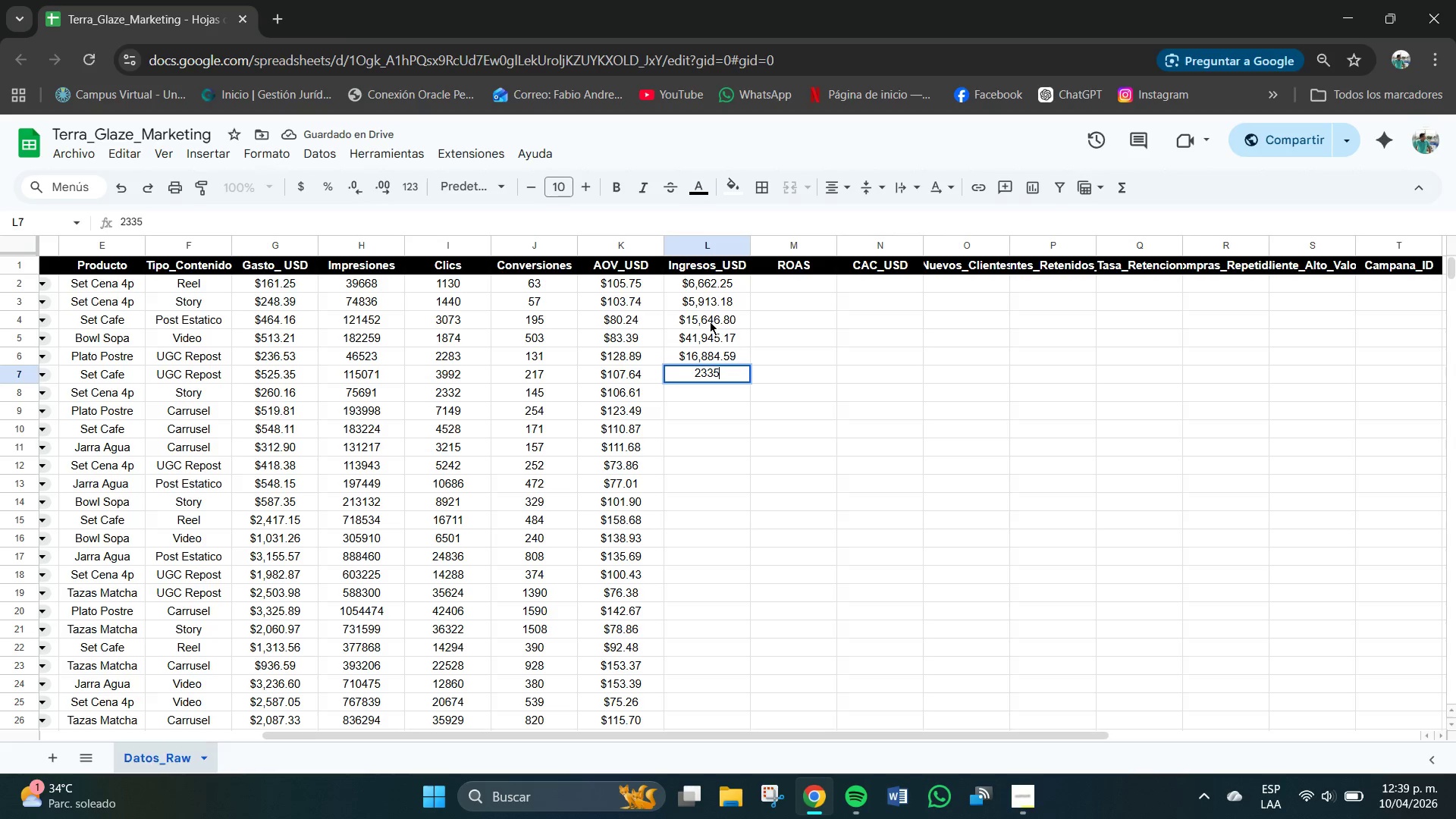 
key(Numpad7)
 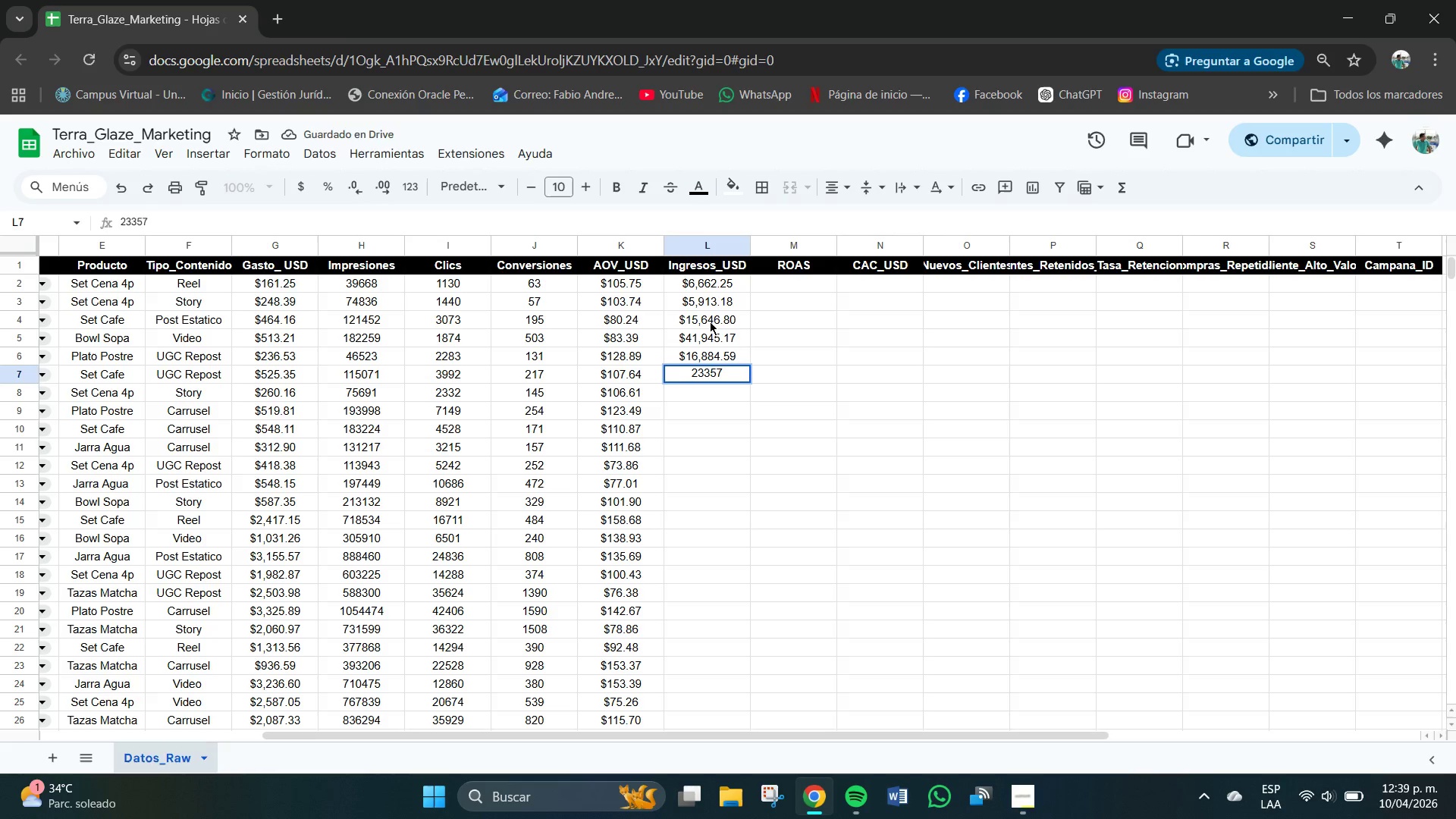 
key(NumpadDecimal)
 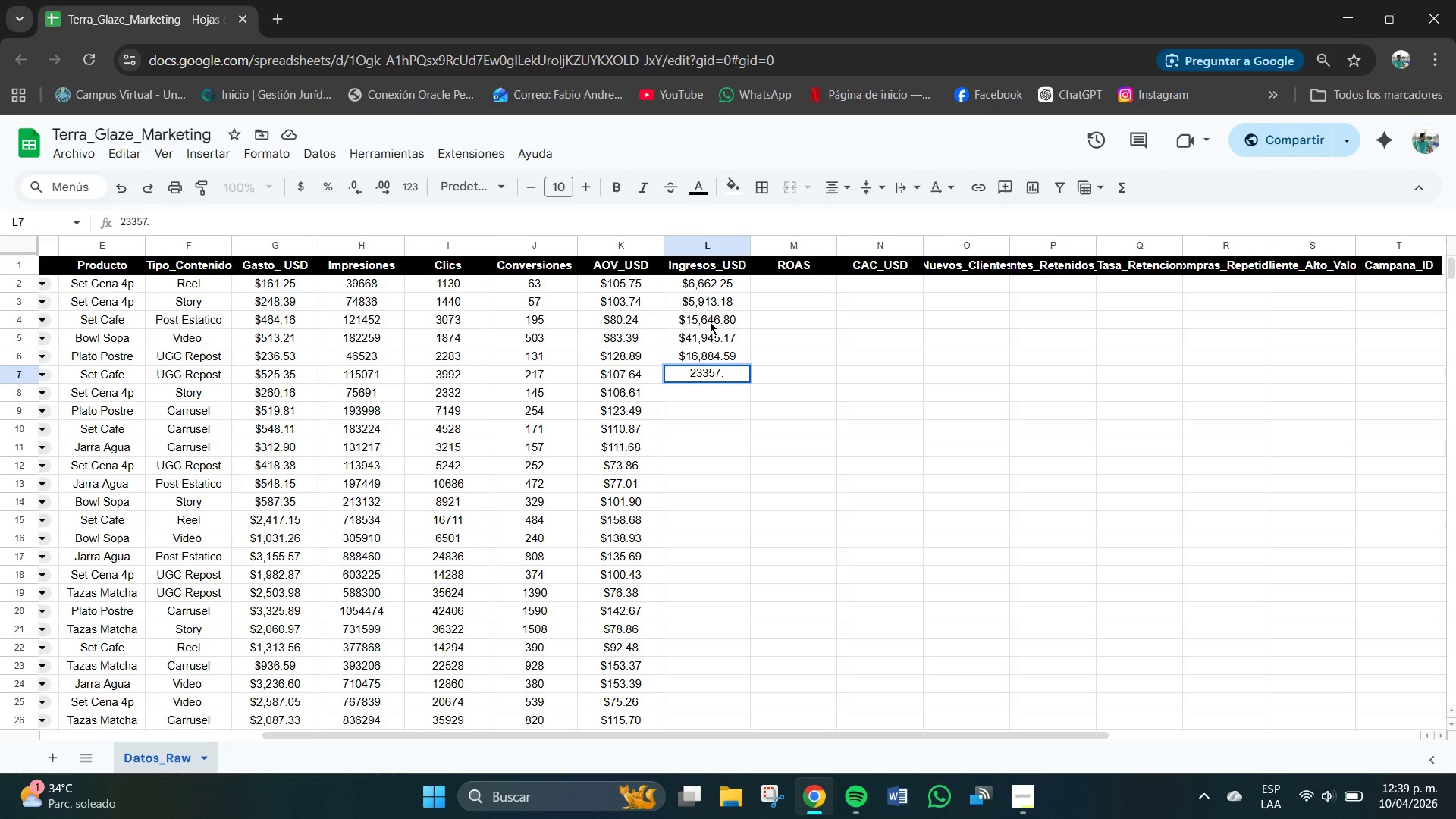 
key(Numpad8)
 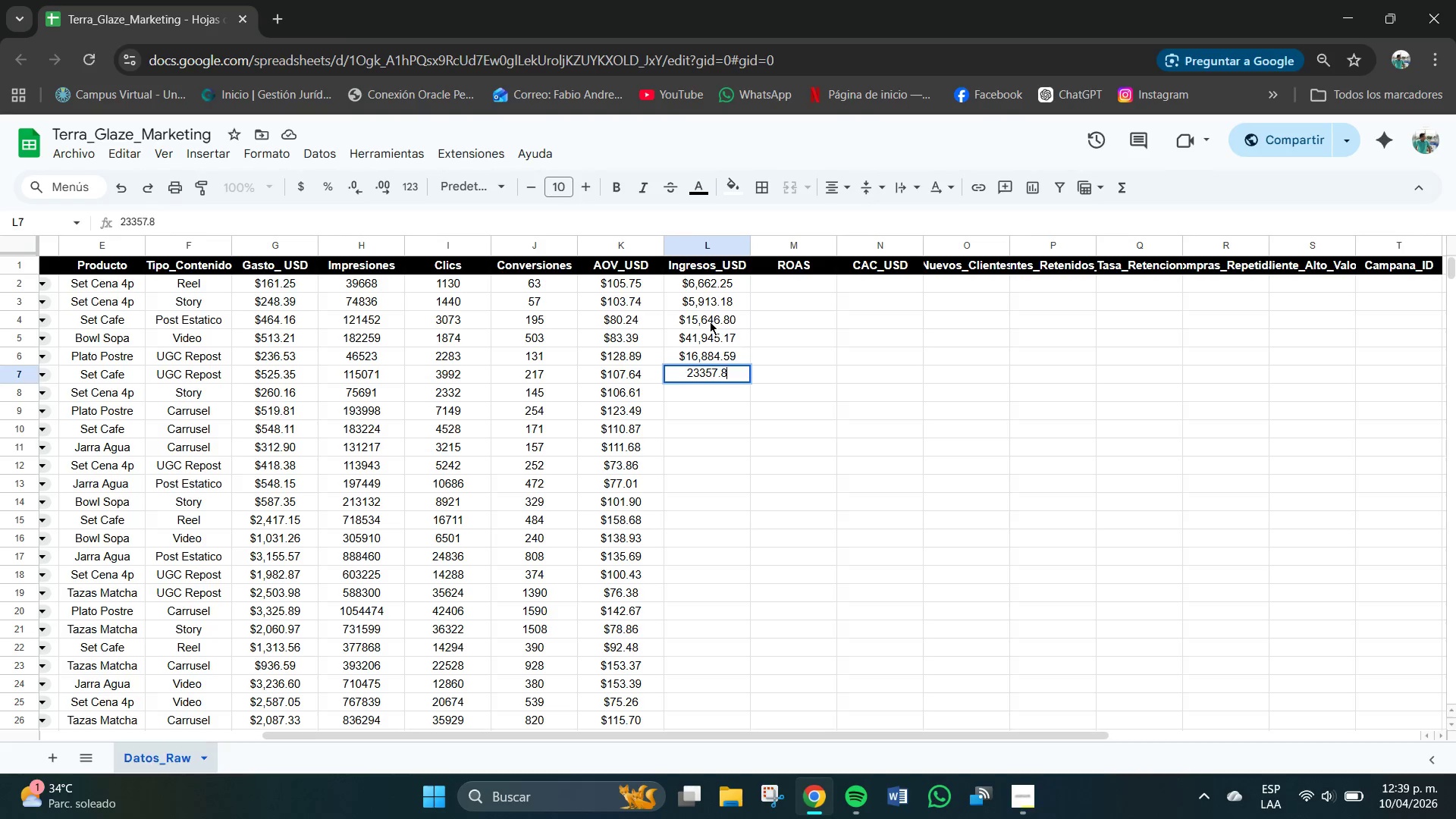 
key(Numpad8)
 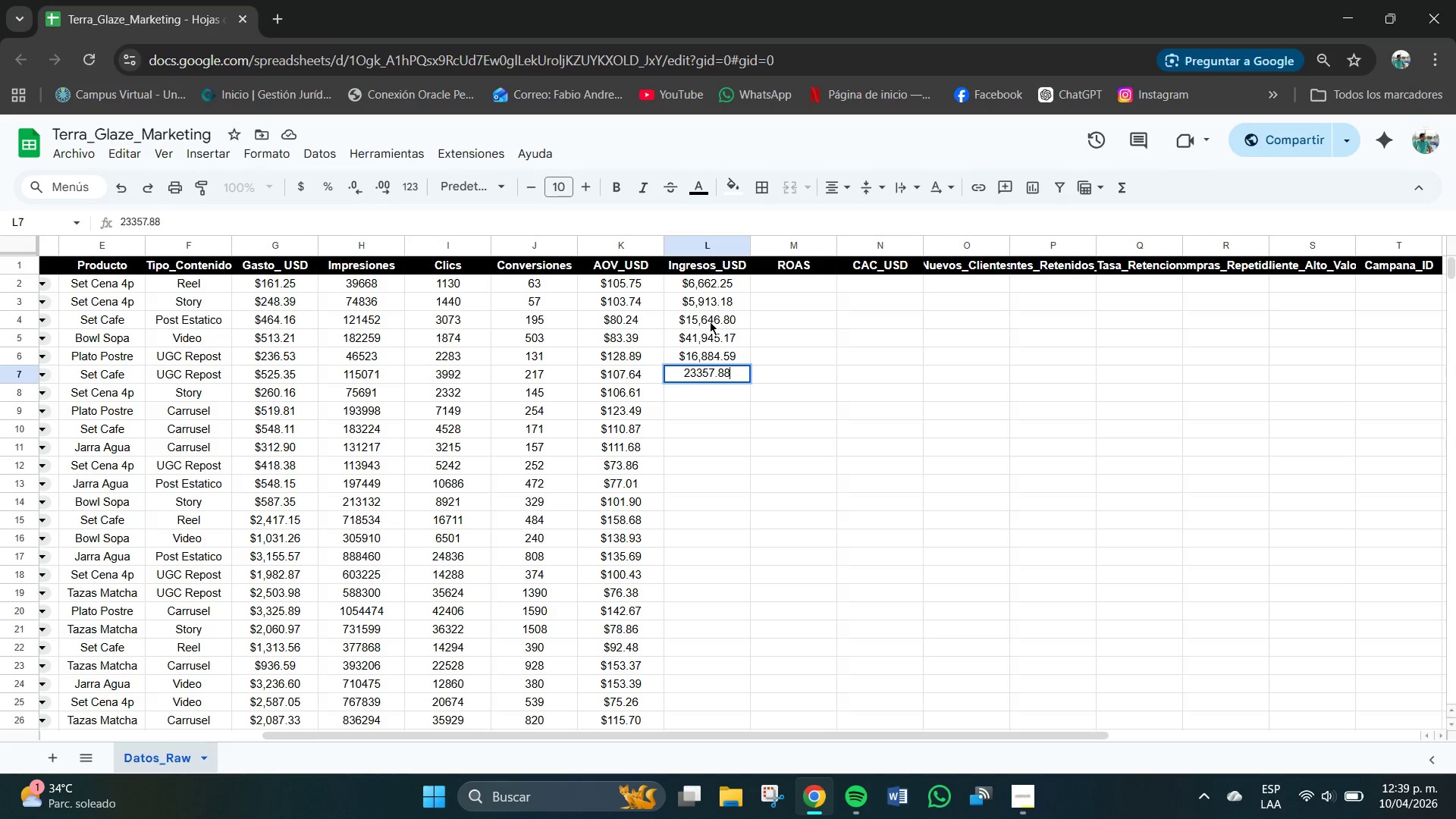 
key(NumpadEnter)
 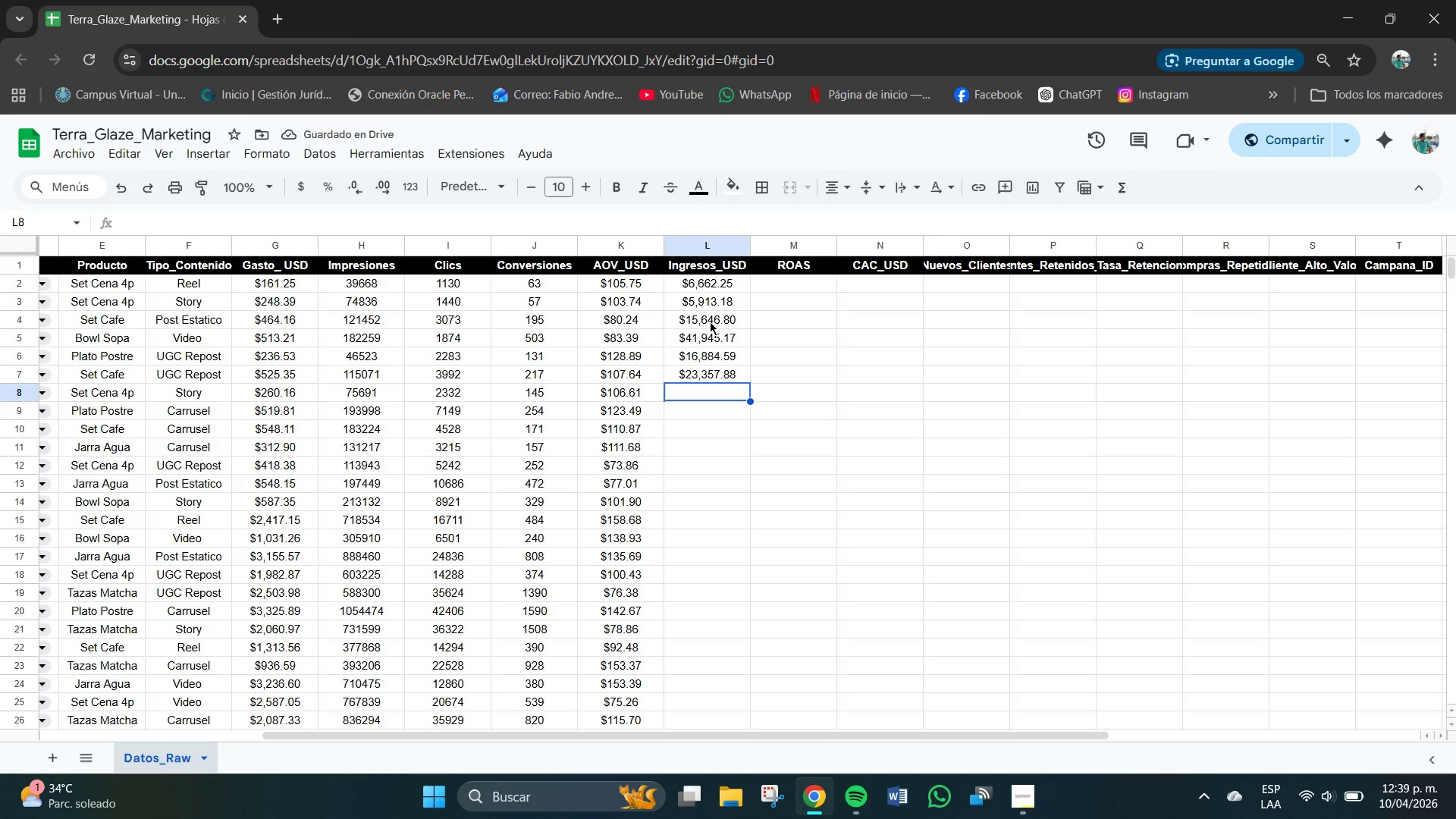 
key(Numpad1)
 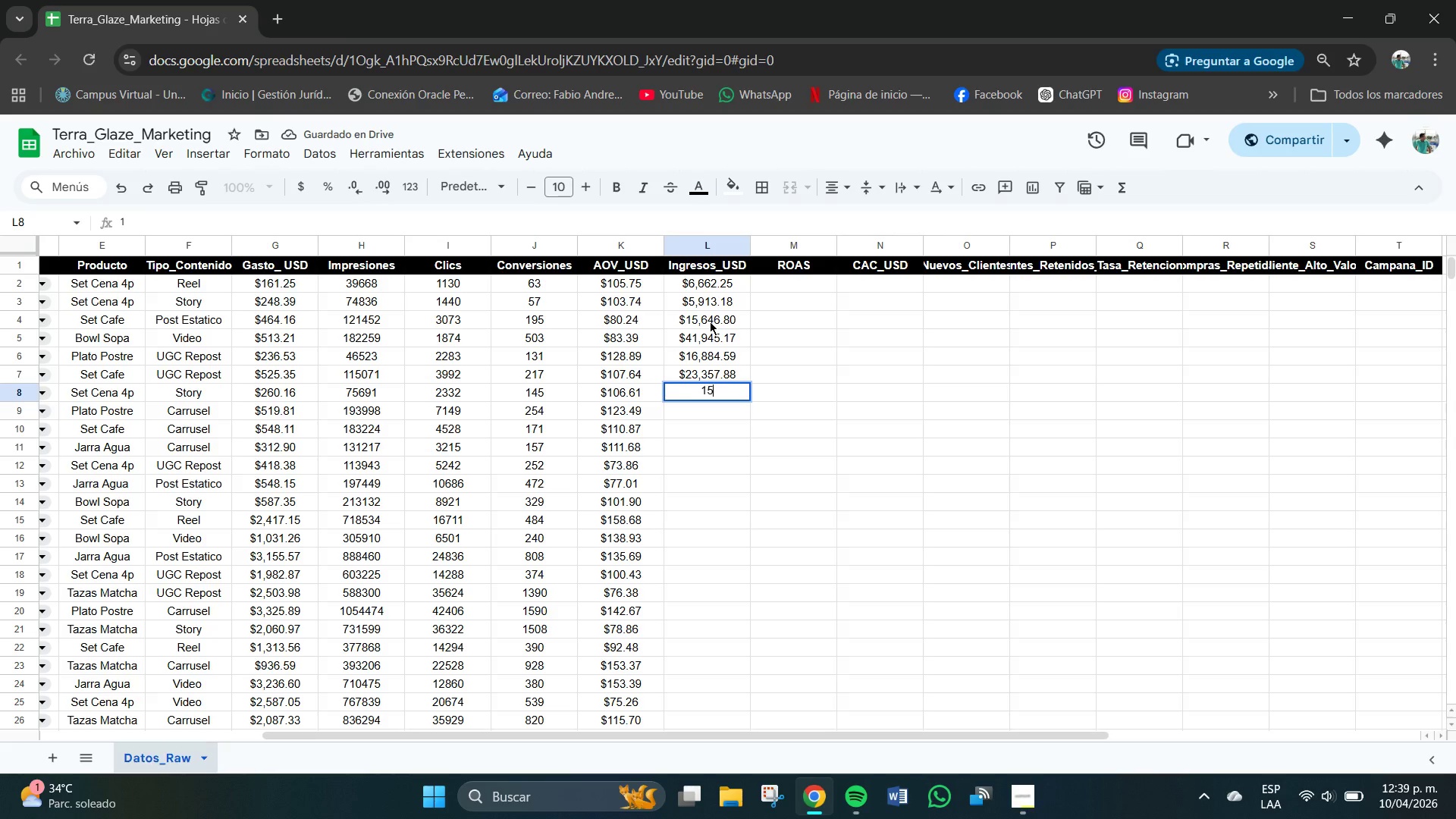 
key(Numpad5)
 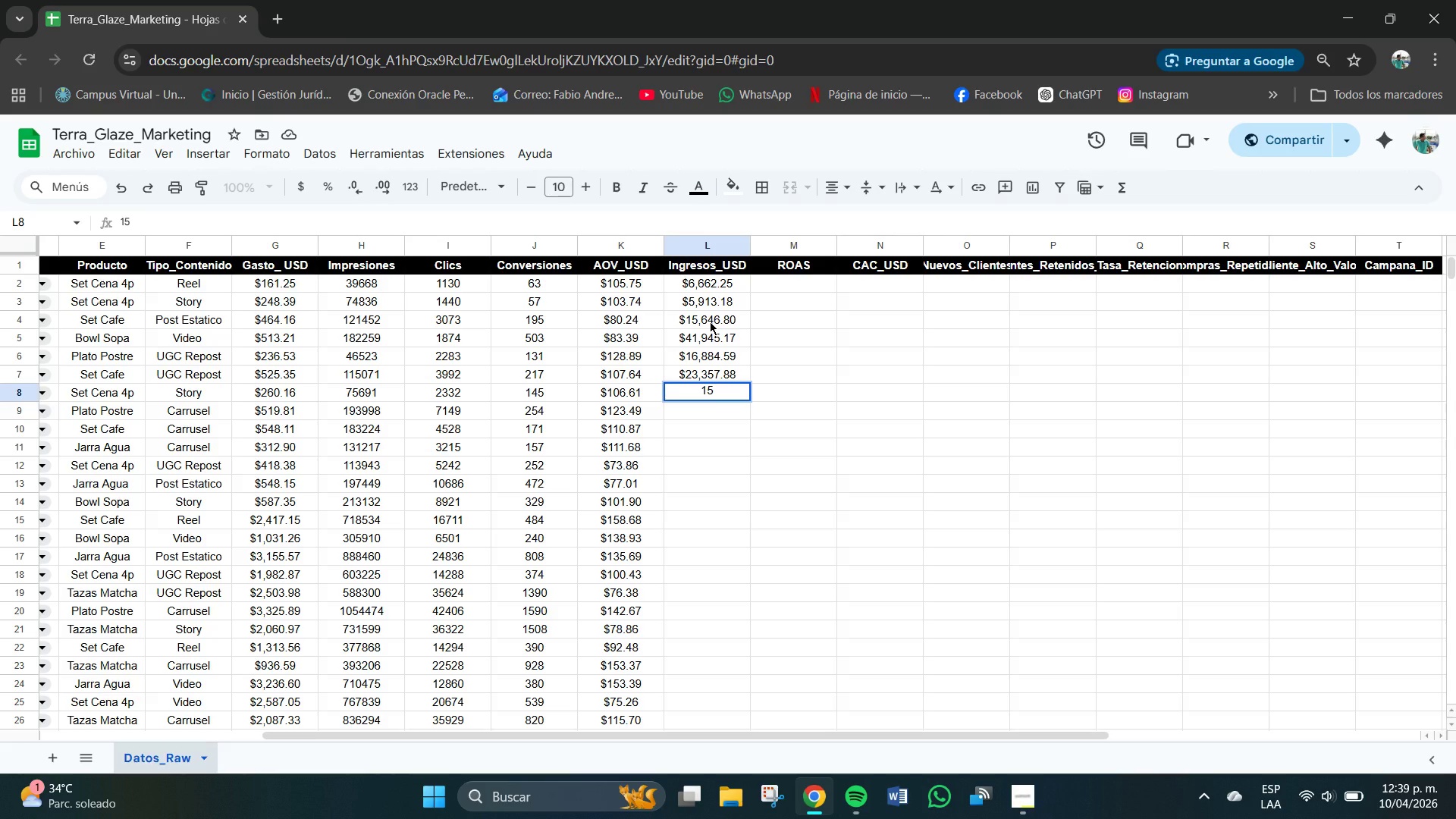 
key(Numpad4)
 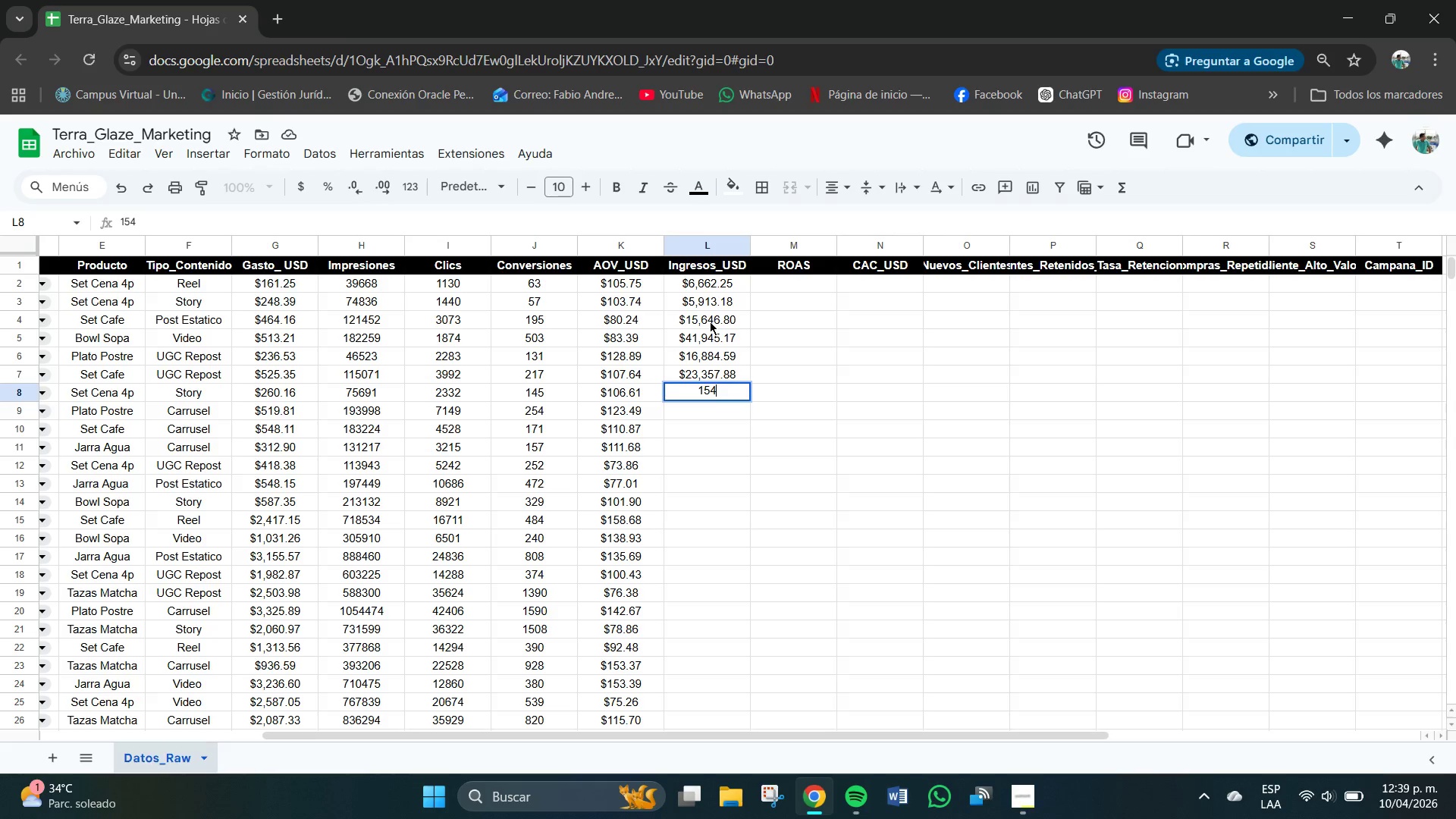 
key(Numpad5)
 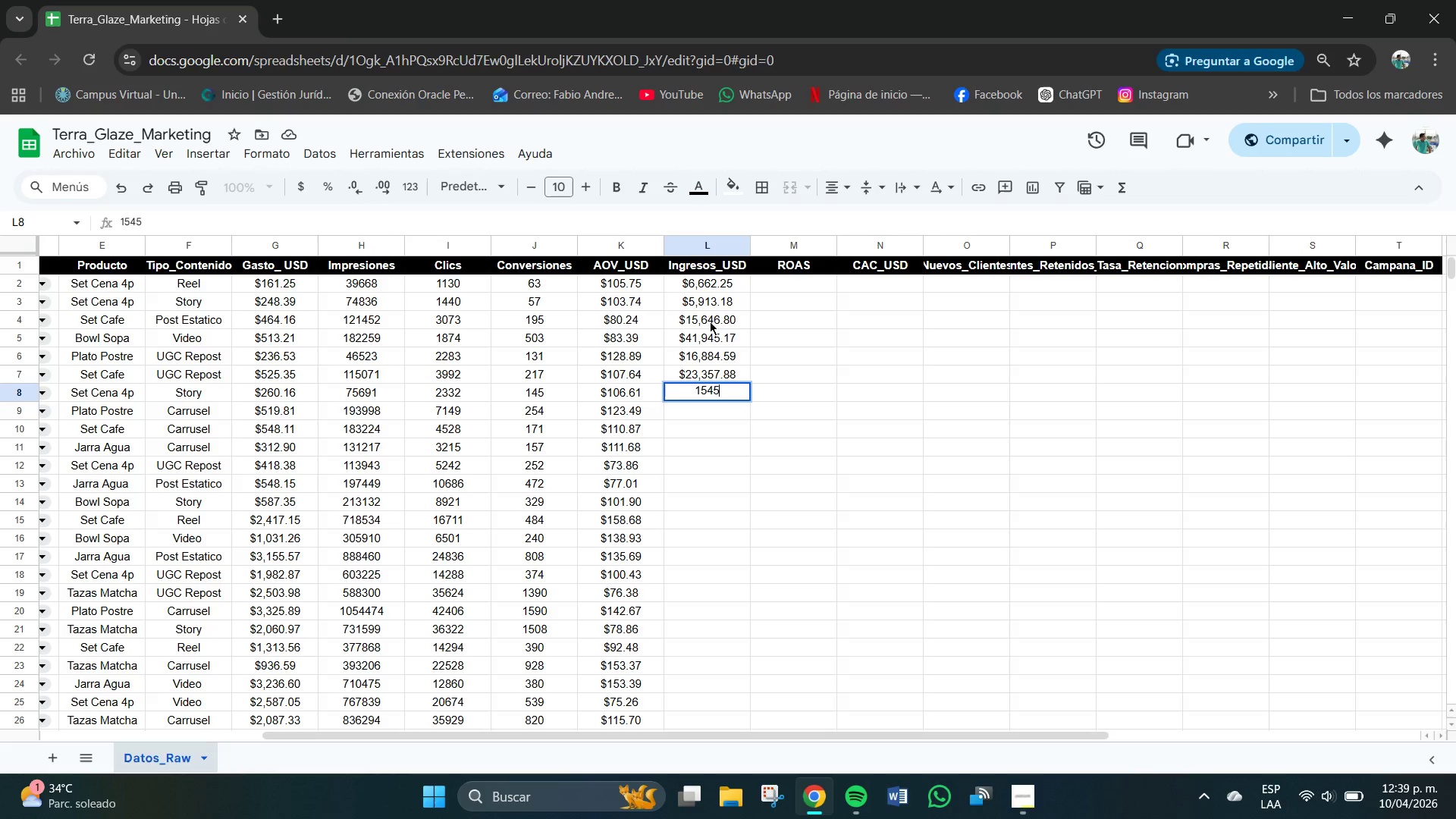 
key(Numpad8)
 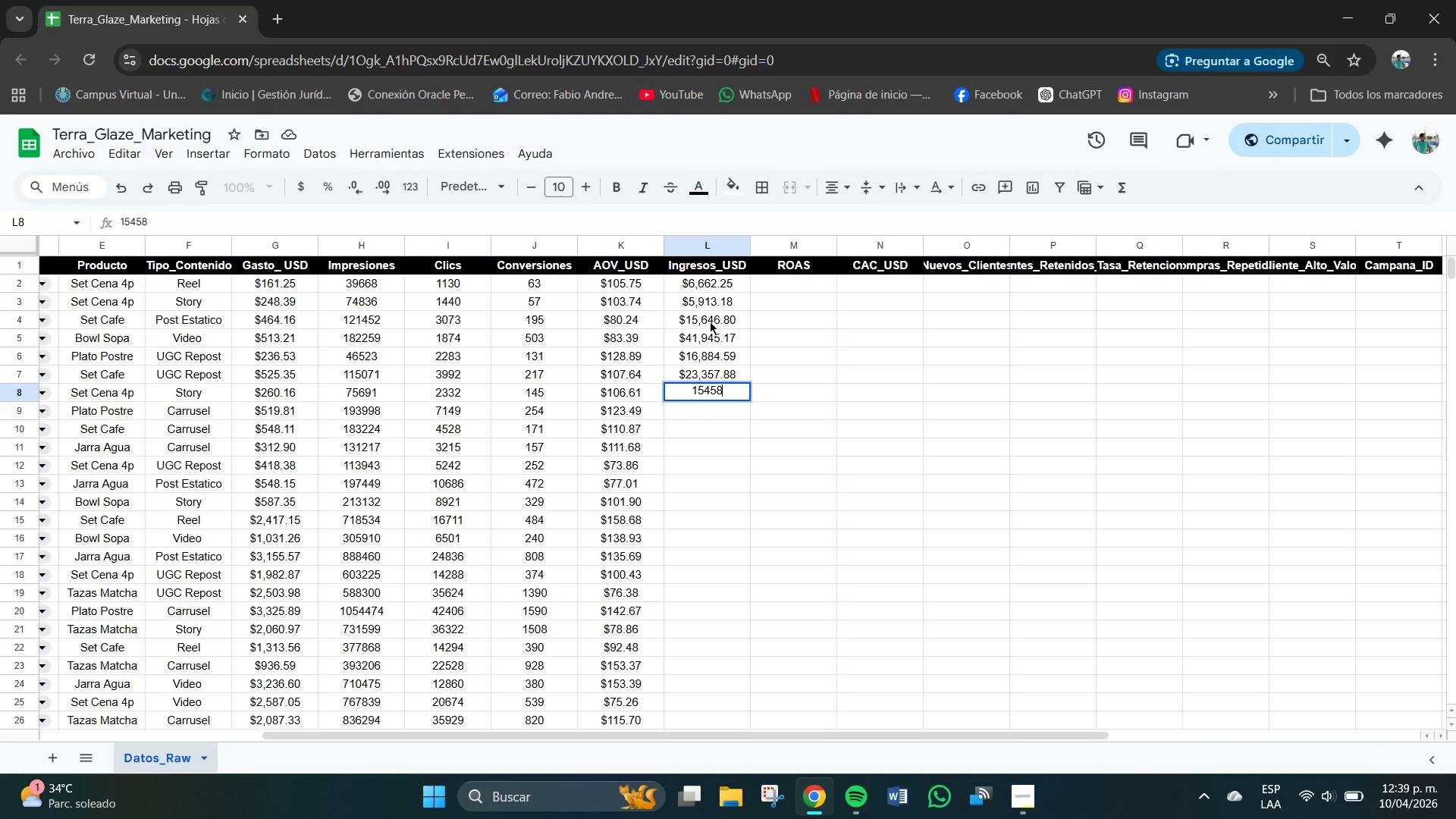 
key(NumpadDecimal)
 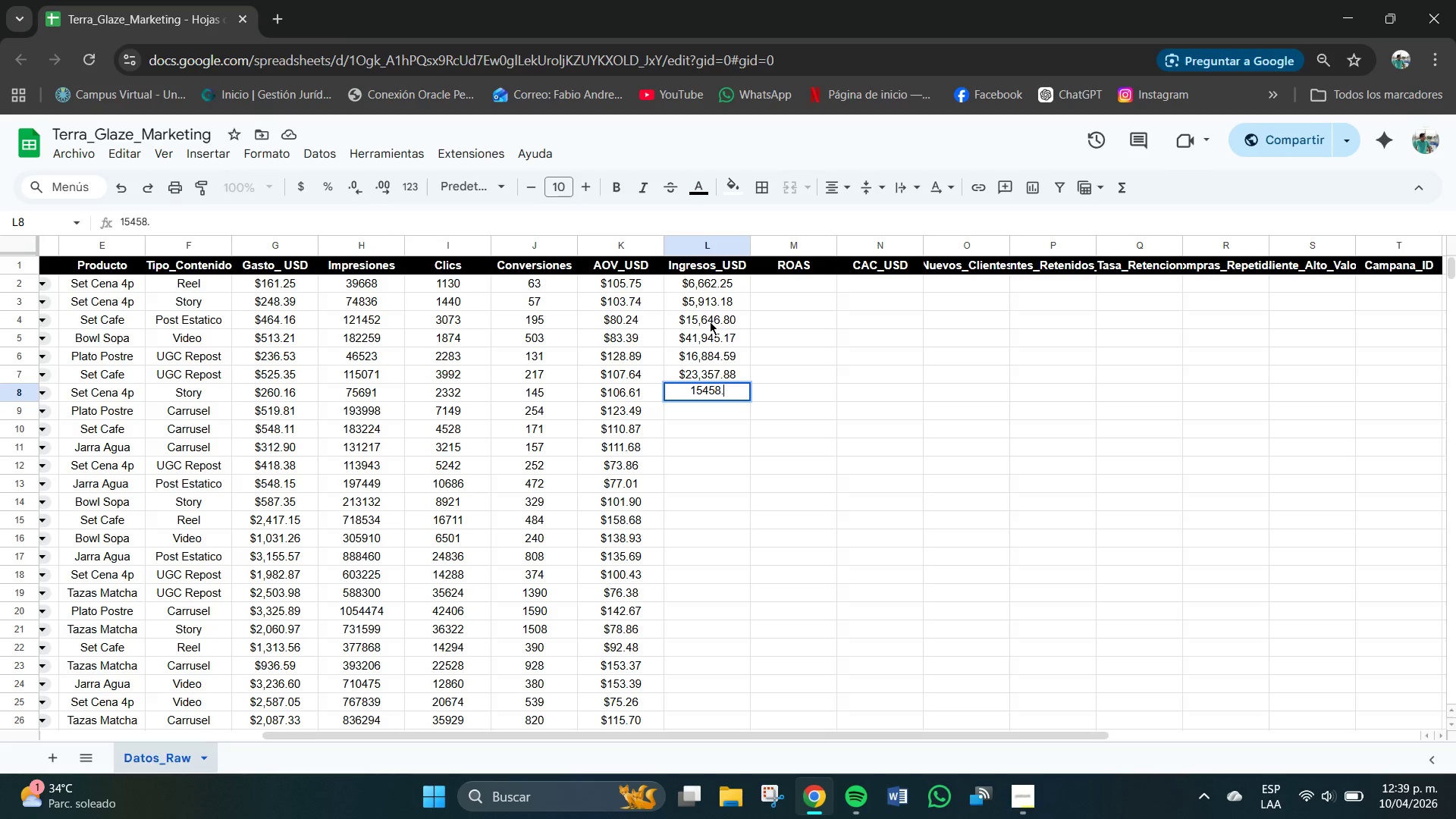 
key(Numpad4)
 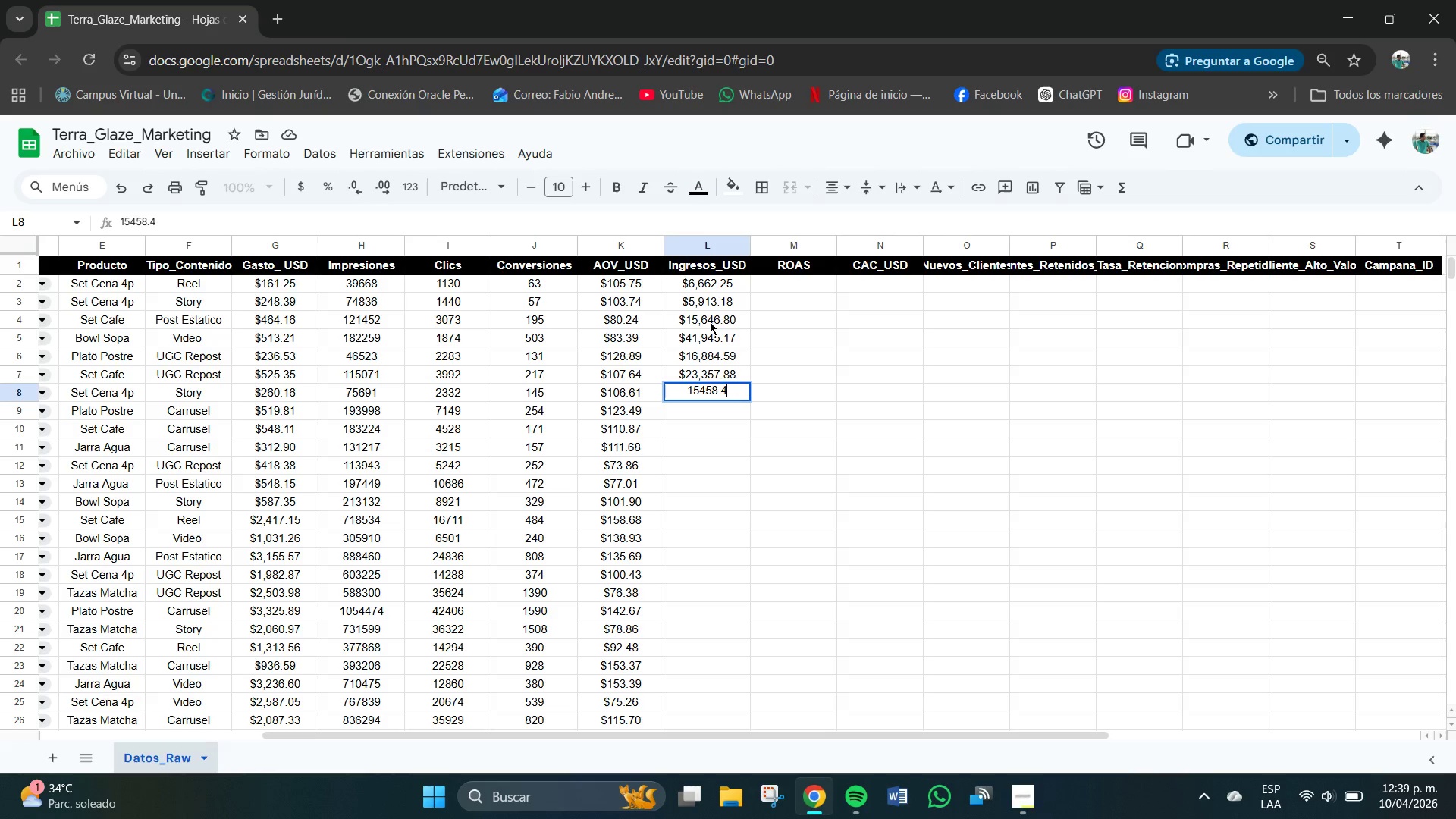 
key(Numpad5)
 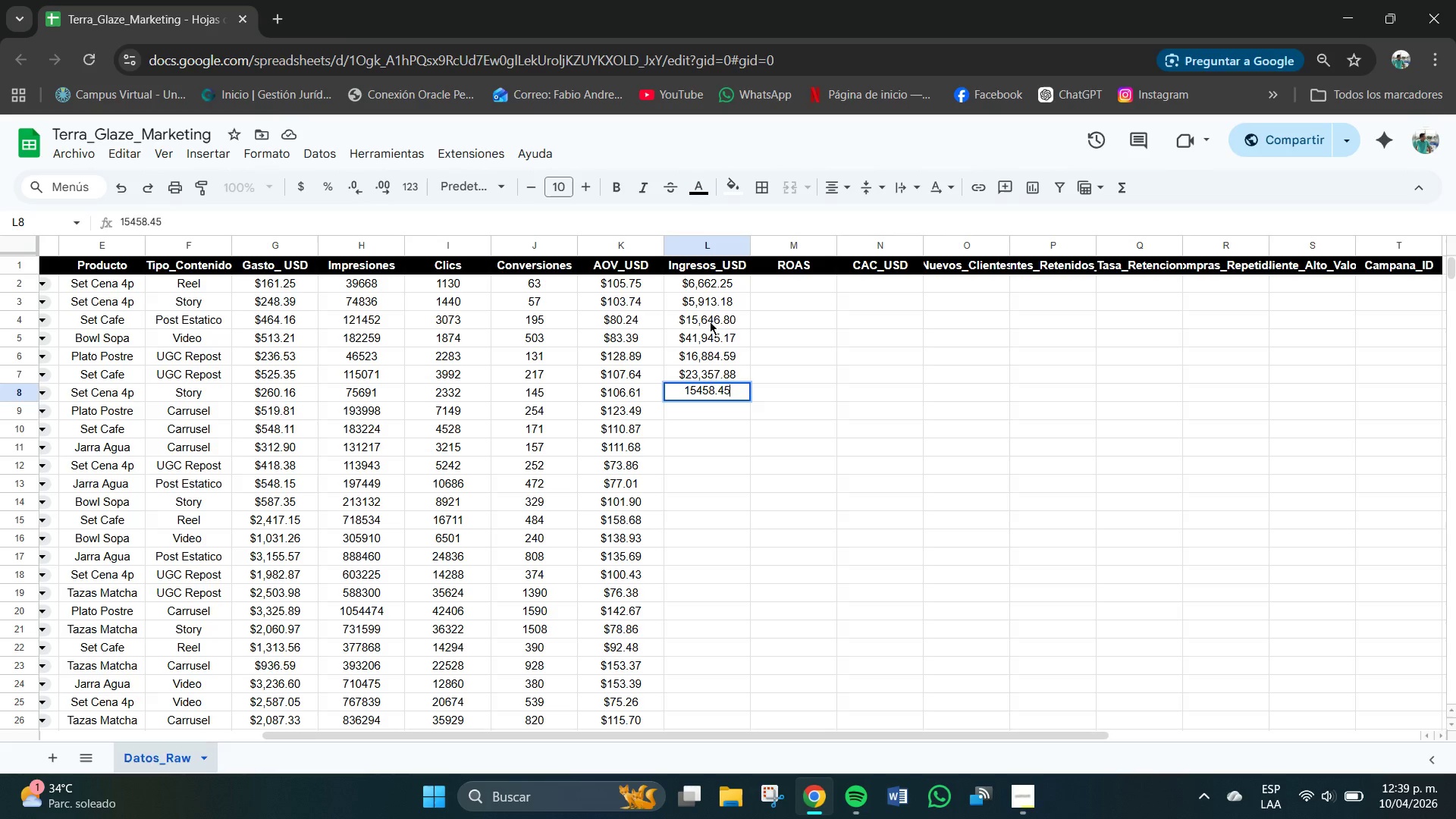 
key(NumpadEnter)
 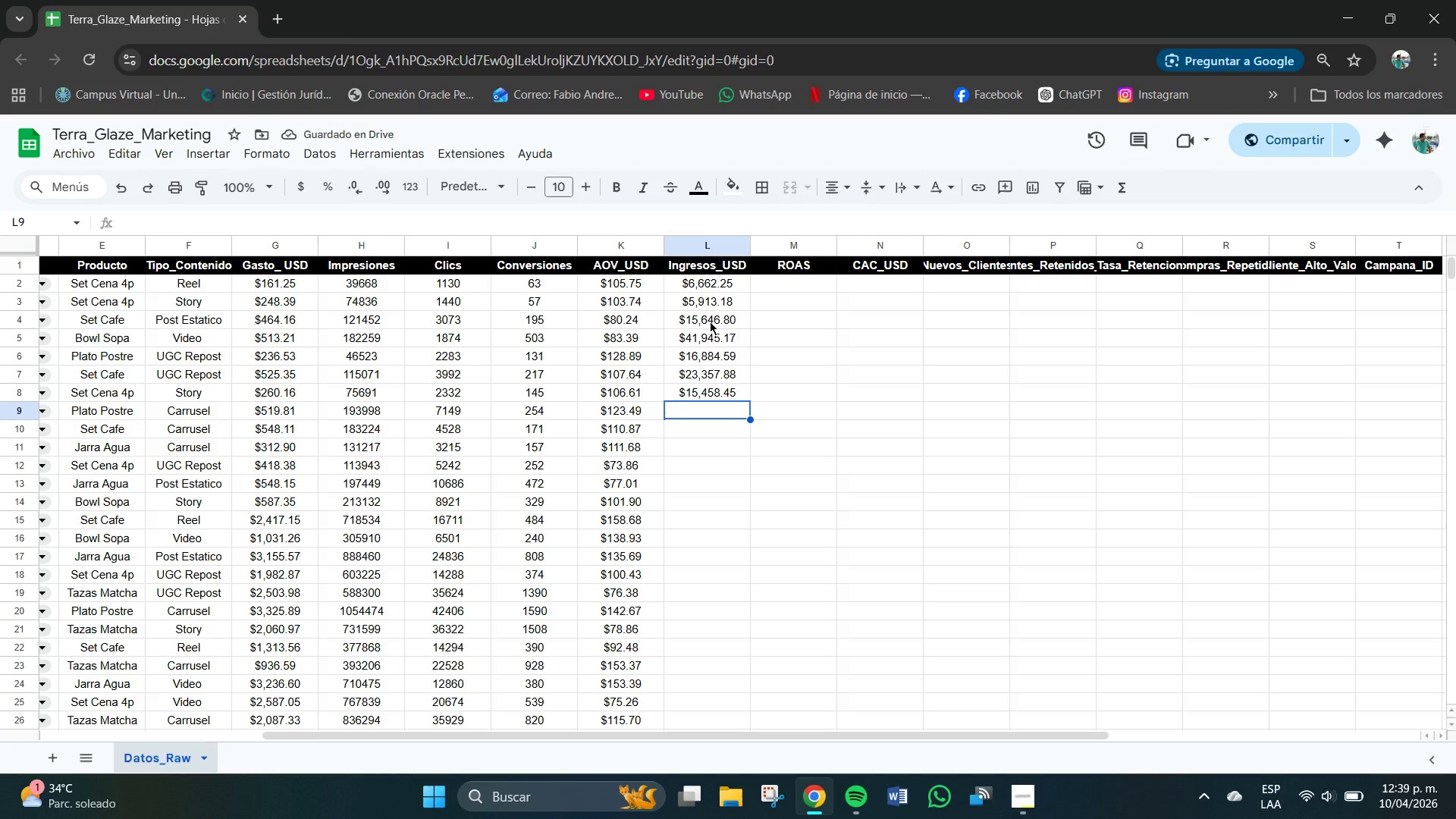 
key(Numpad3)
 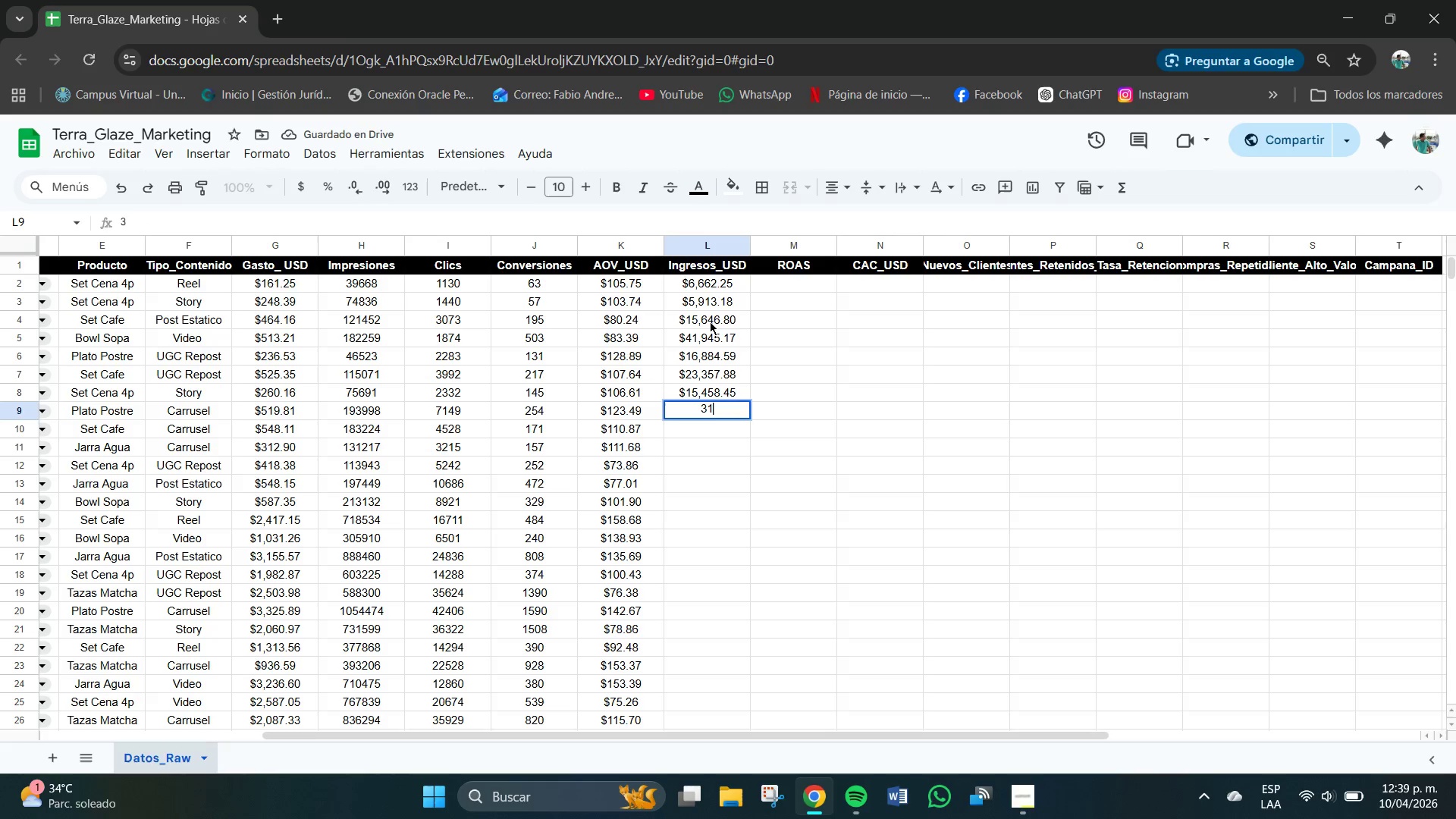 
key(Numpad1)
 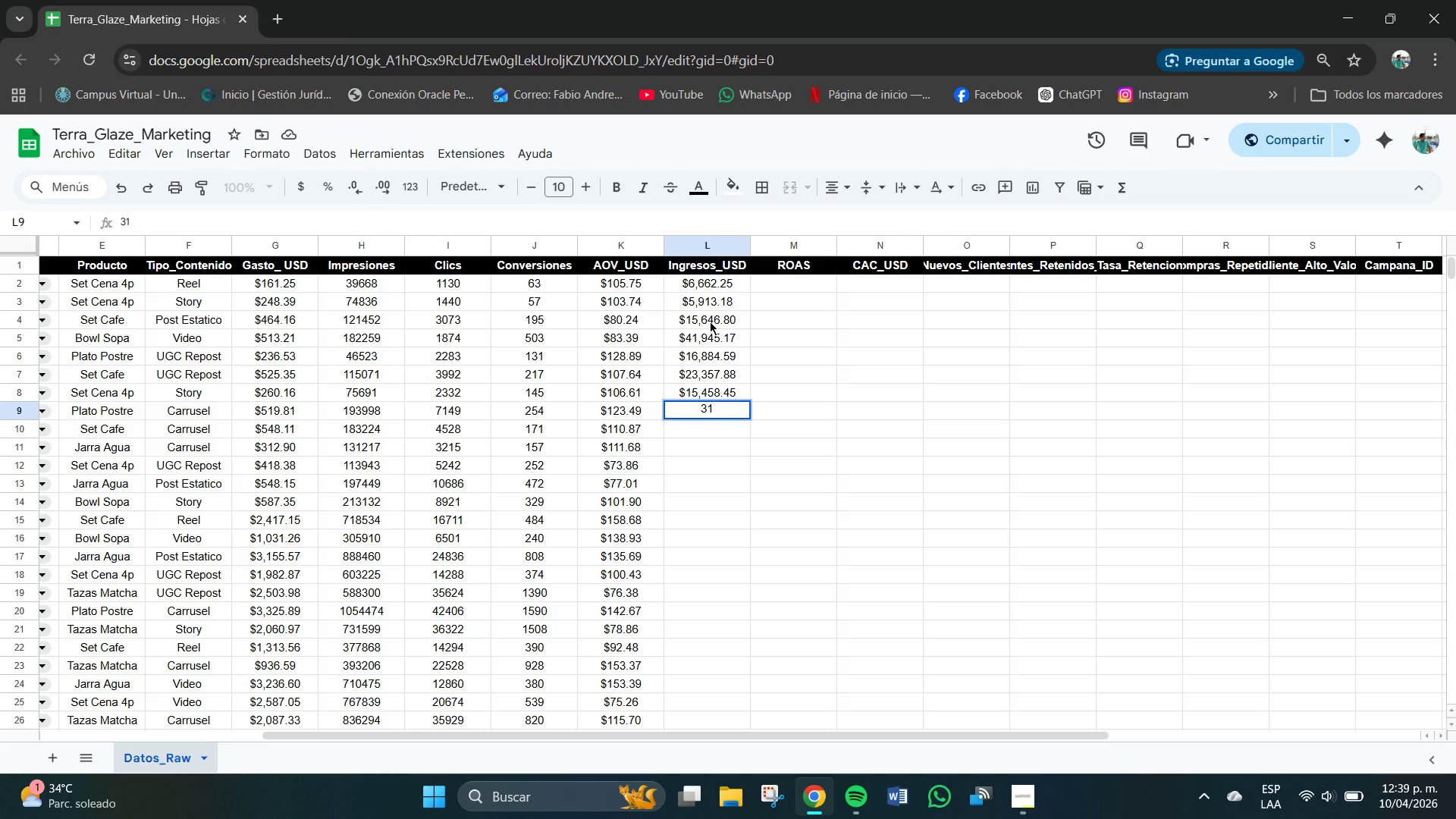 
key(NumpadDecimal)
 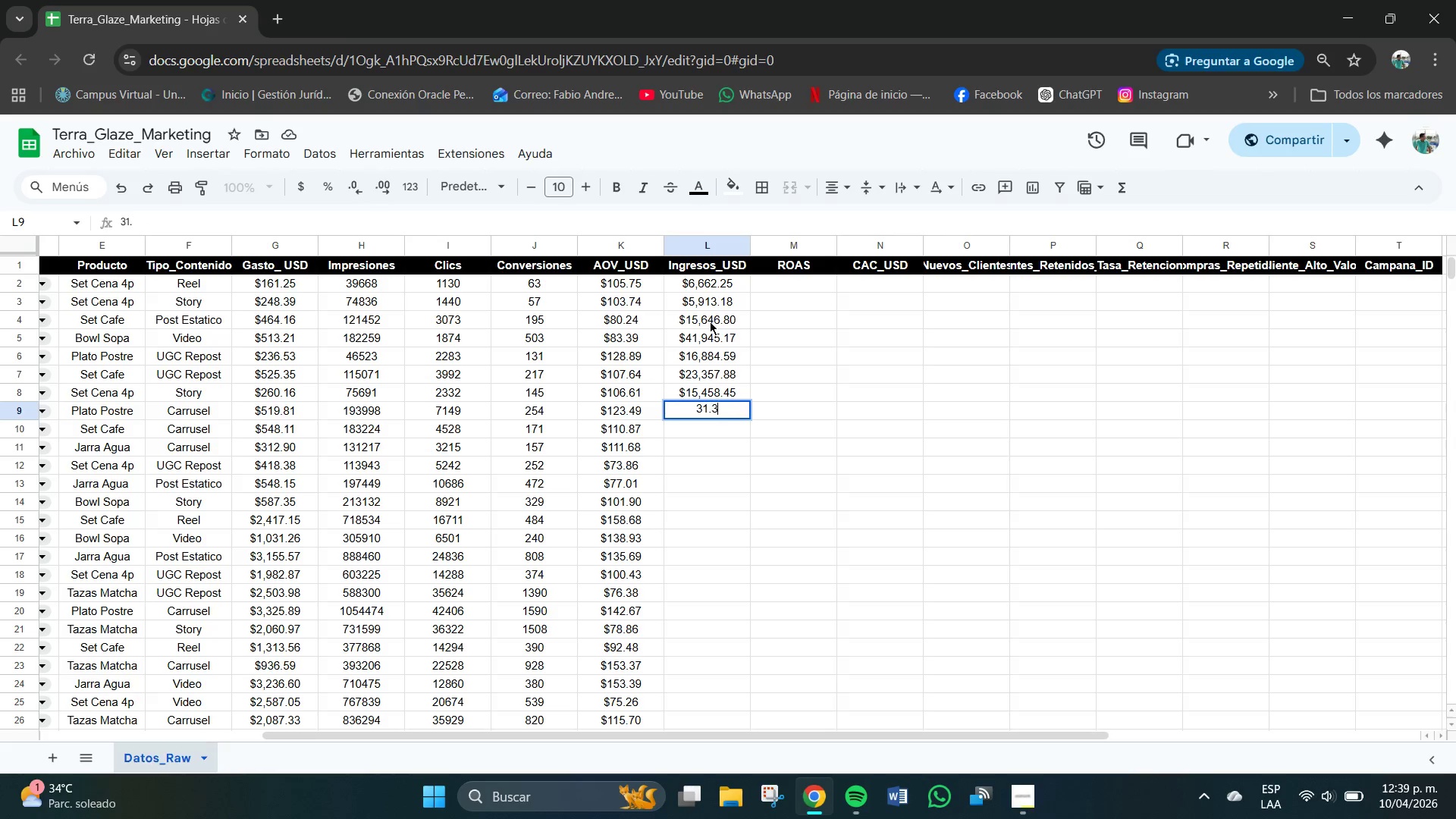 
key(Numpad3)
 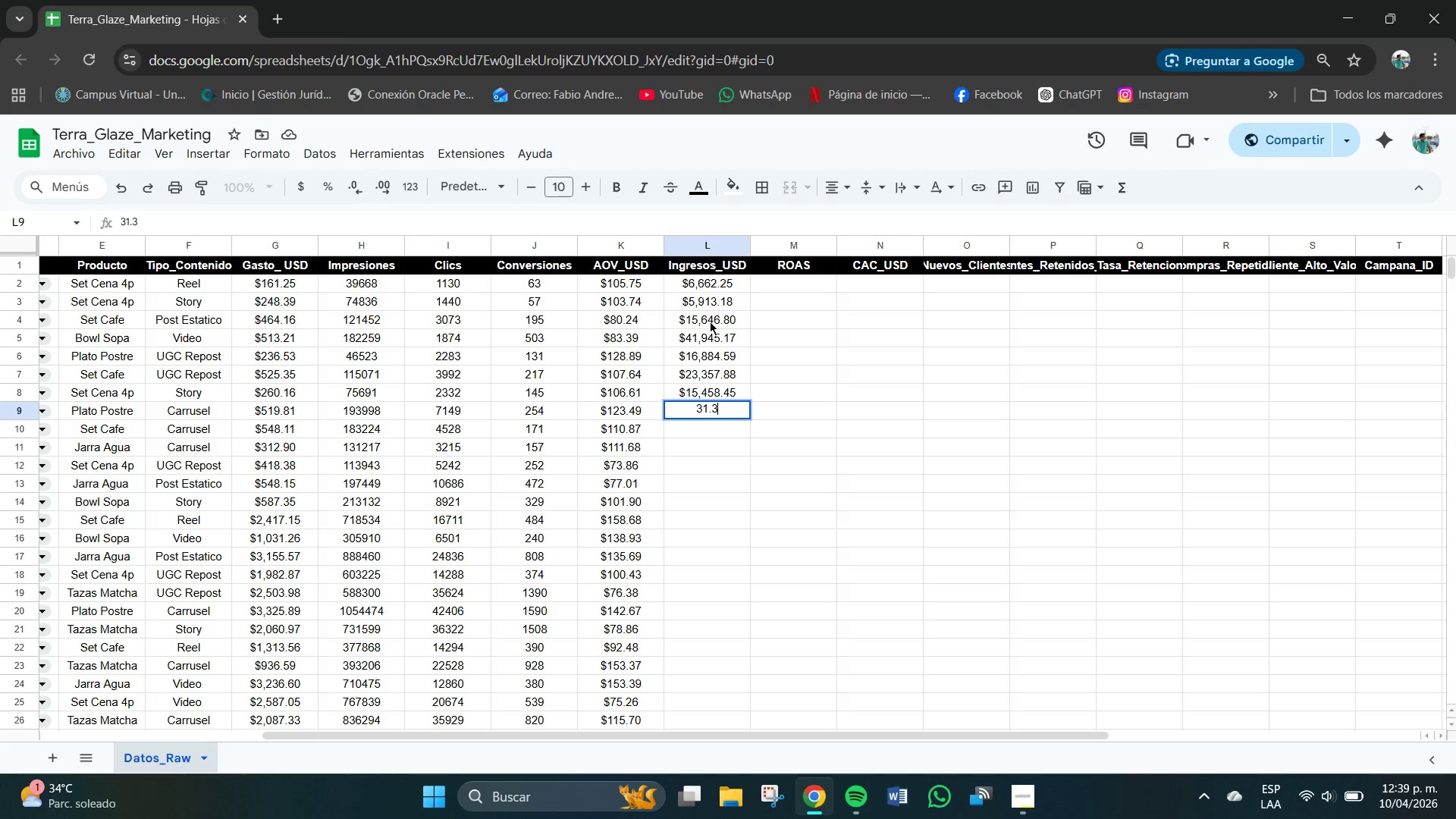 
key(Numpad6)
 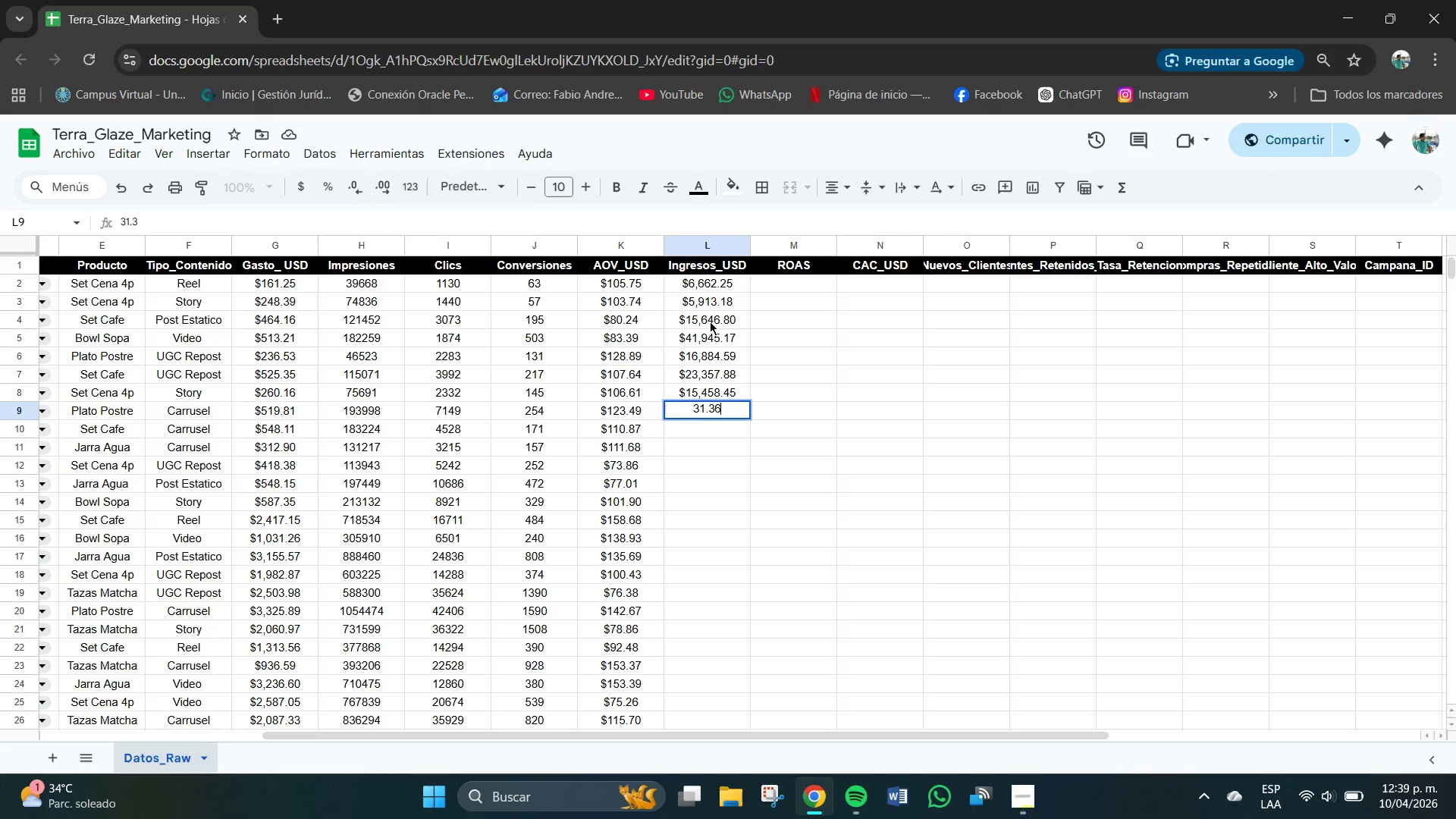 
key(Numpad6)
 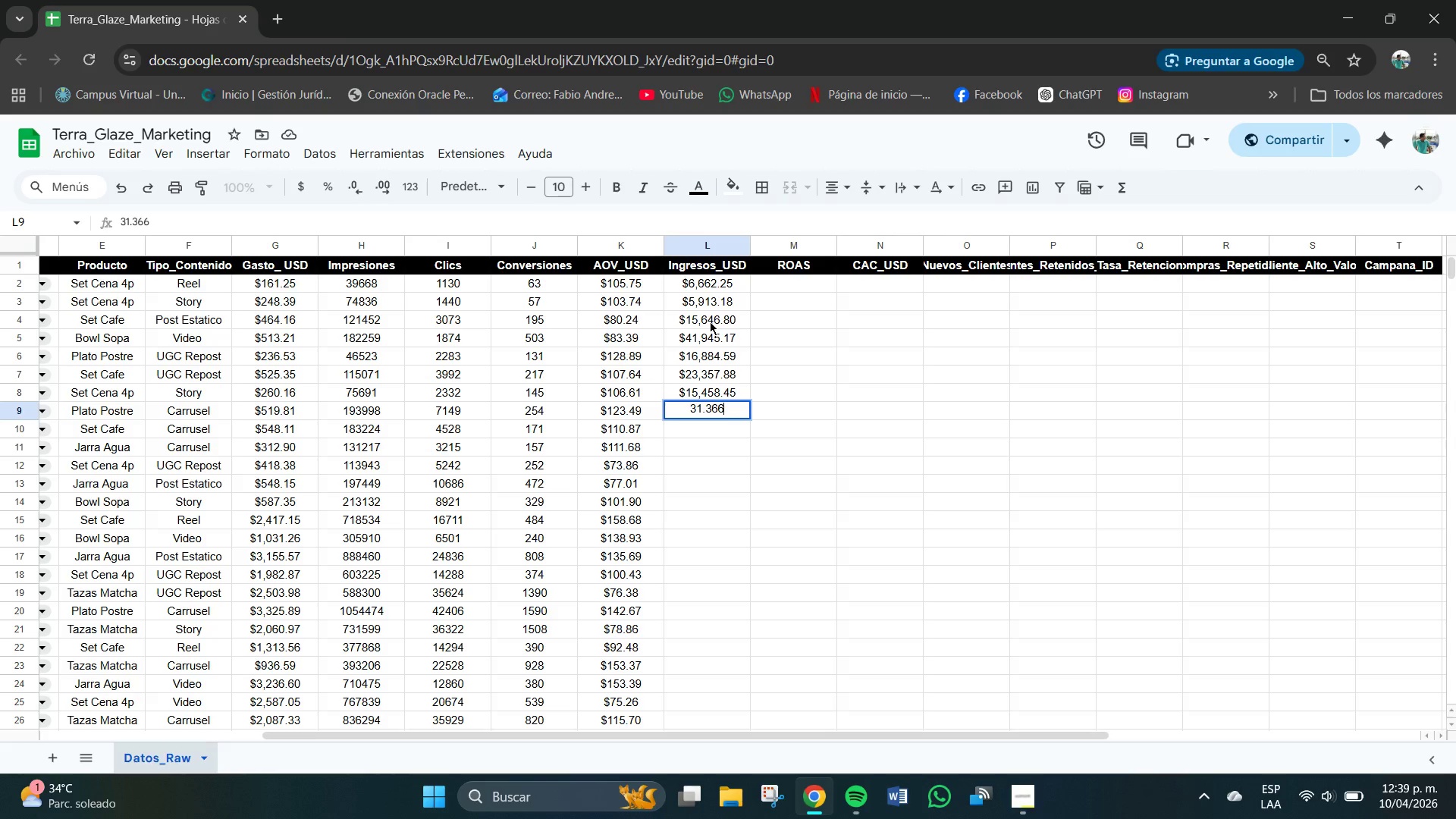 
key(NumpadDecimal)
 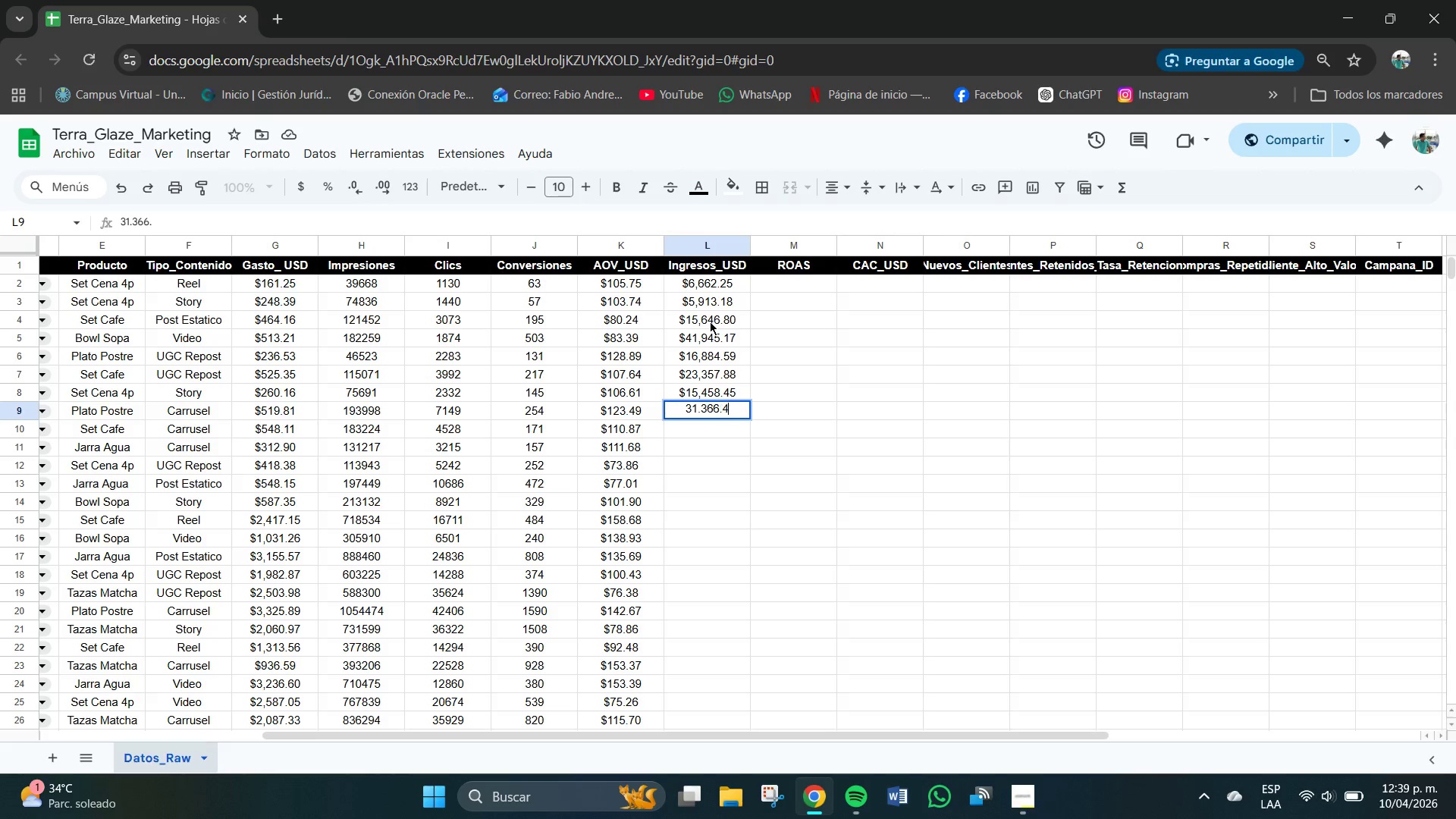 
key(Numpad4)
 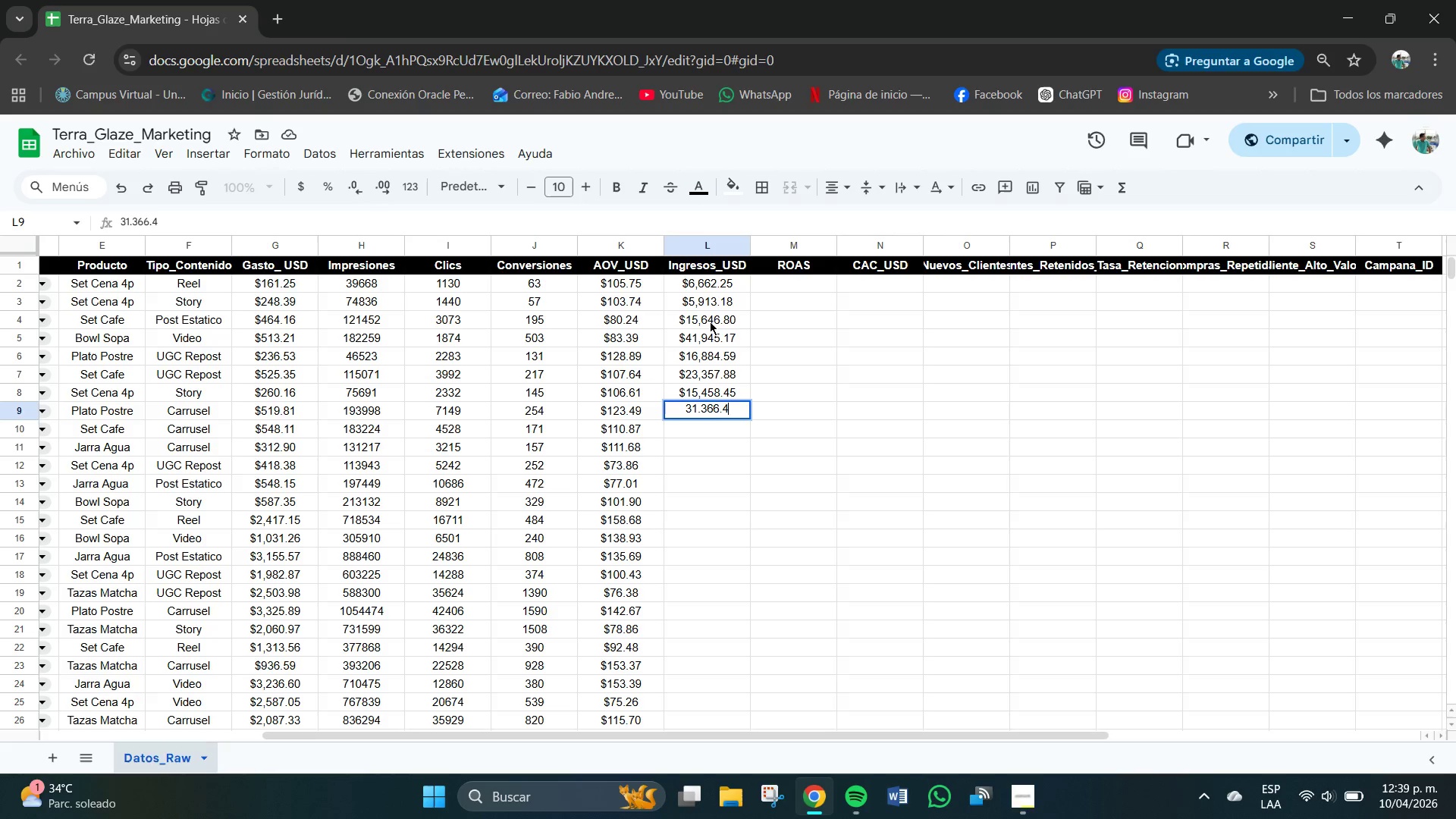 
key(Numpad6)
 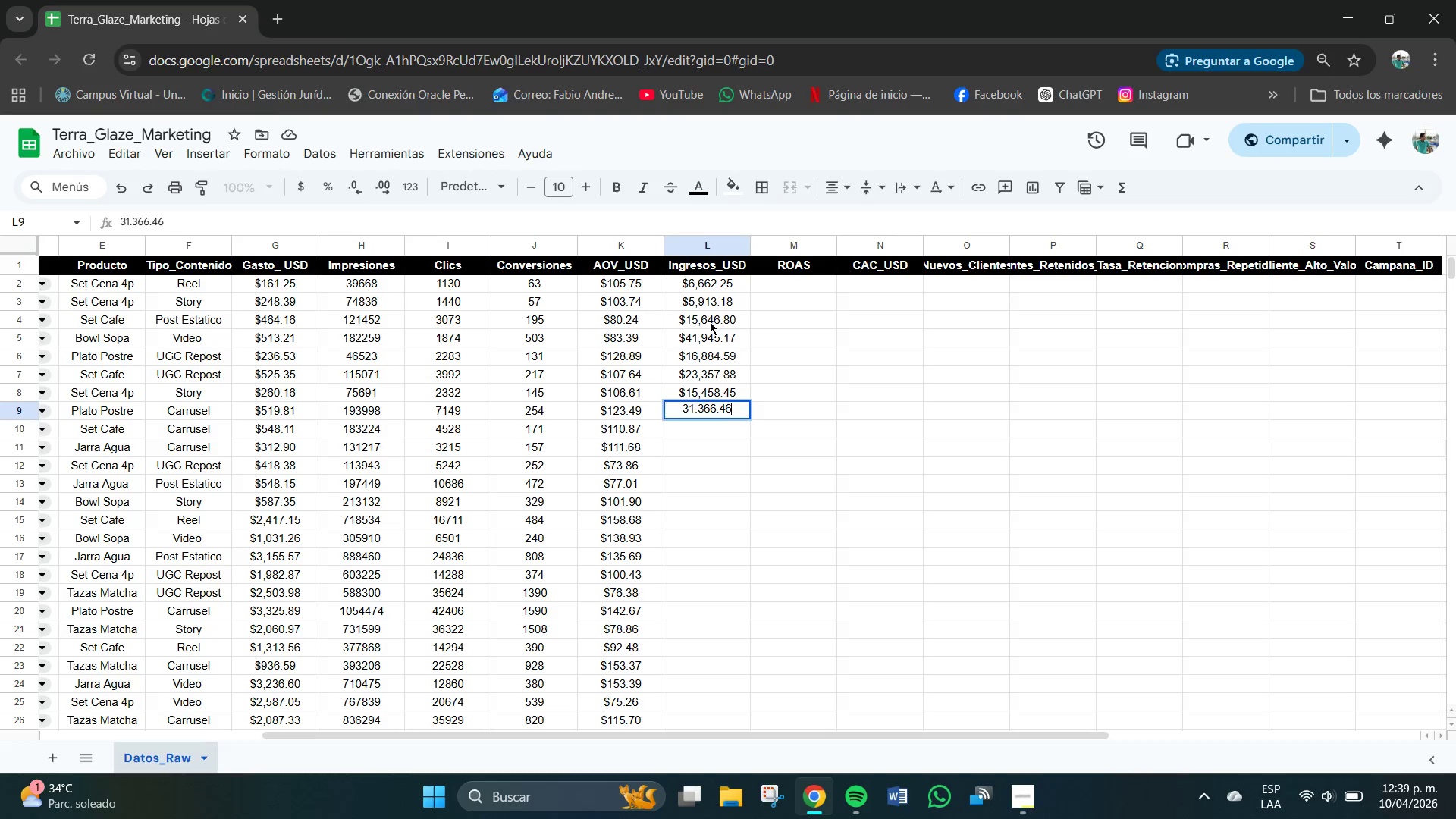 
key(NumpadEnter)
 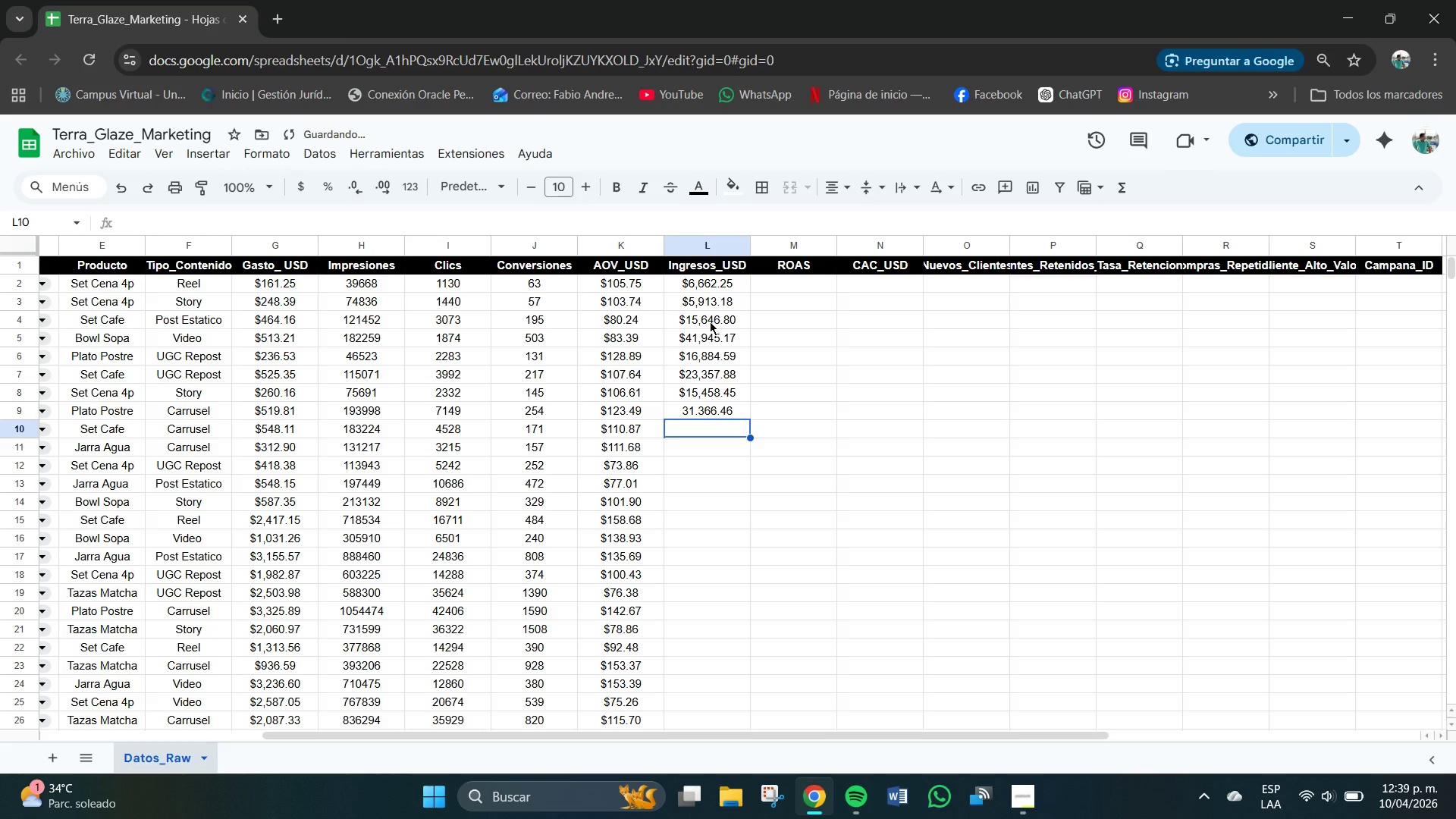 
key(Numpad1)
 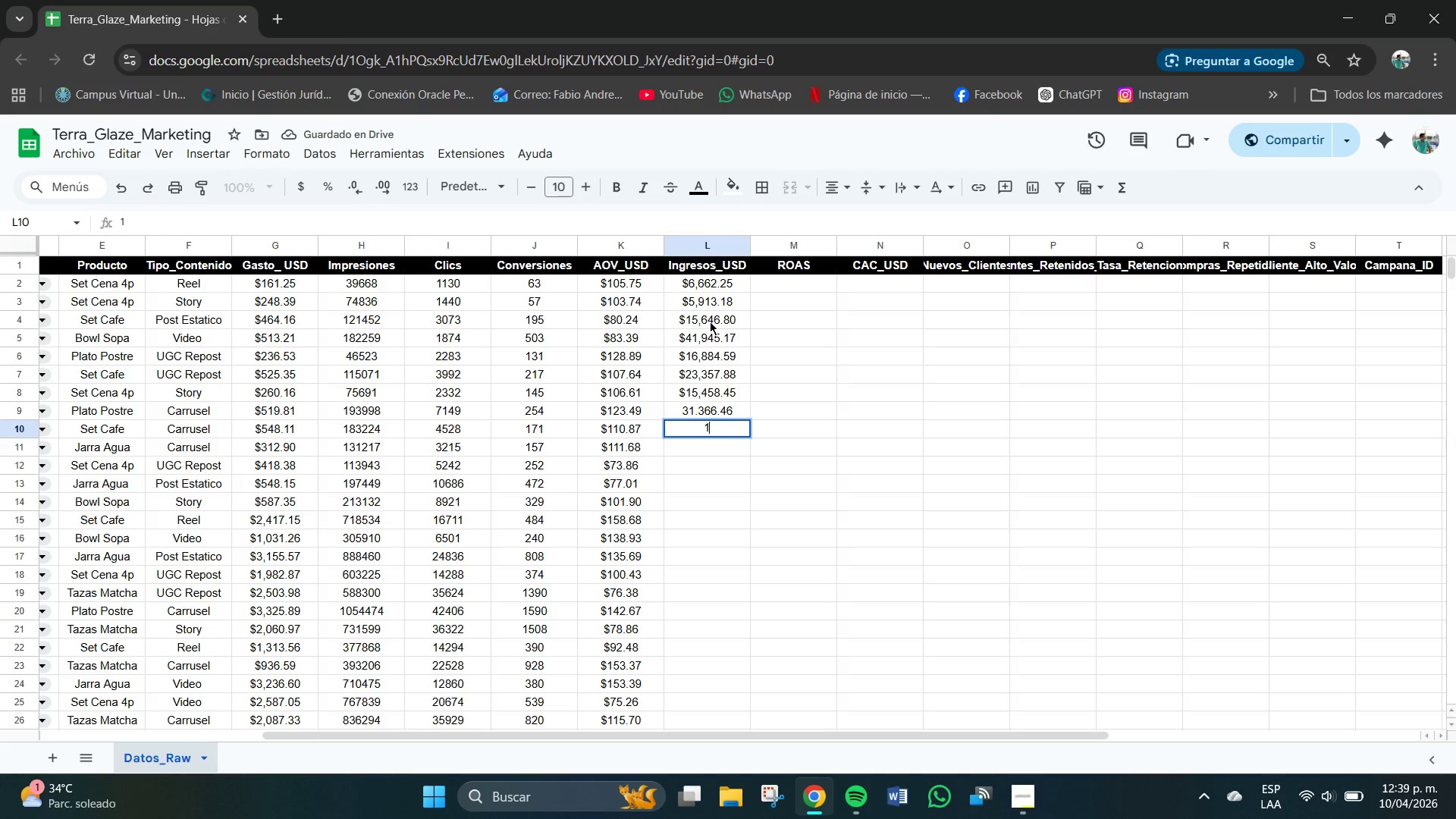 
key(Numpad8)
 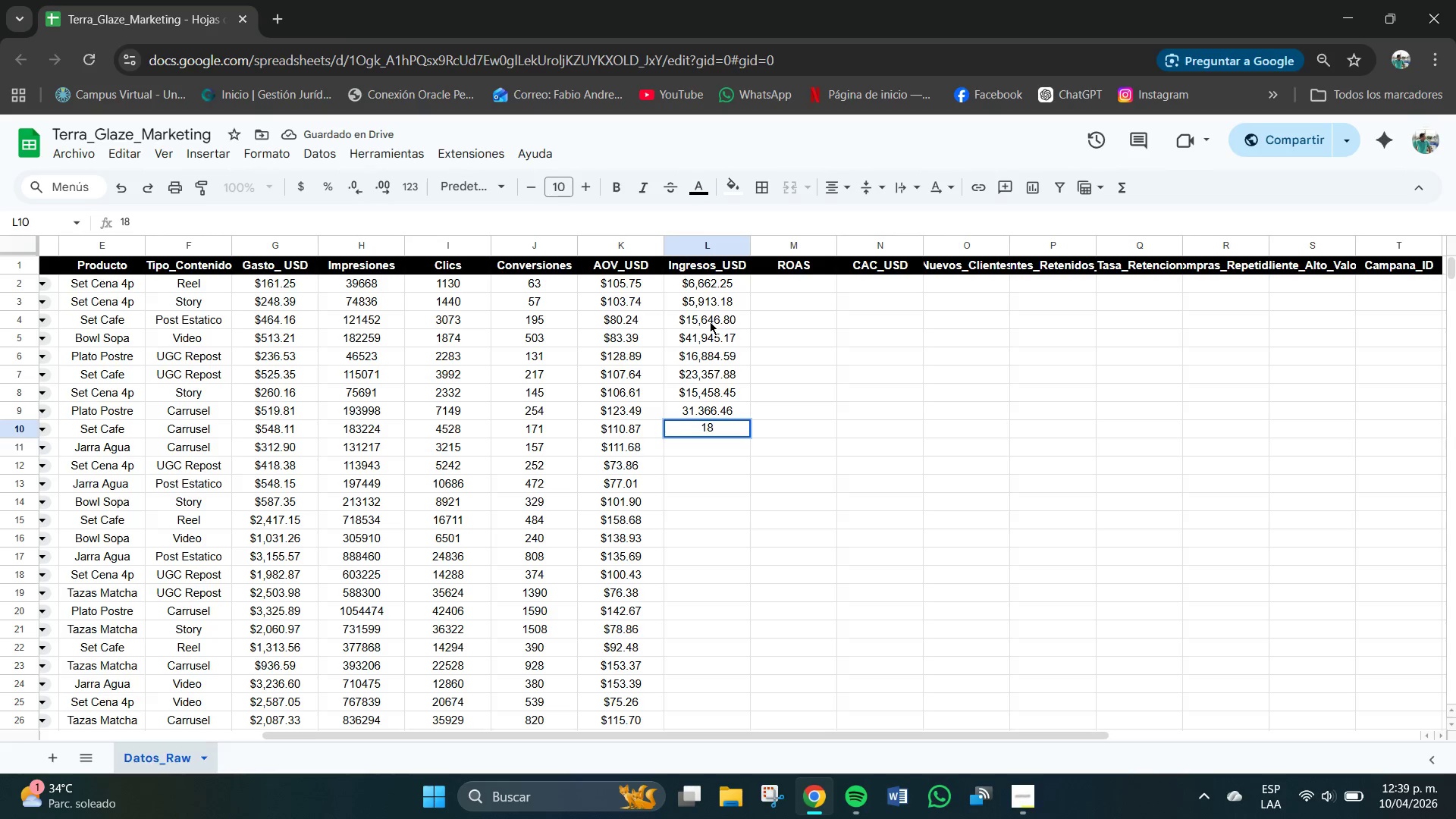 
key(NumpadDecimal)
 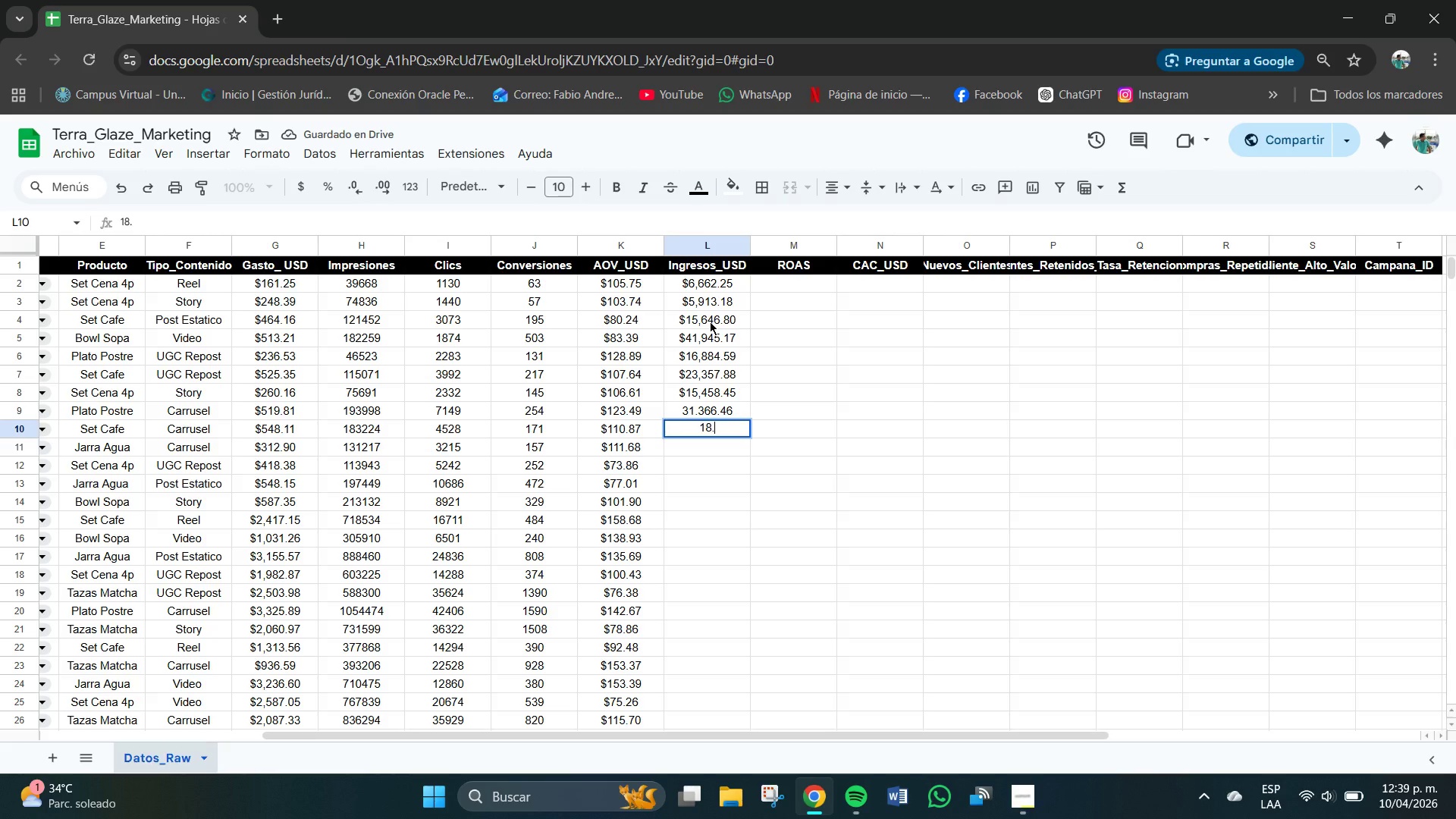 
key(Numpad9)
 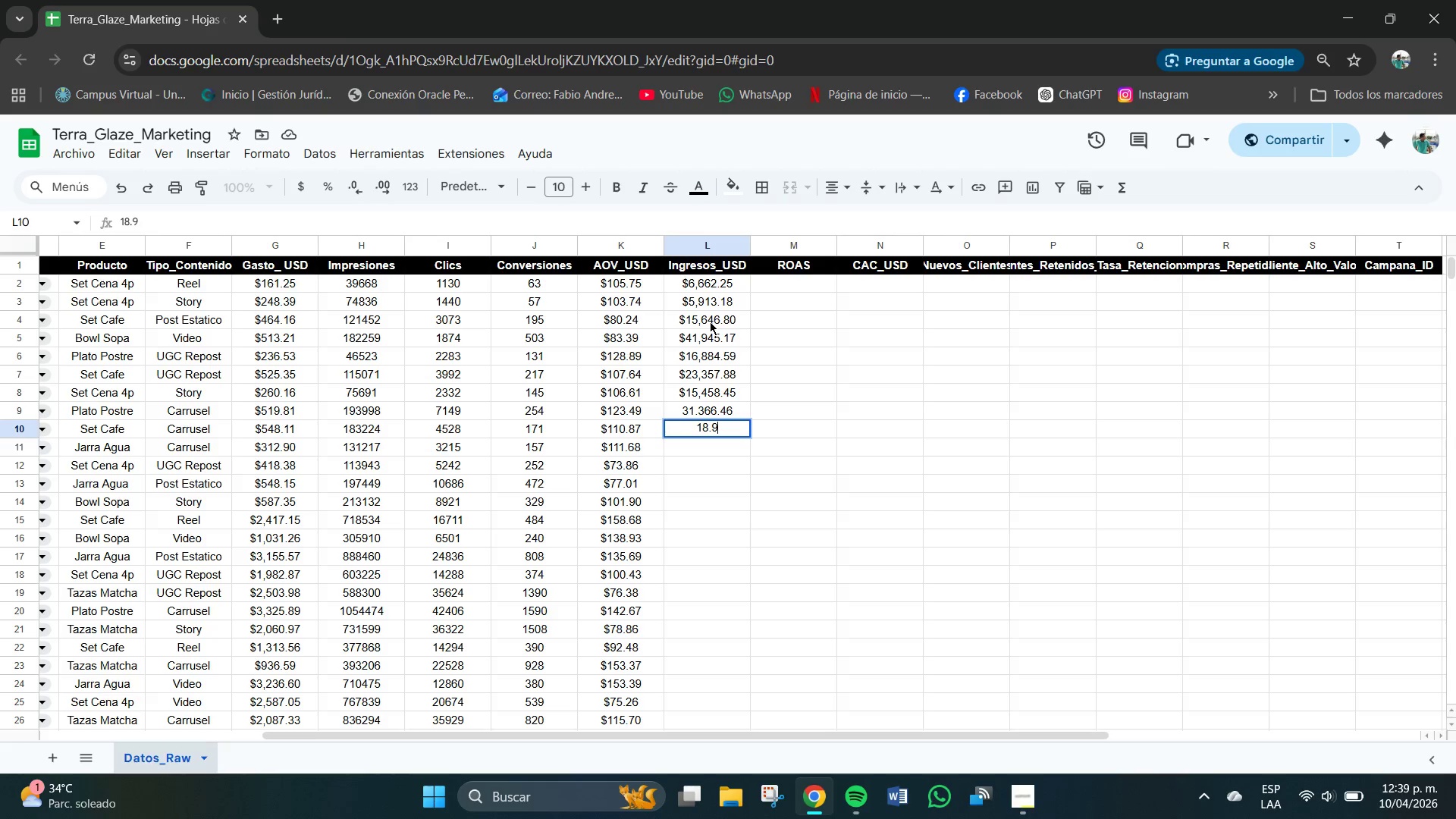 
key(Numpad5)
 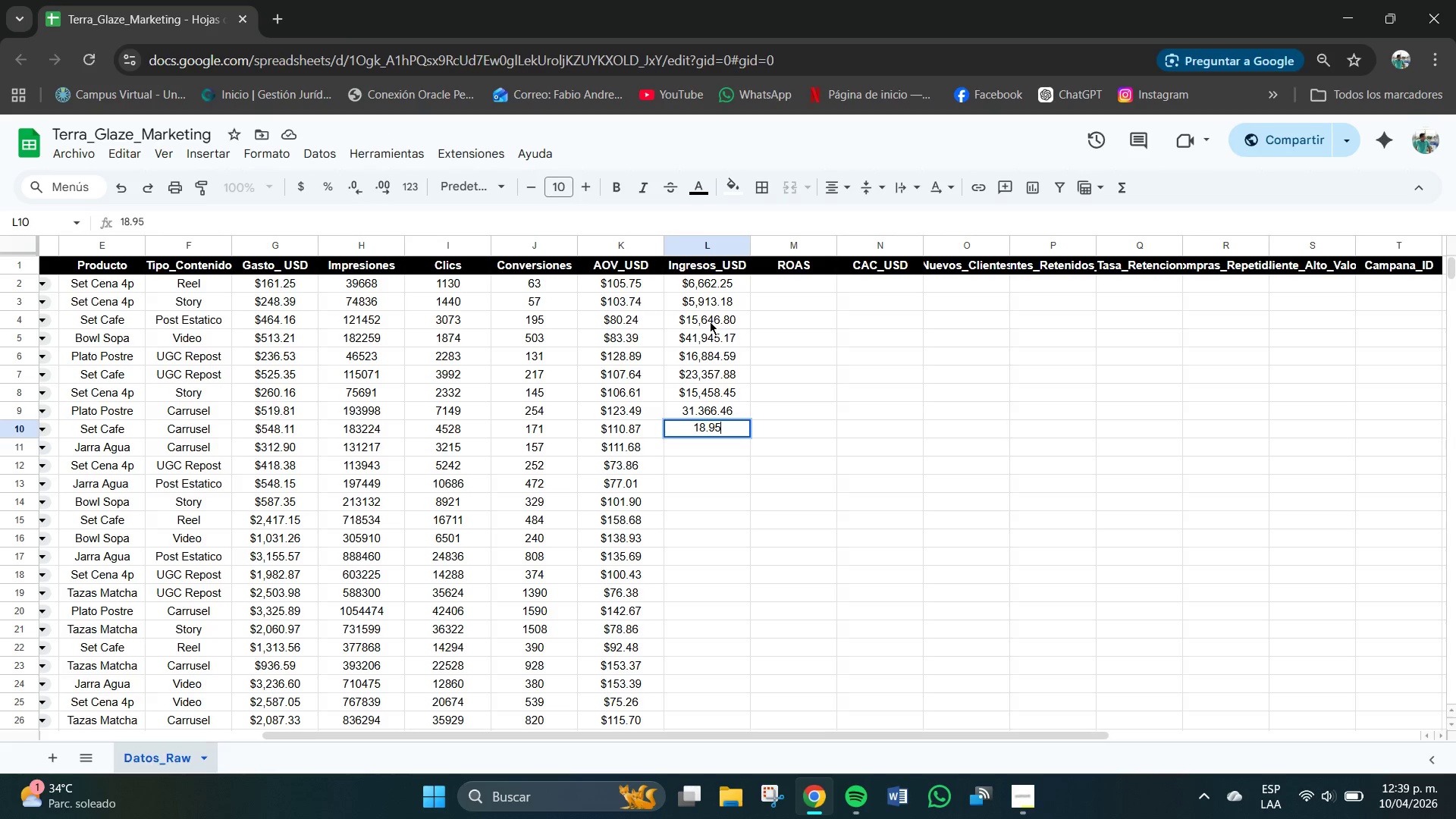 
key(Numpad8)
 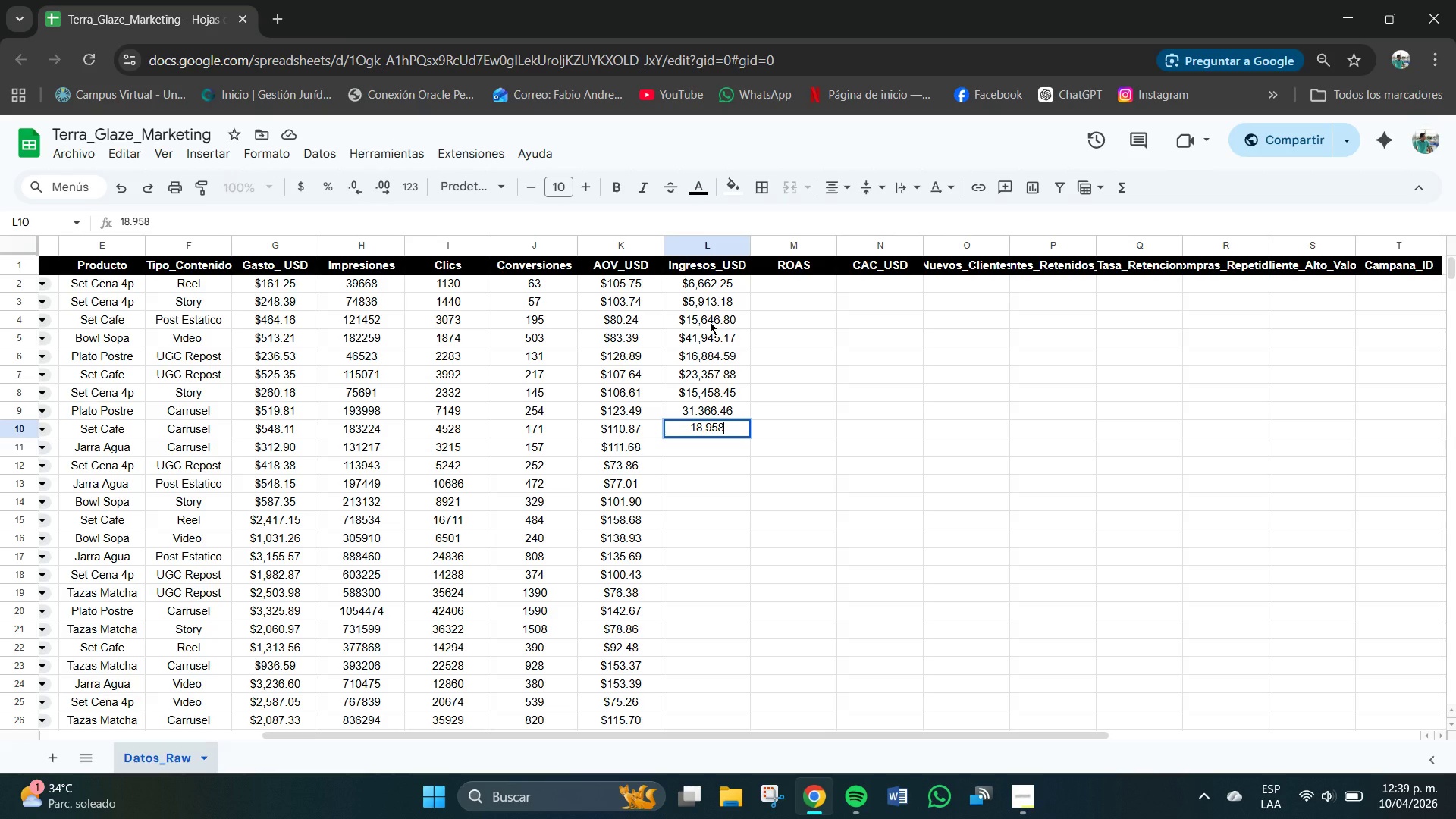 
key(NumpadDecimal)
 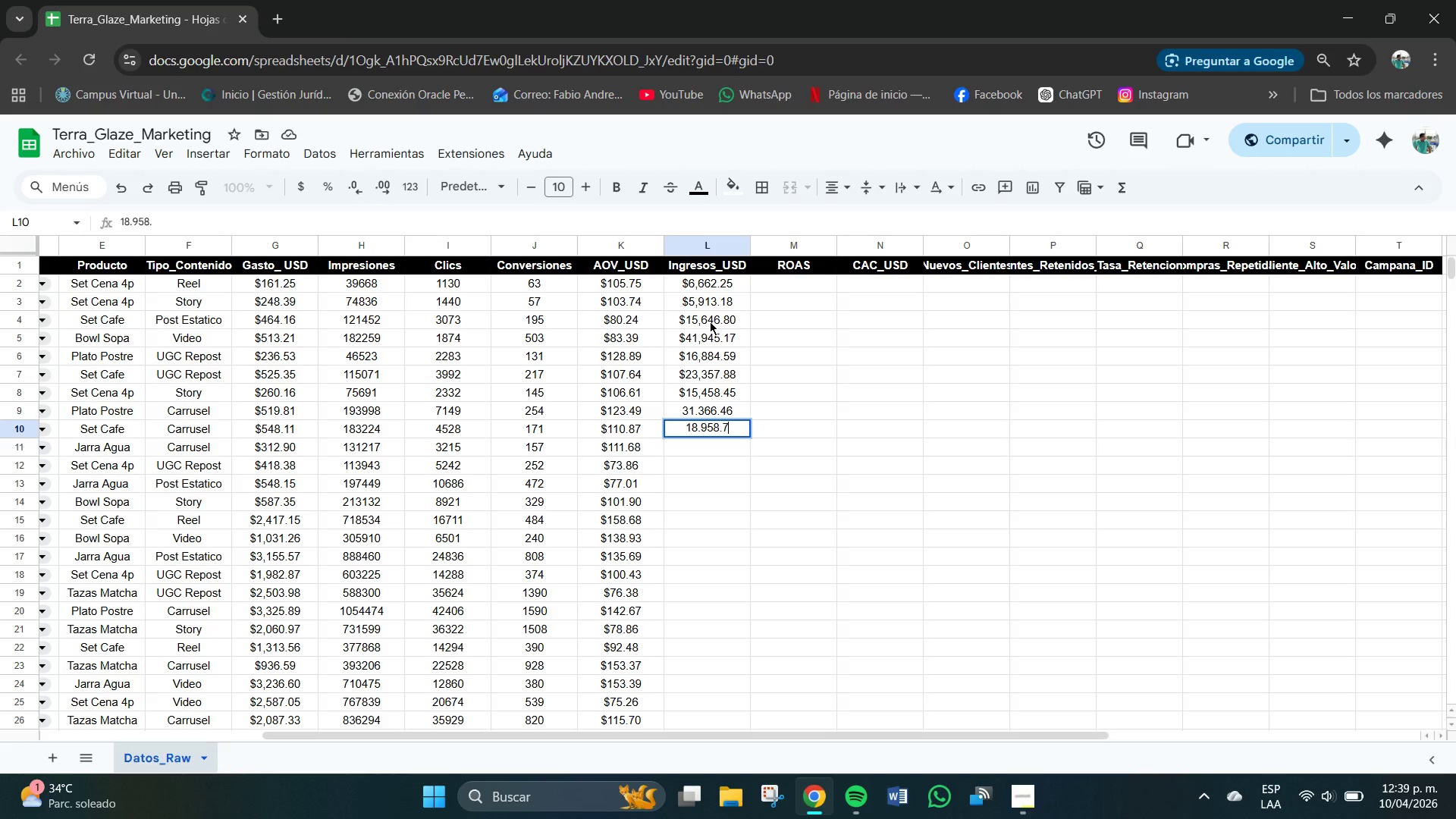 
key(Numpad7)
 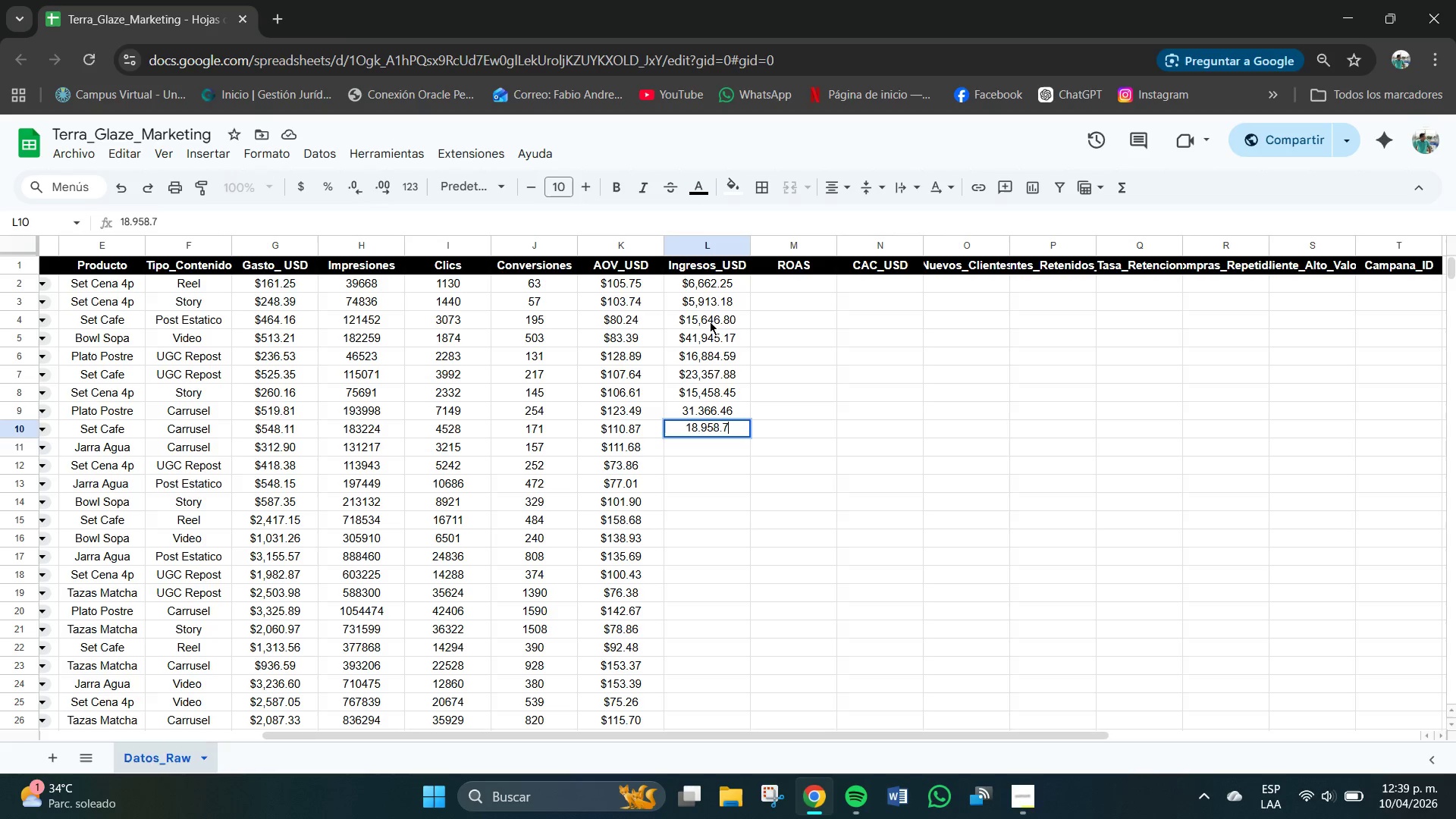 
key(Numpad7)
 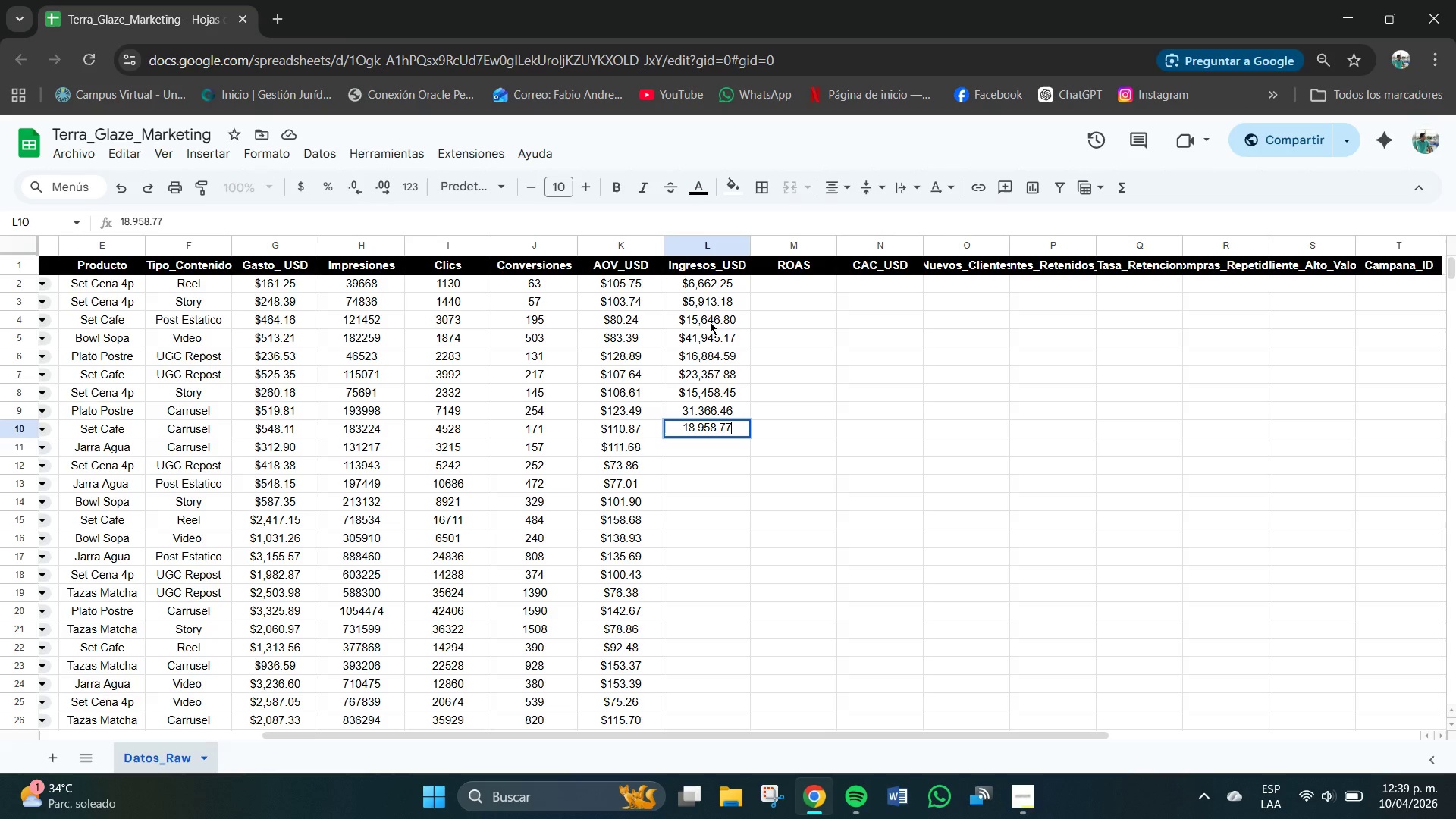 
key(ArrowLeft)
 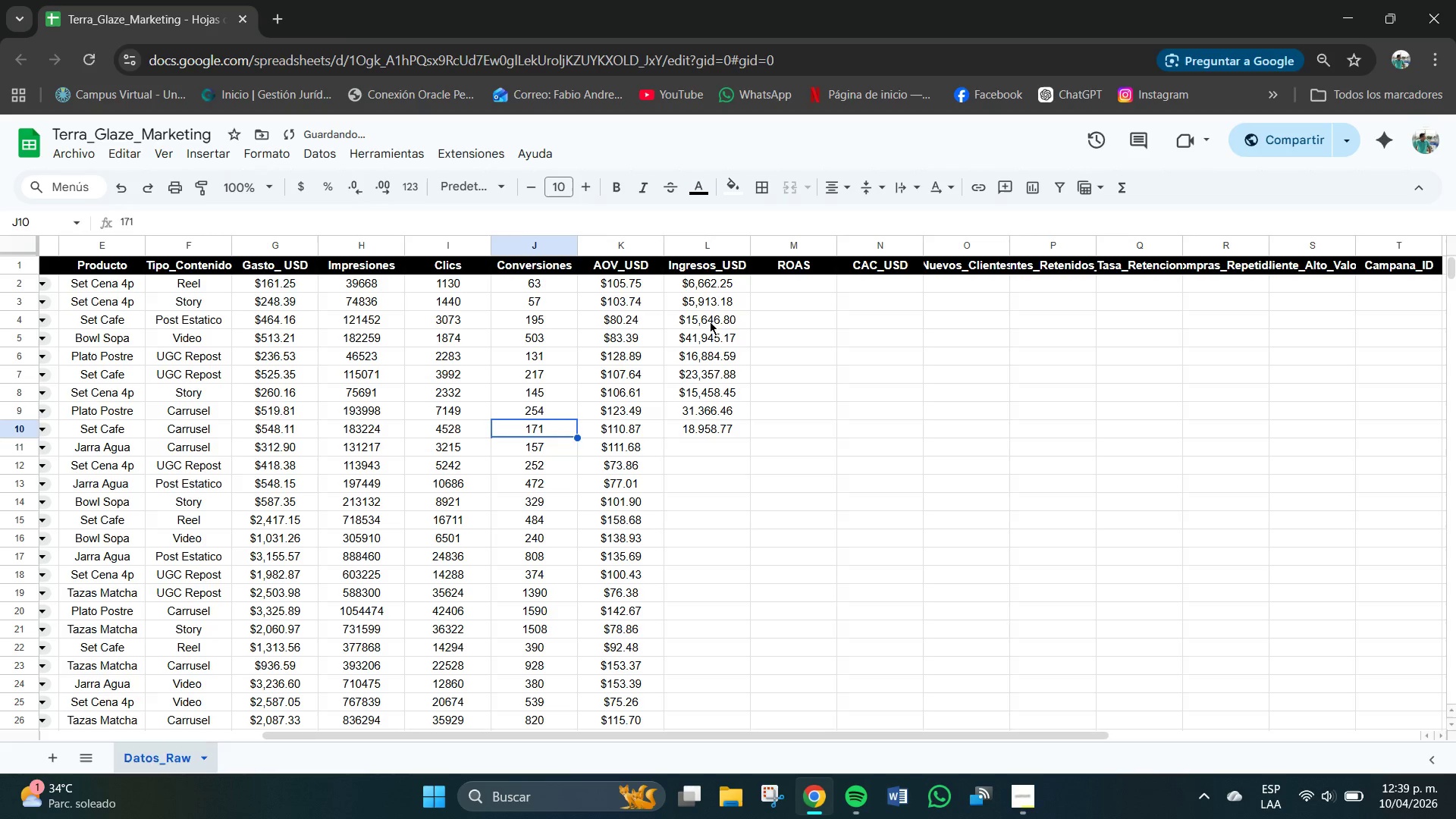 
key(ArrowLeft)
 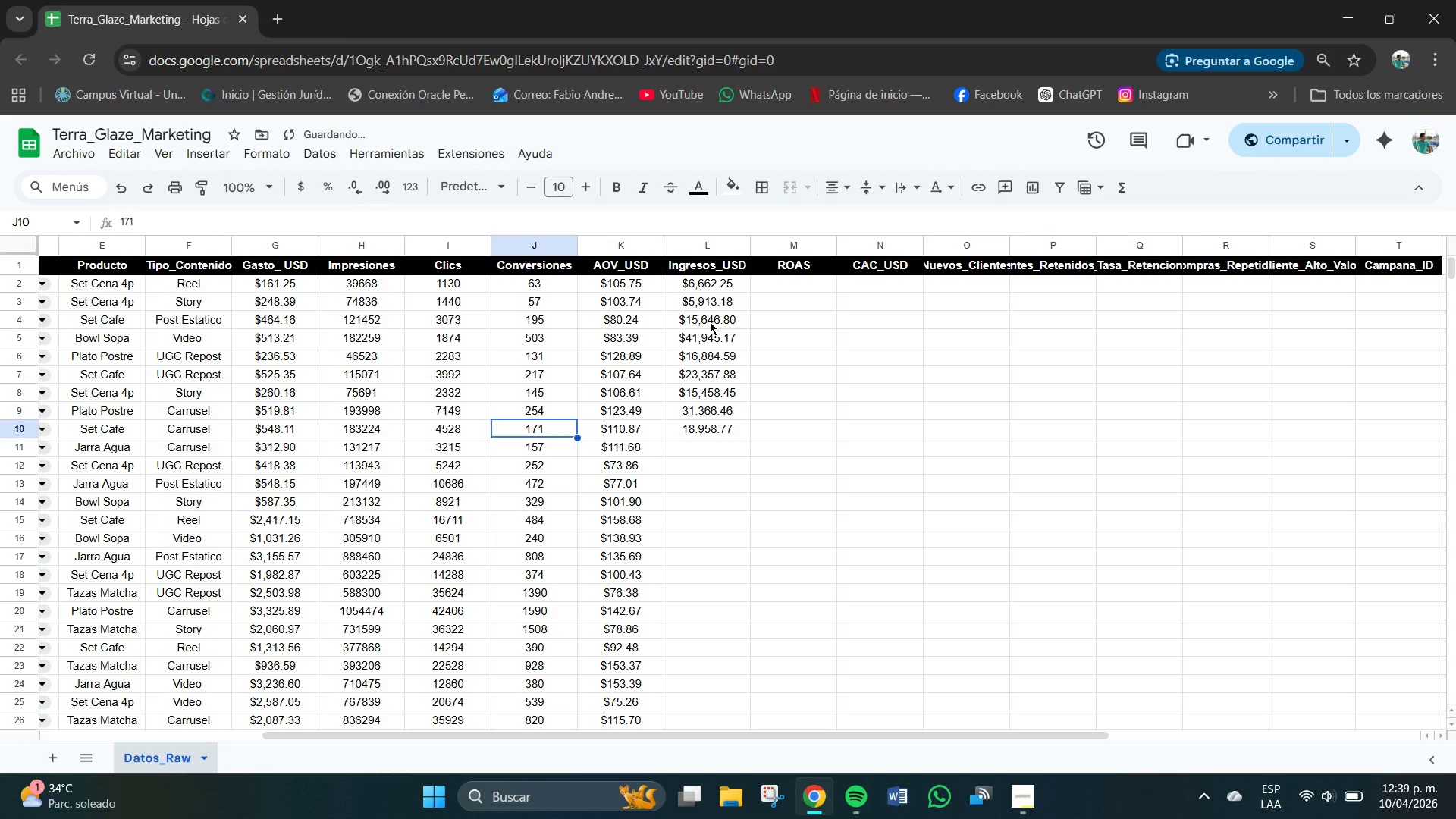 
key(ArrowLeft)
 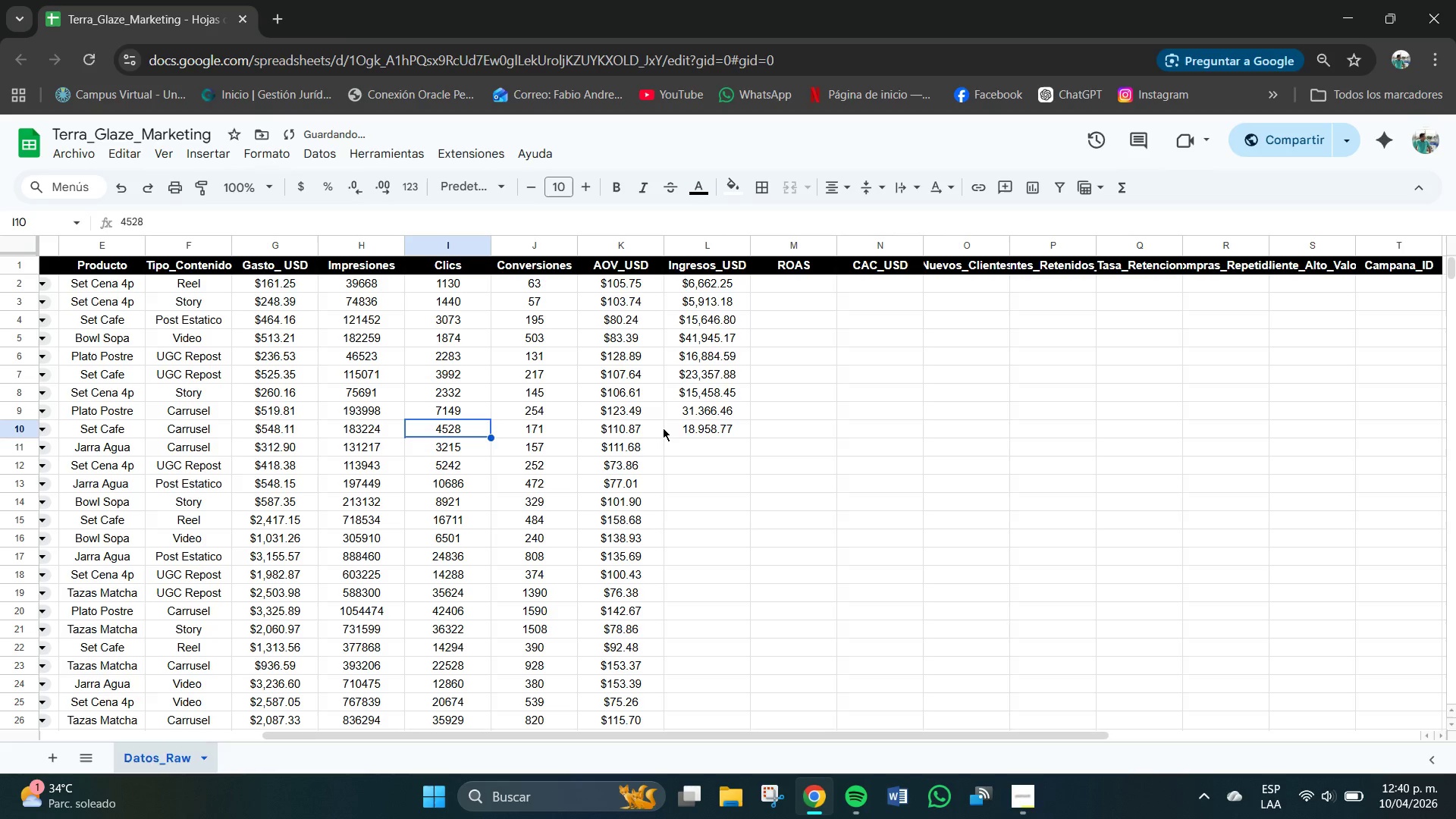 
left_click([717, 426])
 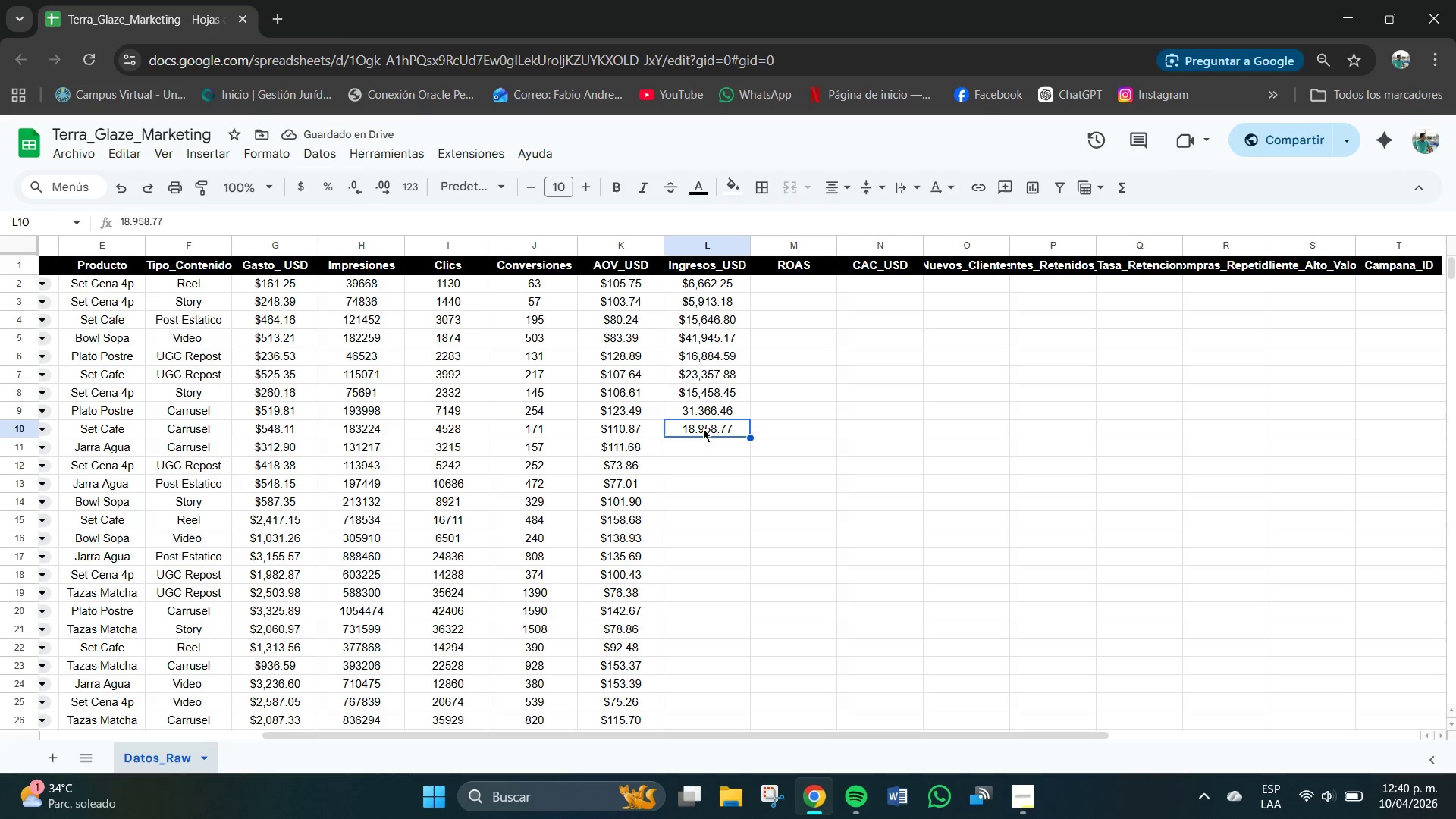 
double_click([700, 428])
 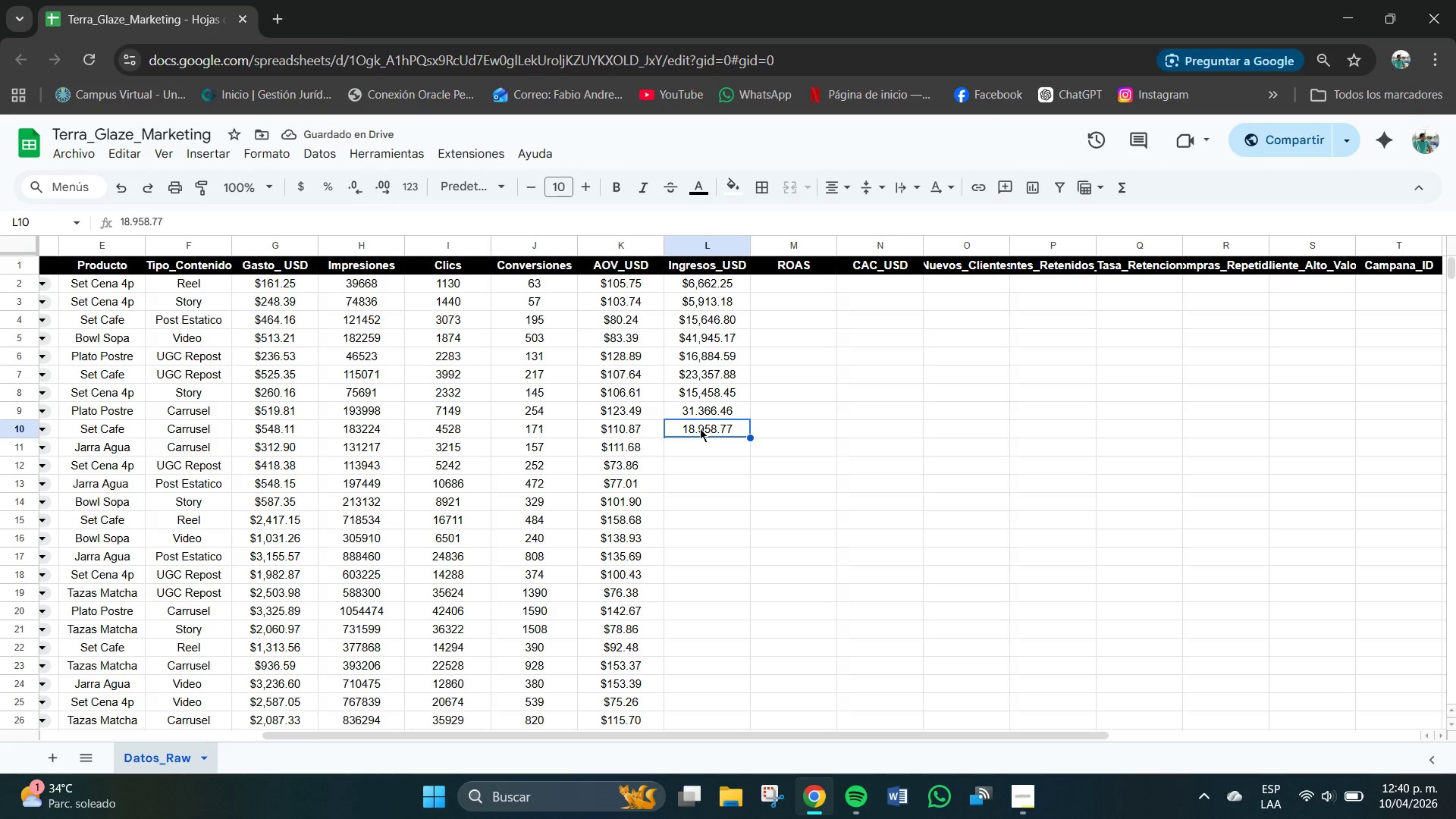 
triple_click([700, 428])
 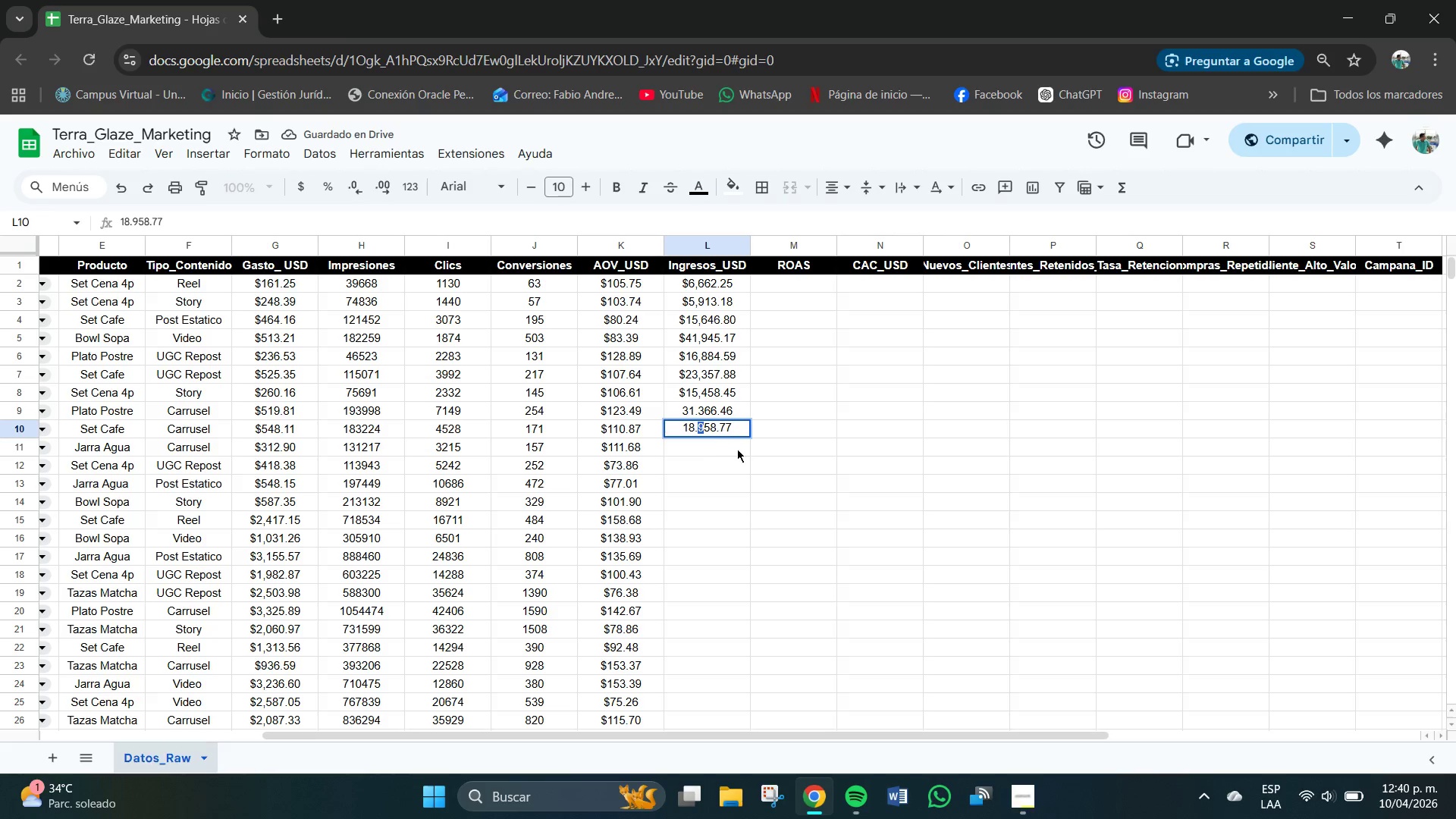 
left_click([706, 427])
 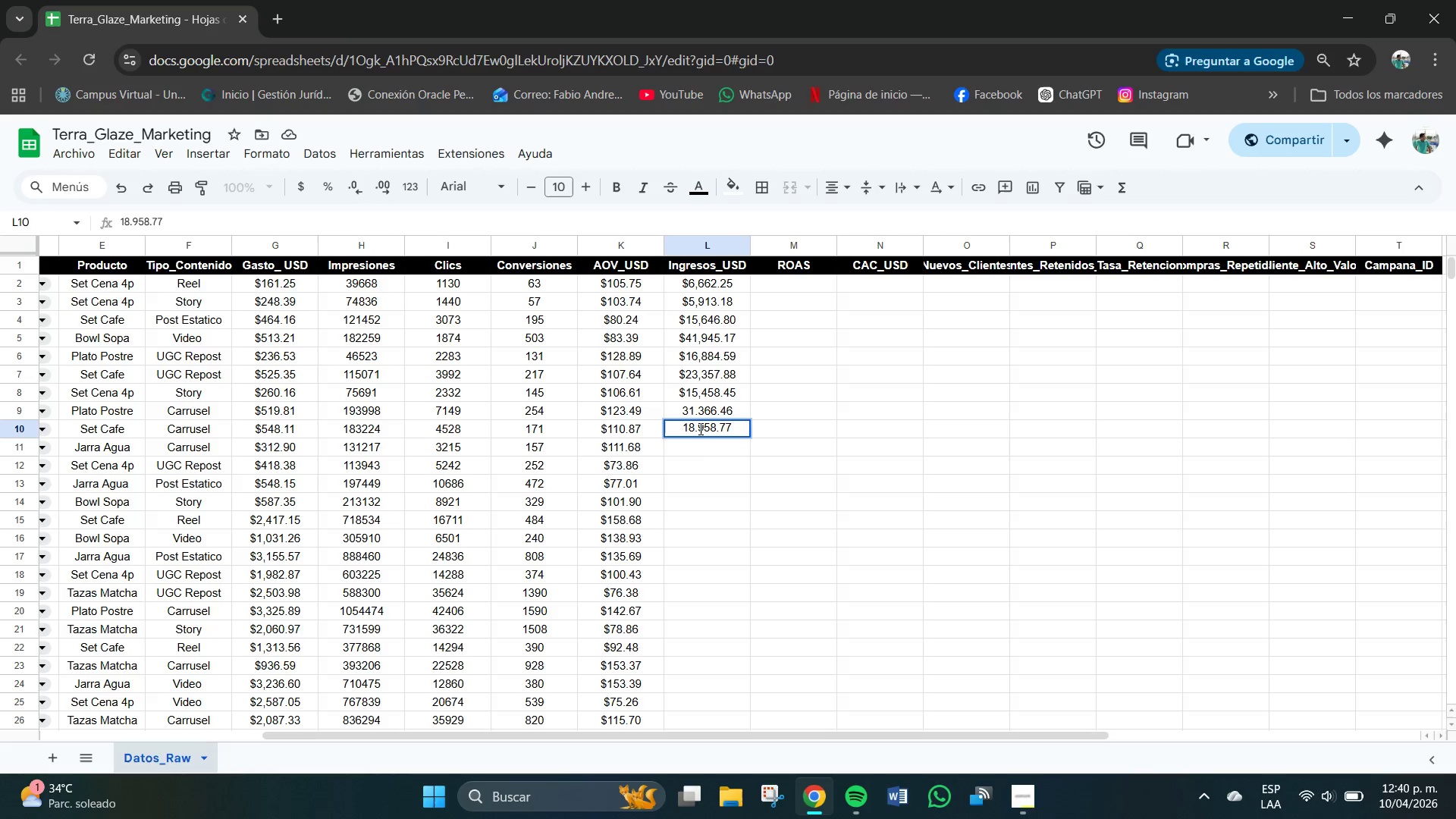 
left_click([700, 429])
 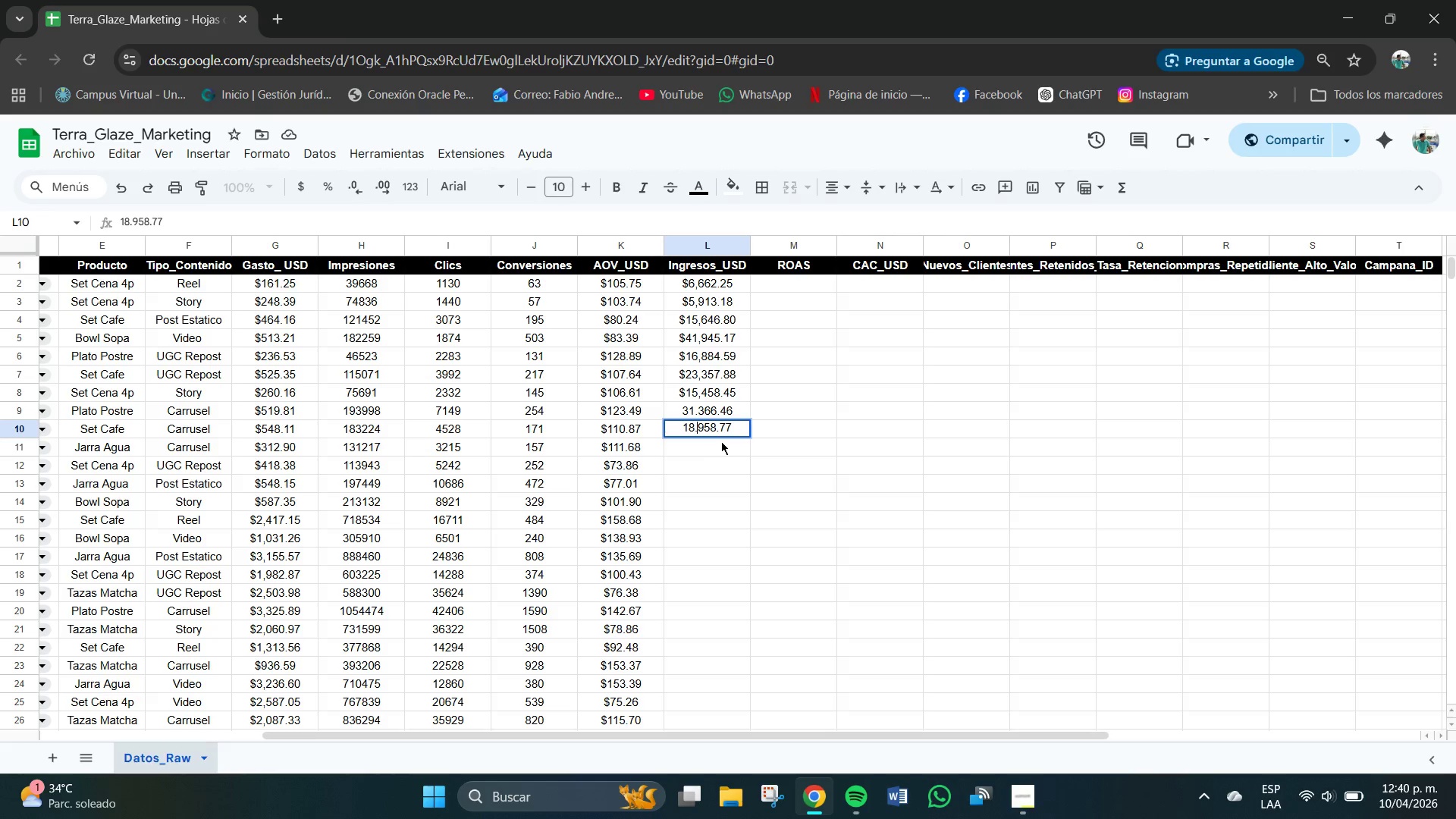 
key(Backspace)
 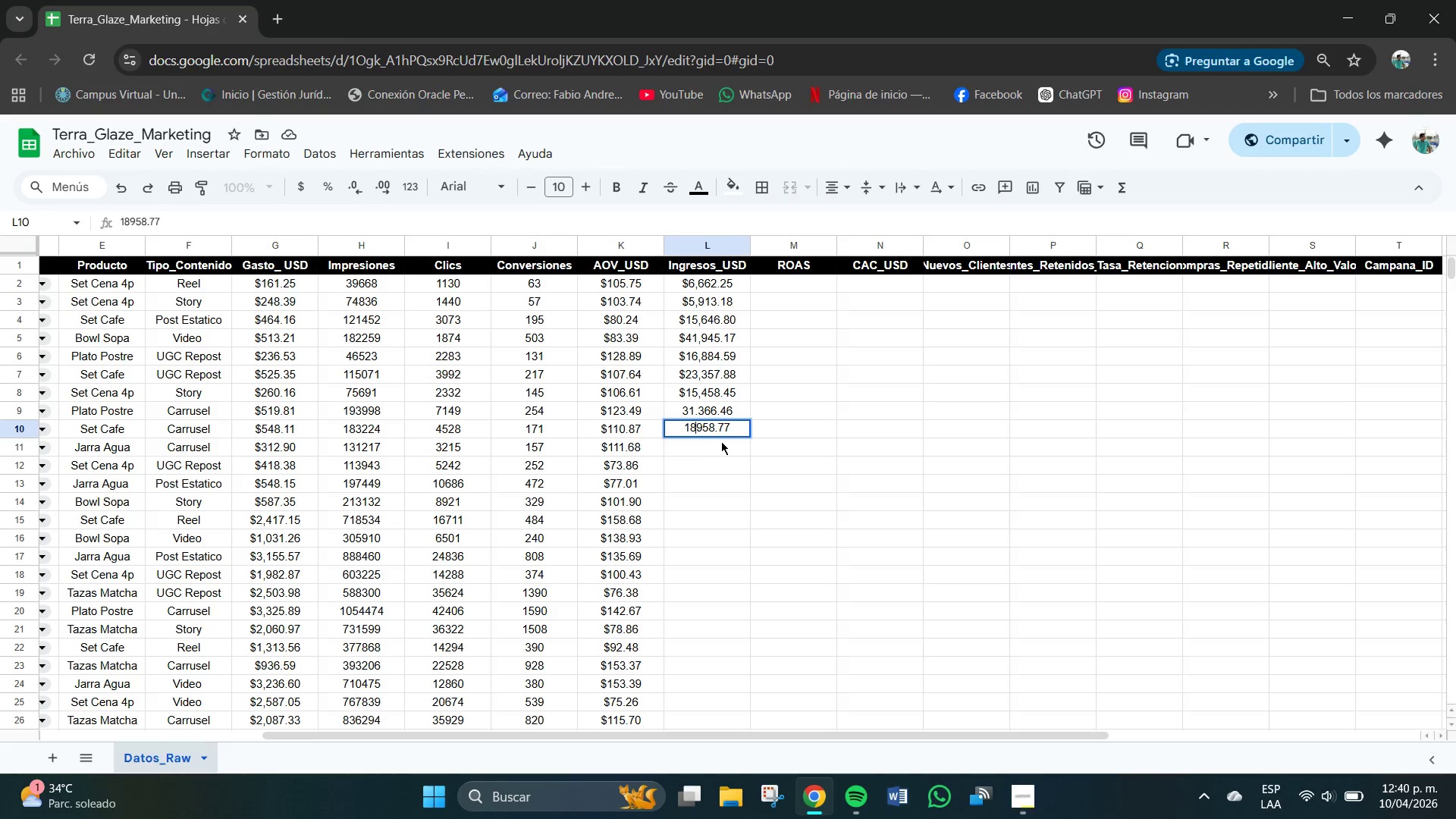 
key(NumpadEnter)
 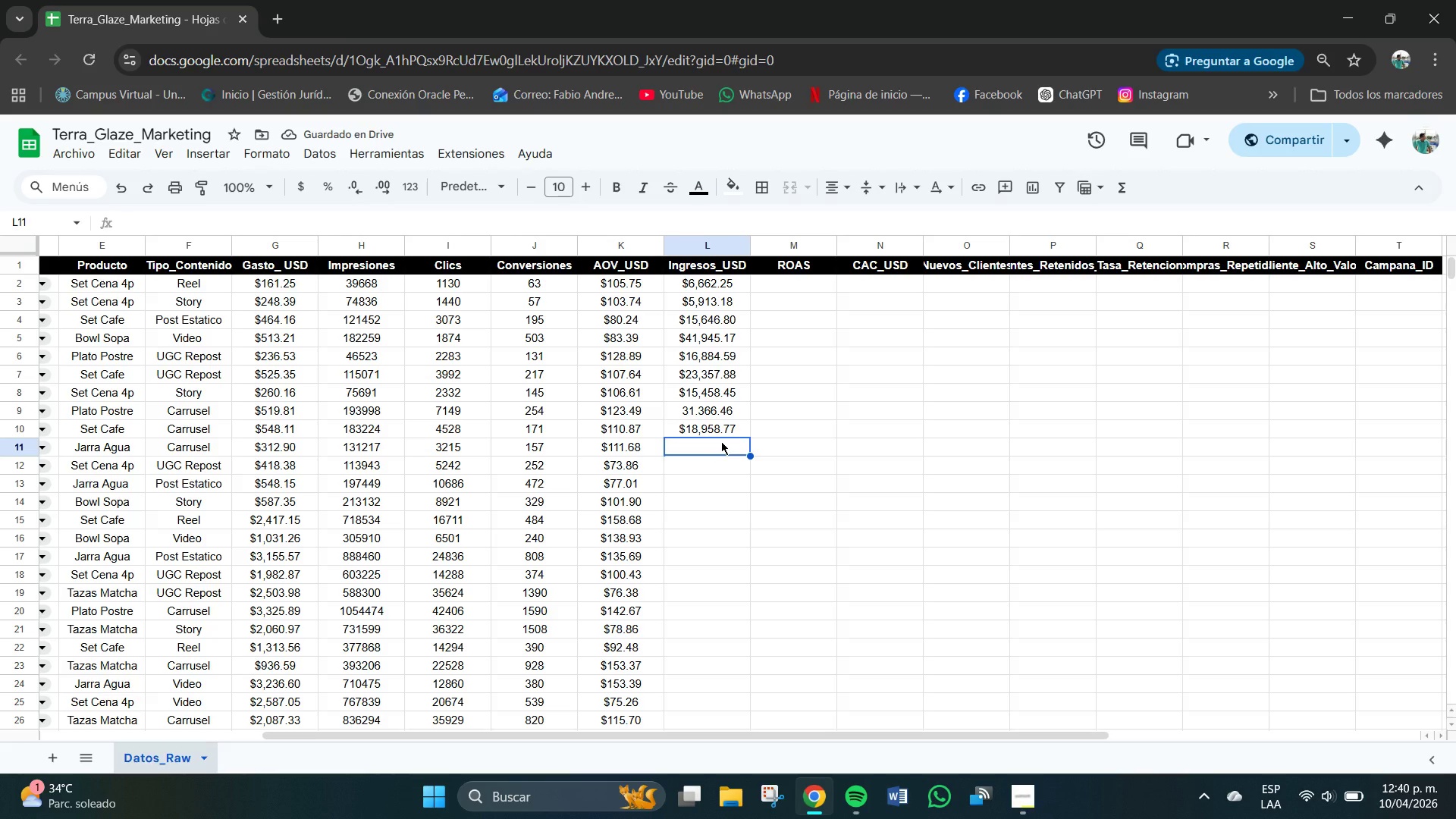 
left_click([711, 410])
 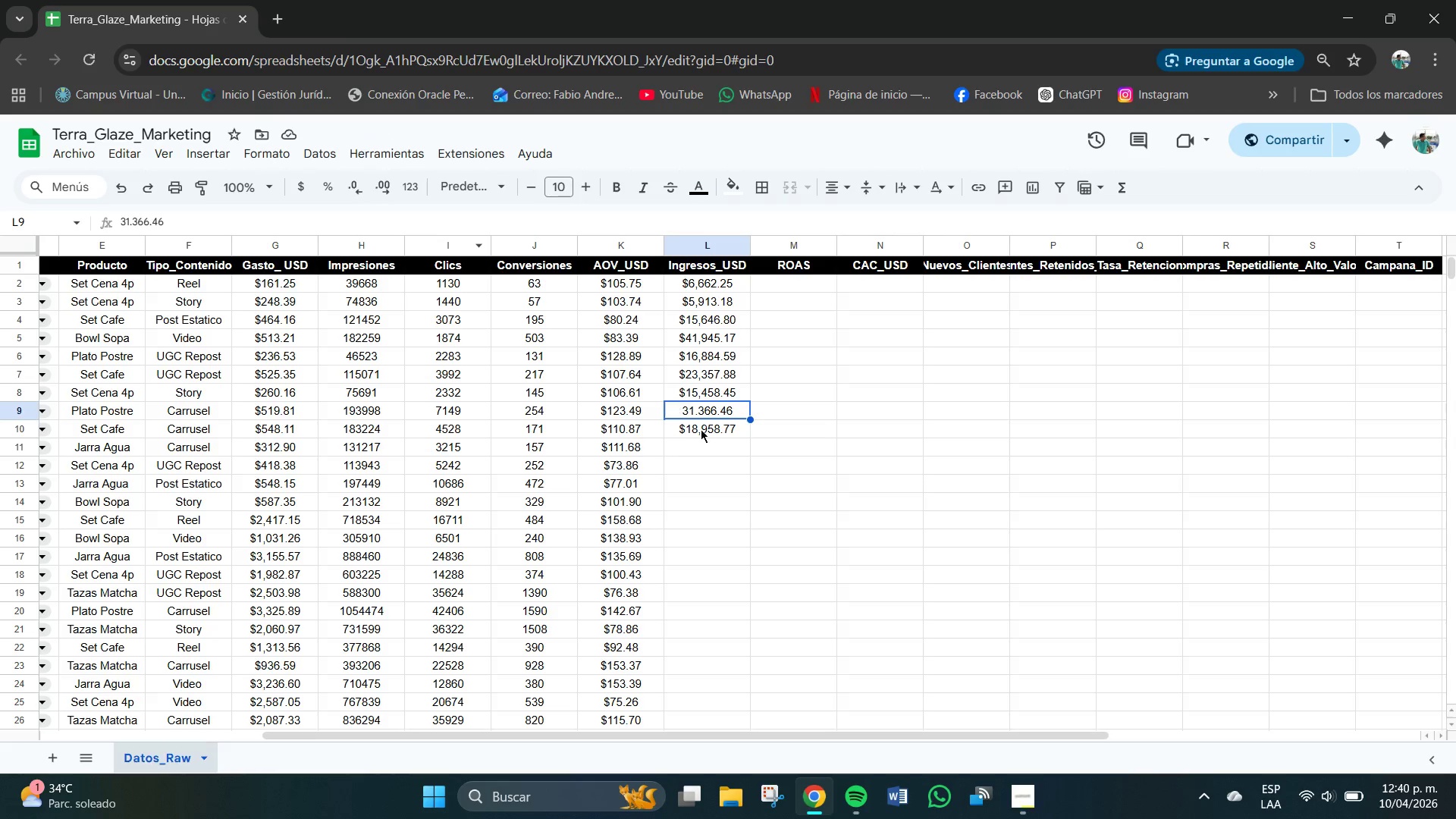 
double_click([700, 412])
 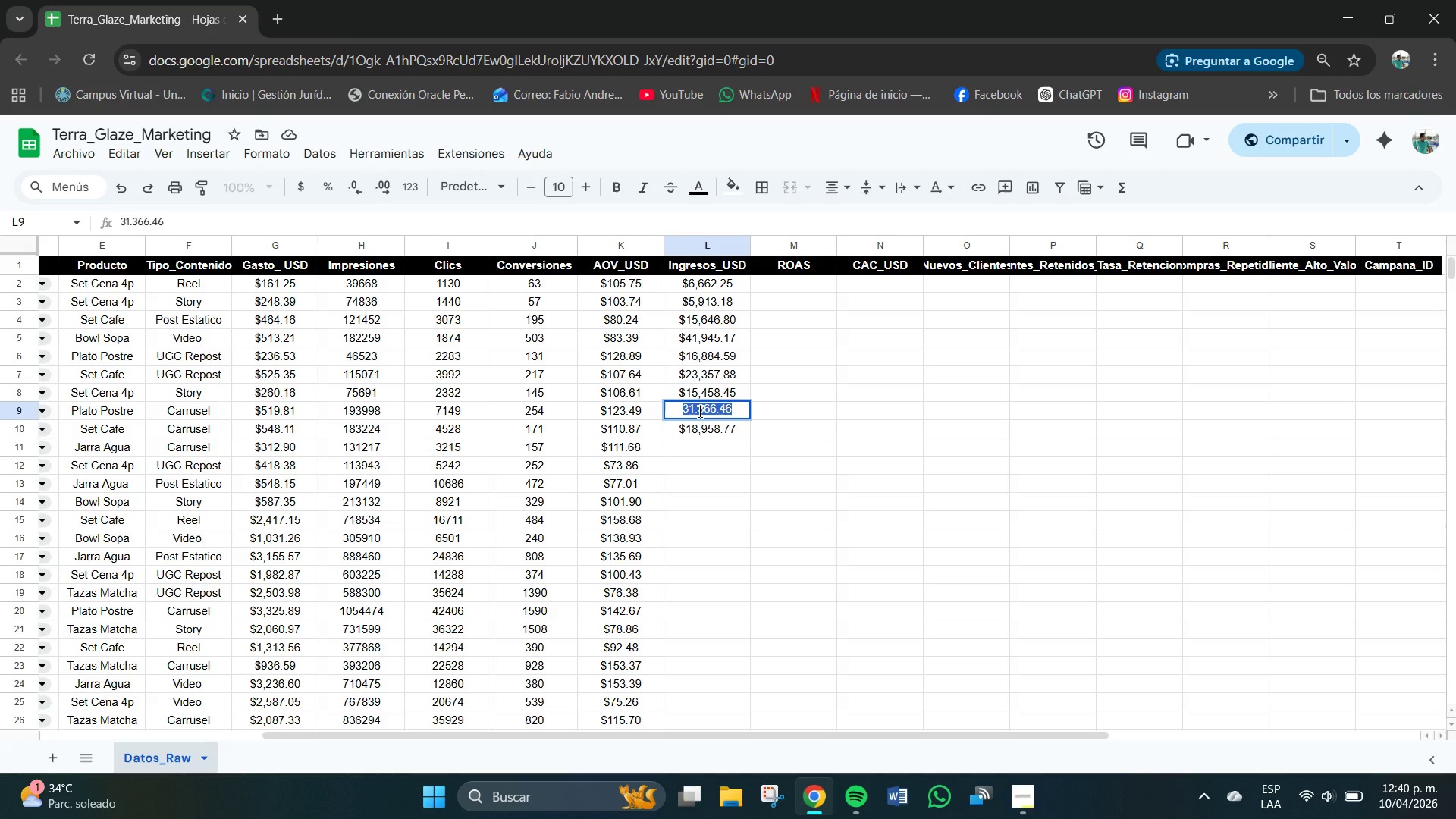 
triple_click([700, 412])
 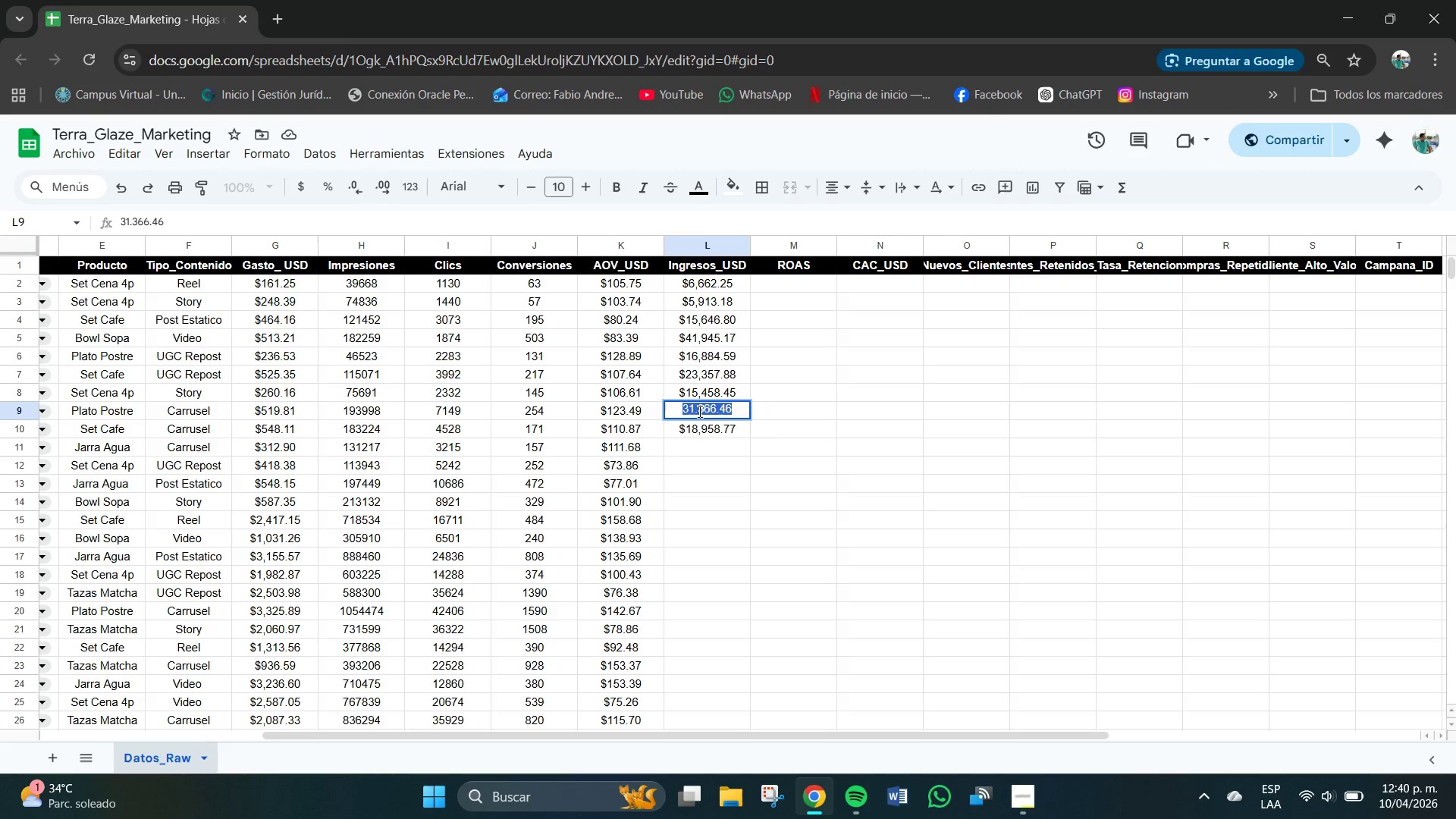 
triple_click([700, 412])
 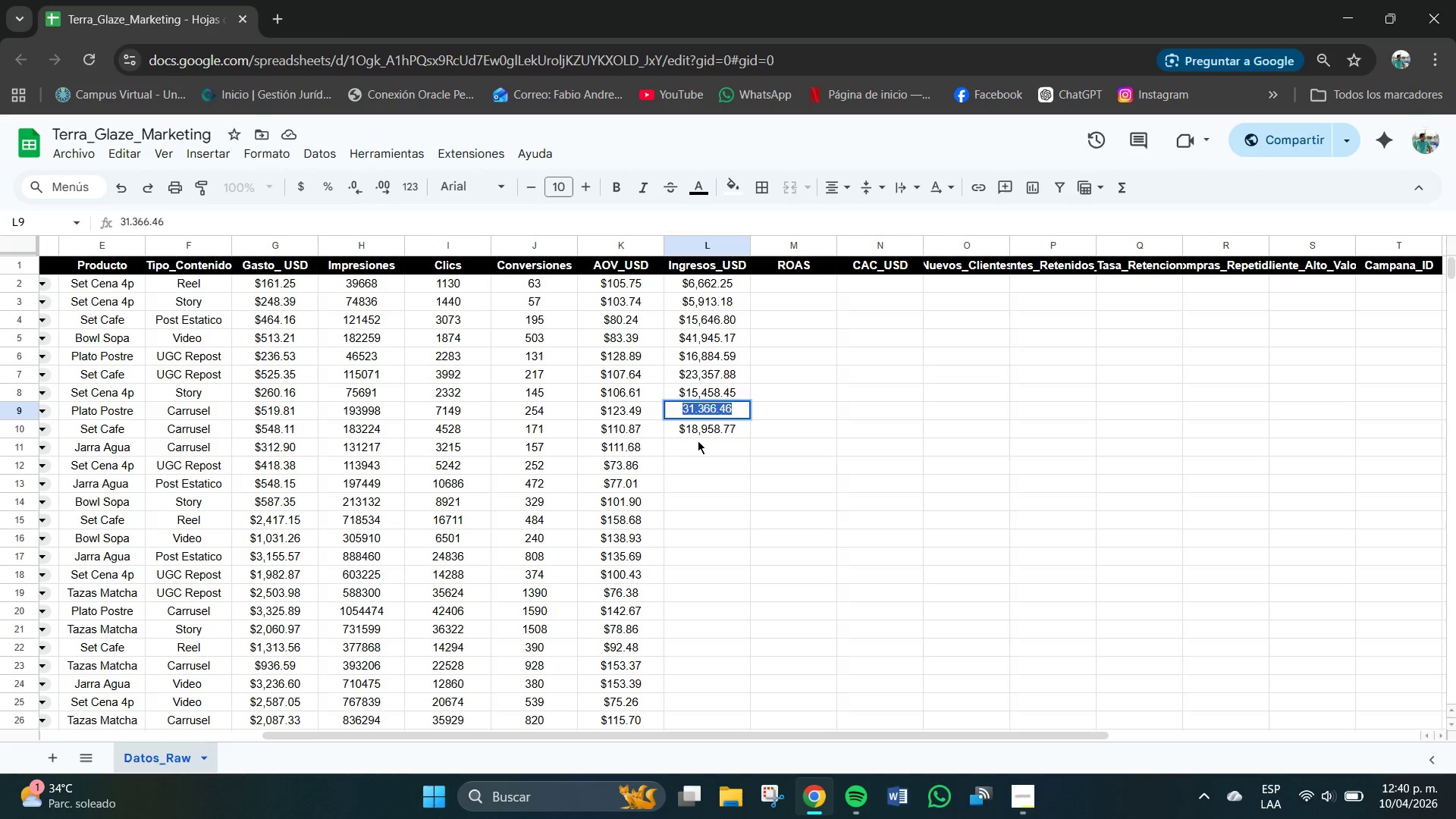 
triple_click([698, 441])
 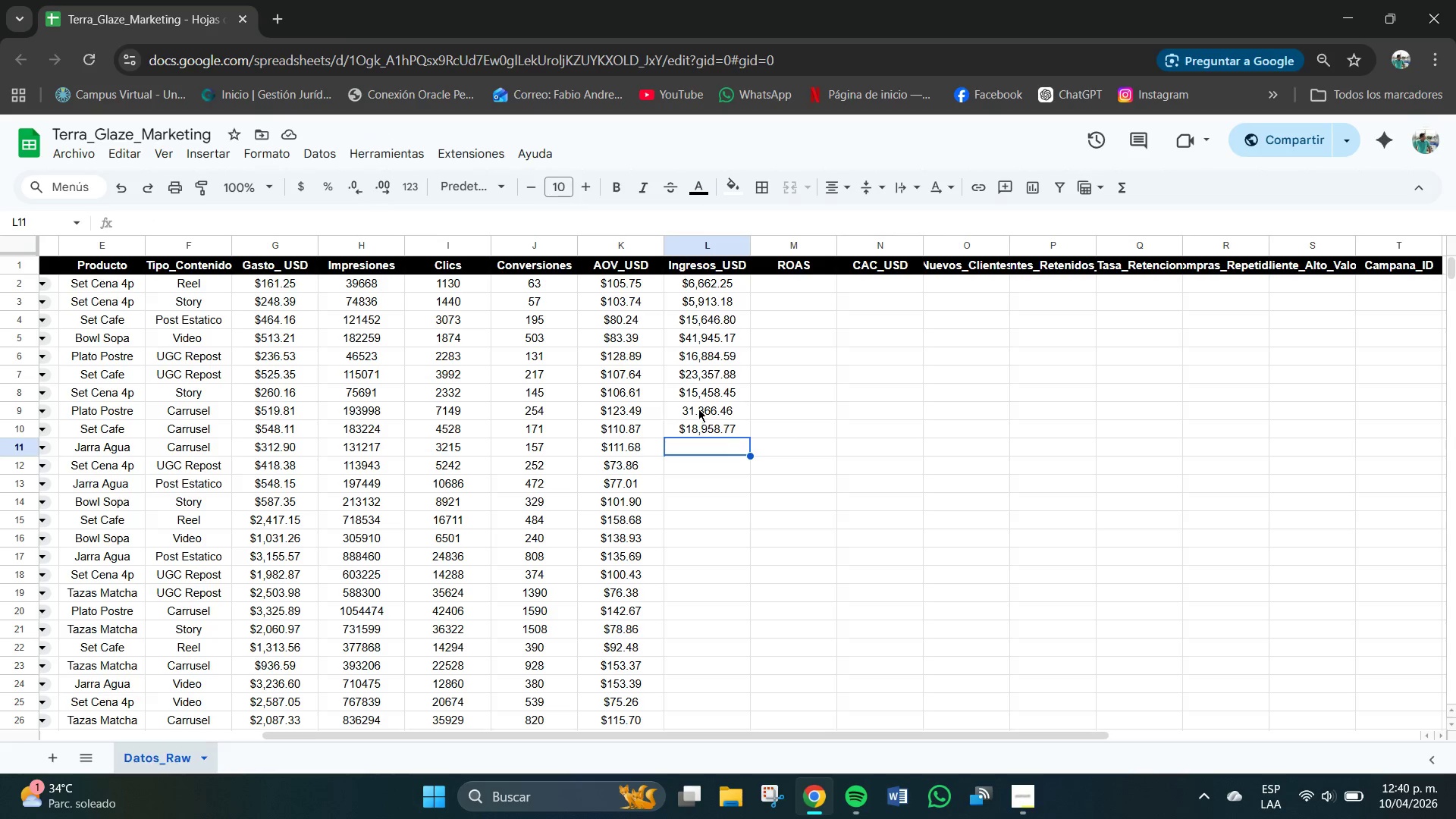 
triple_click([697, 406])
 